 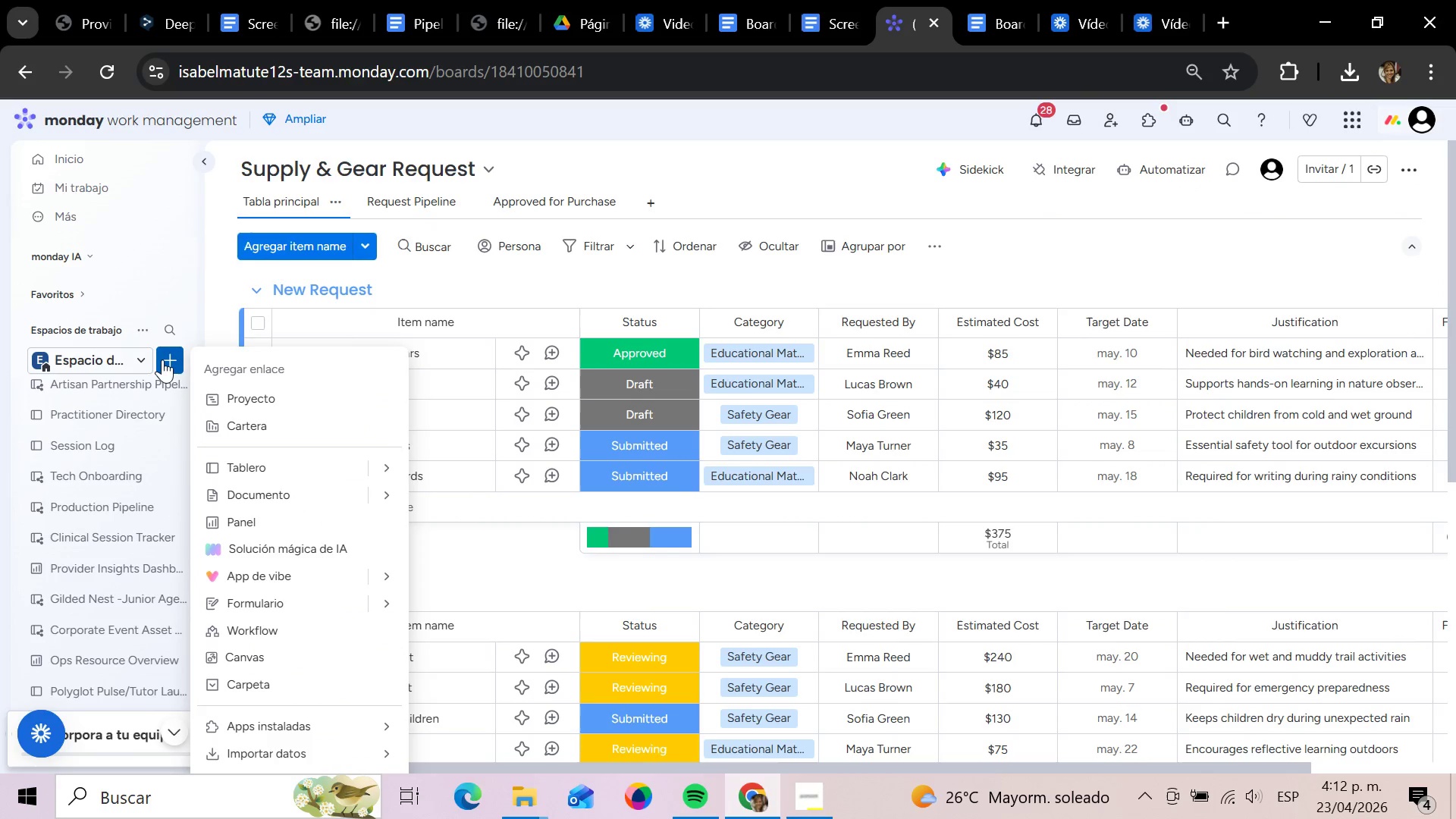 
left_click([275, 475])
 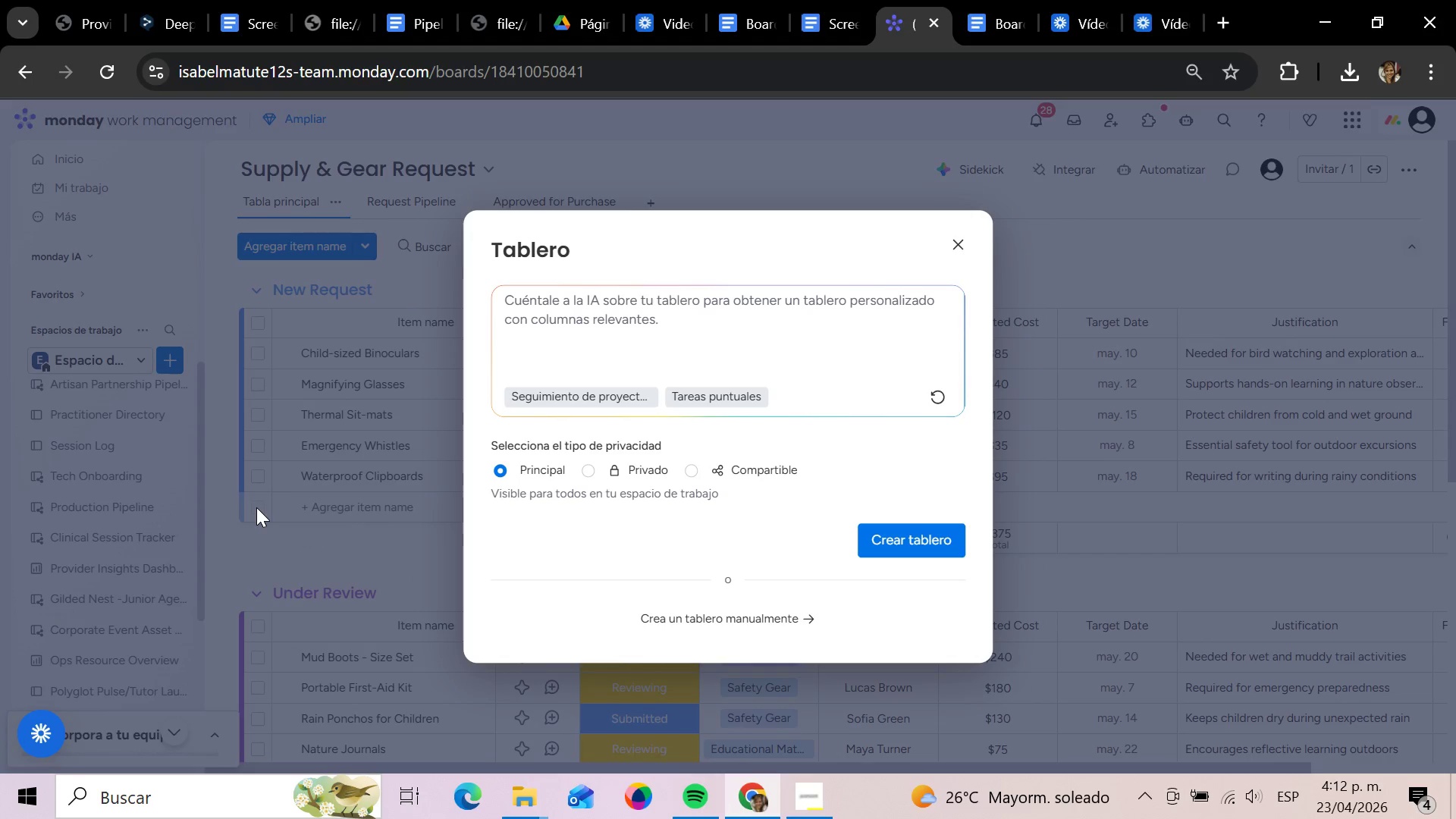 
wait(6.01)
 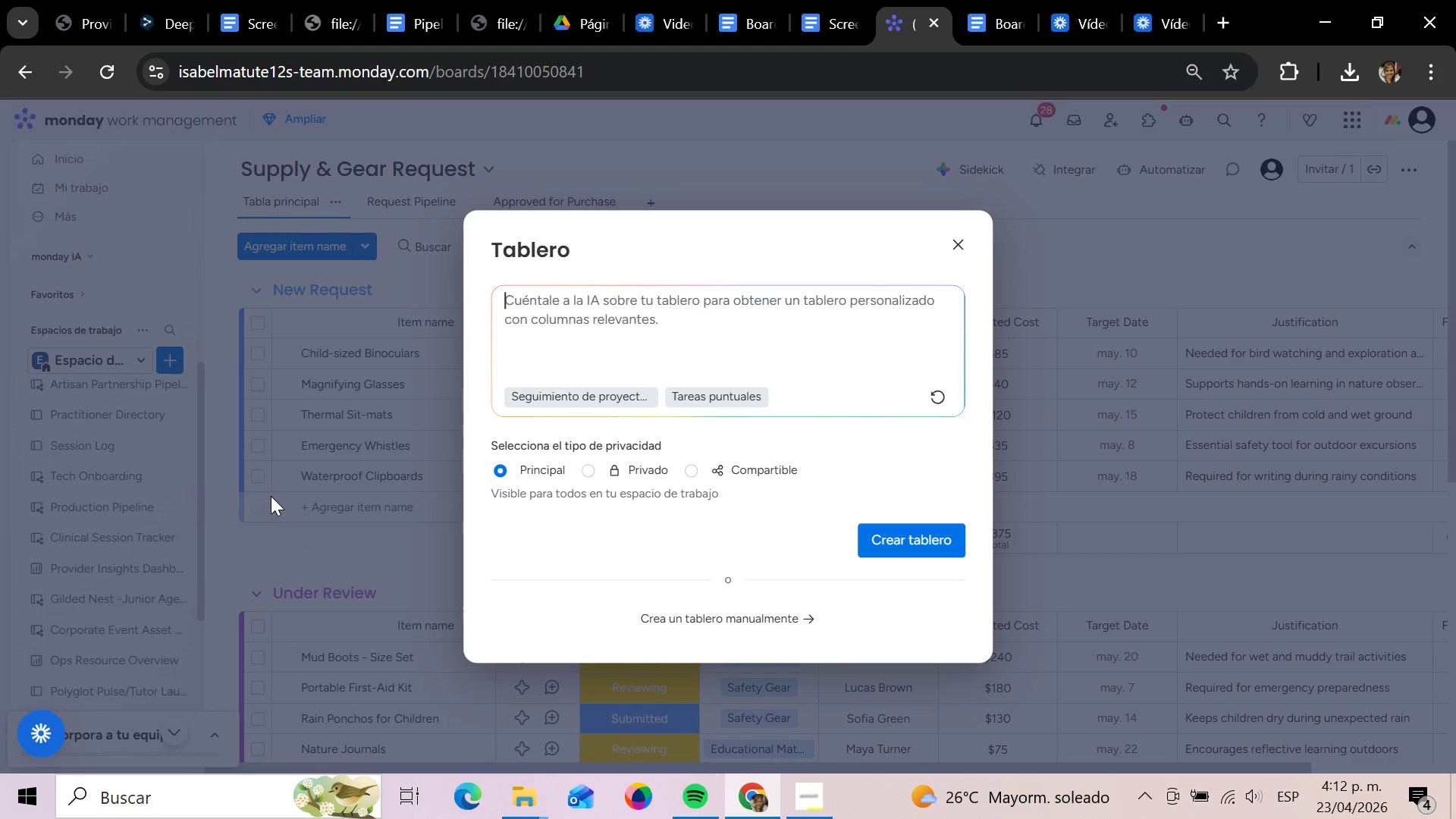 
left_click([921, 551])
 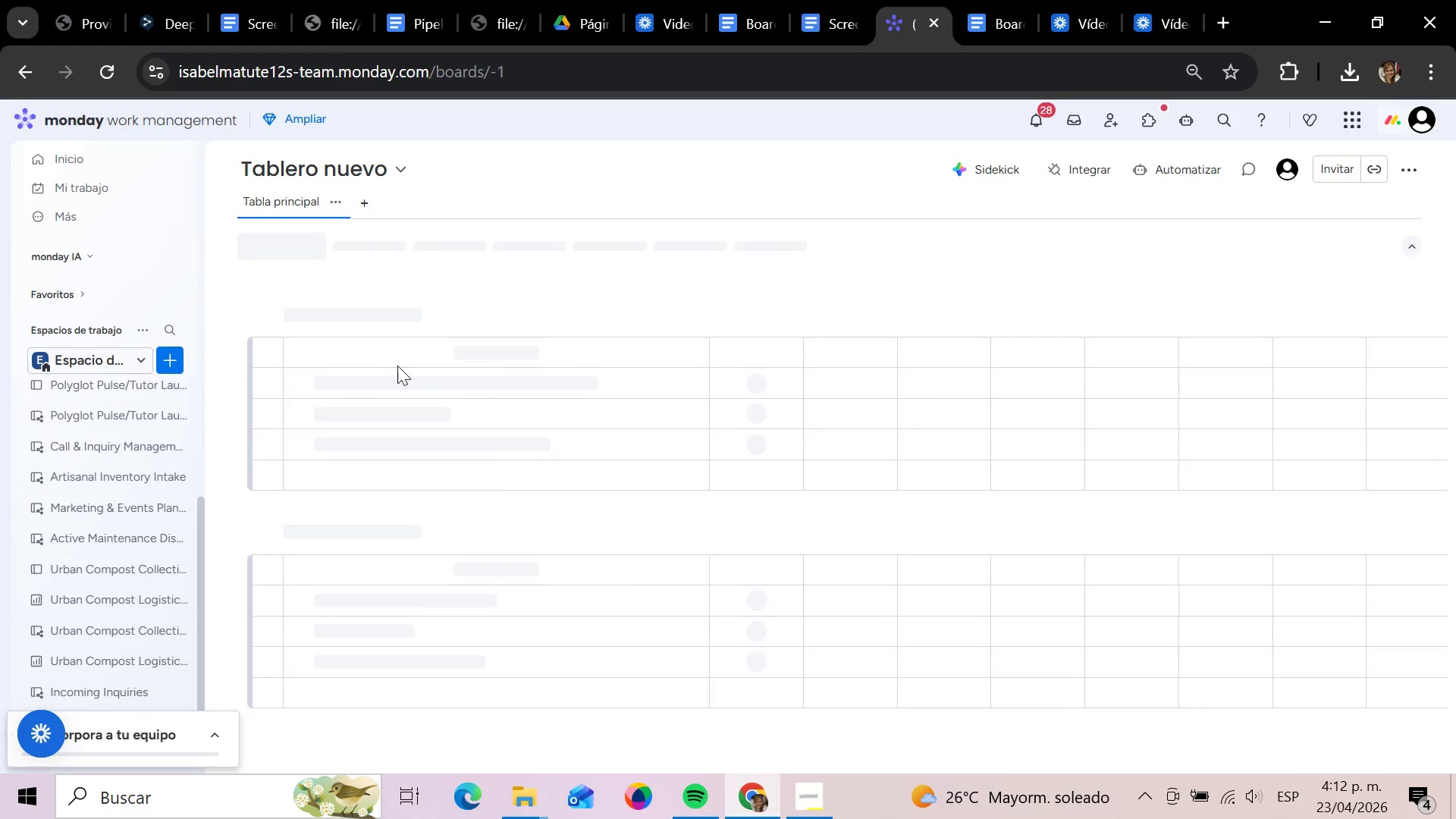 
wait(8.06)
 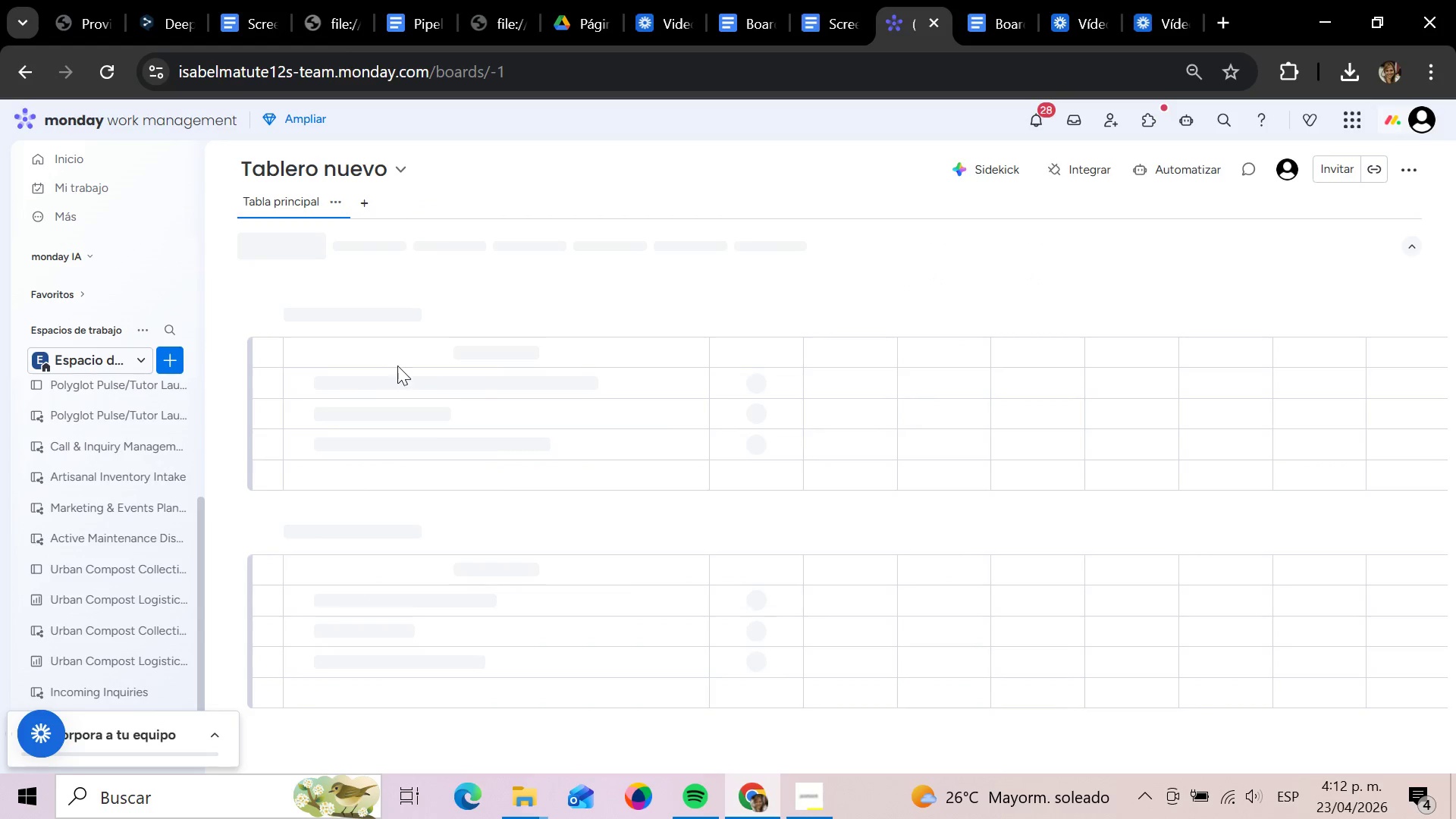 
left_click([490, 319])
 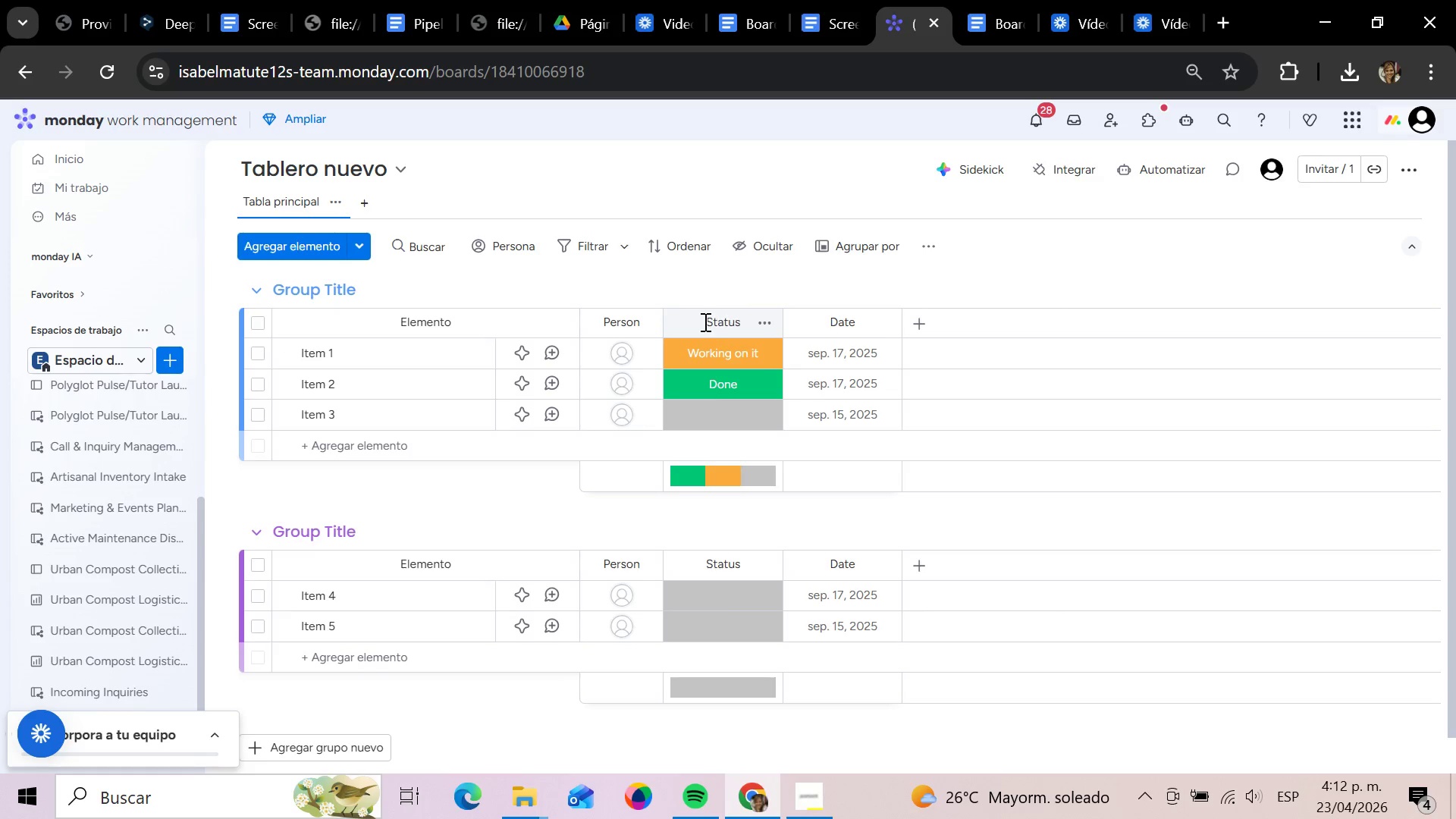 
wait(6.78)
 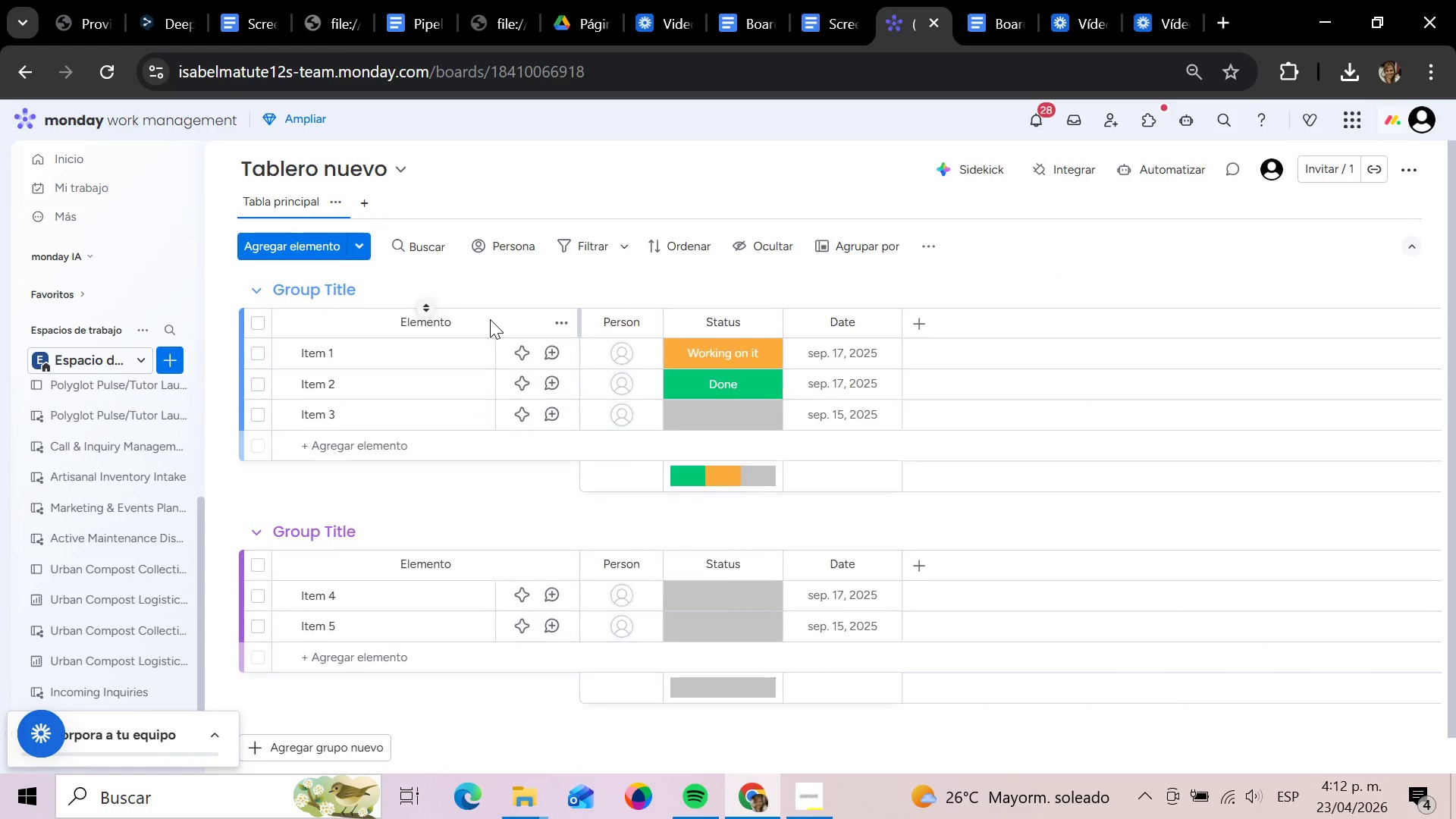 
left_click([654, 325])
 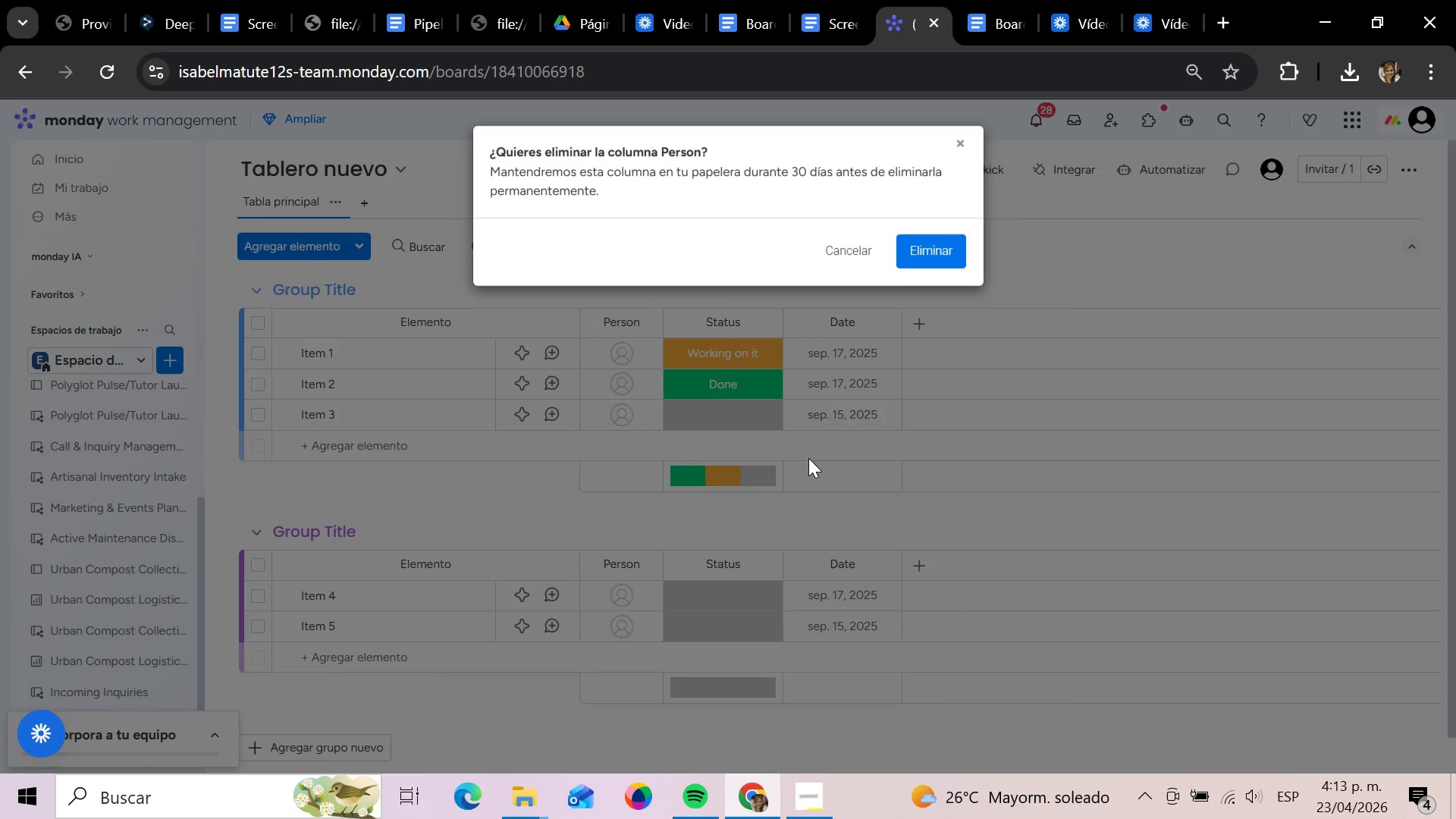 
left_click([918, 268])
 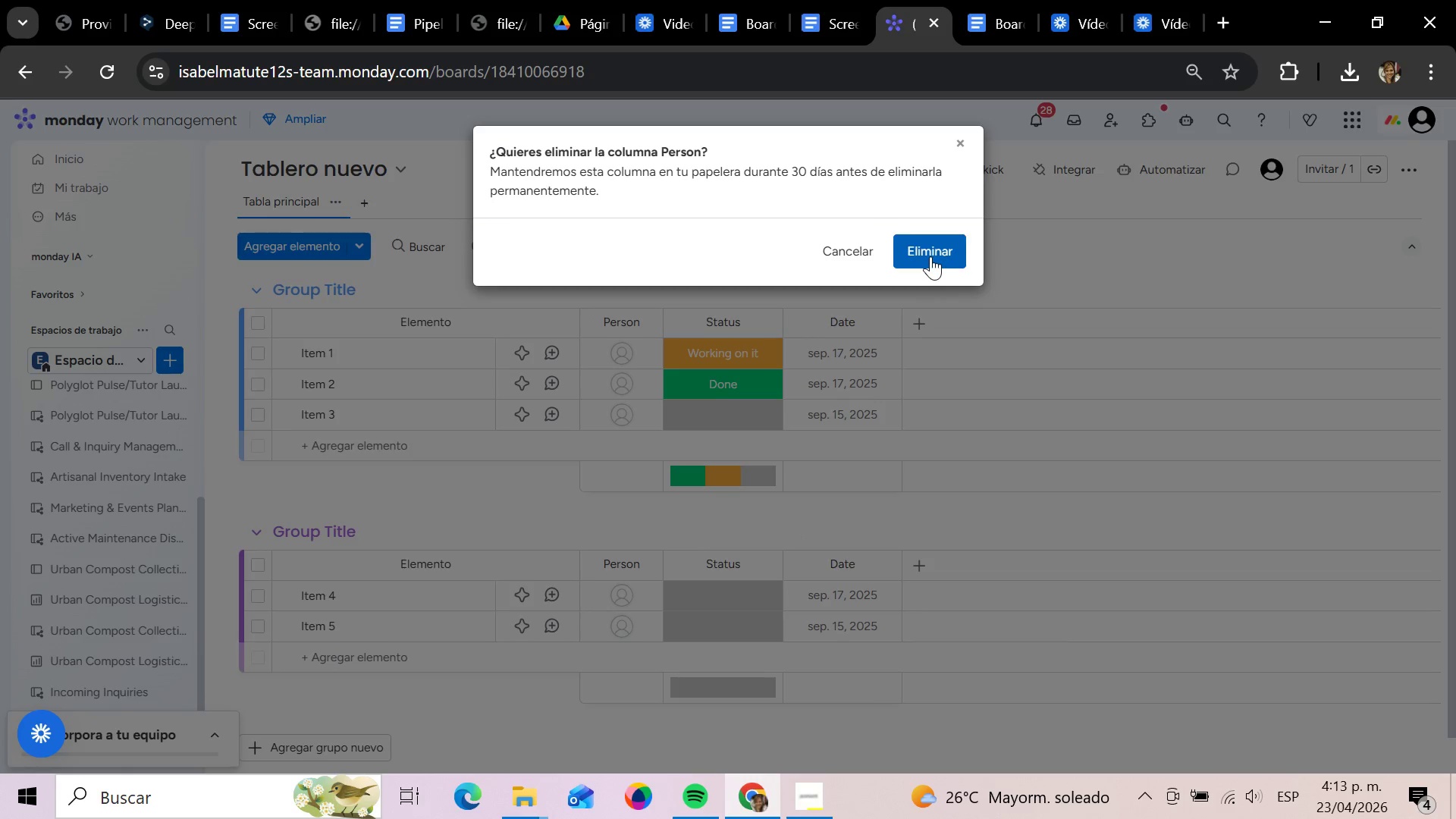 
left_click([930, 256])
 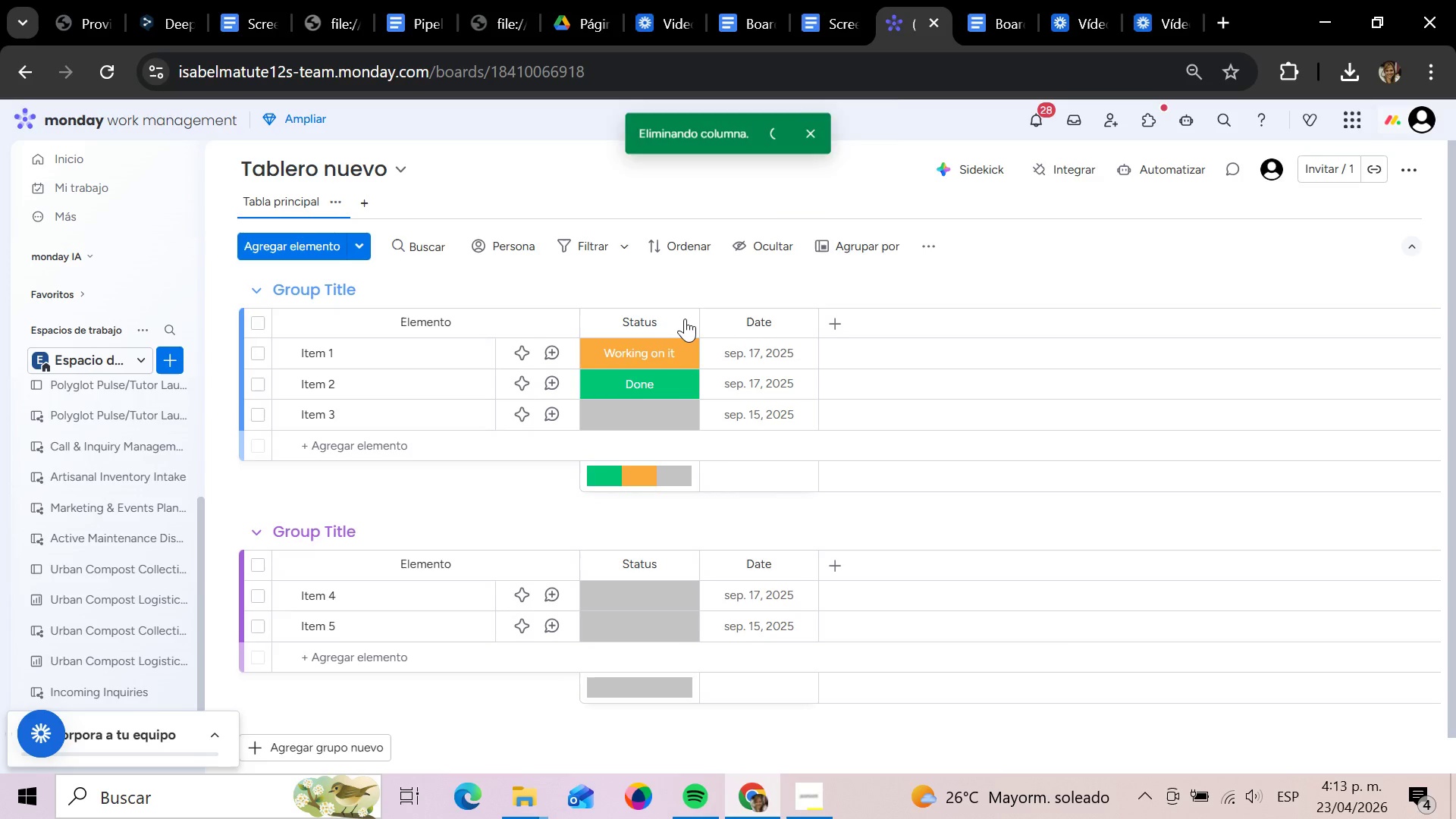 
left_click([685, 318])
 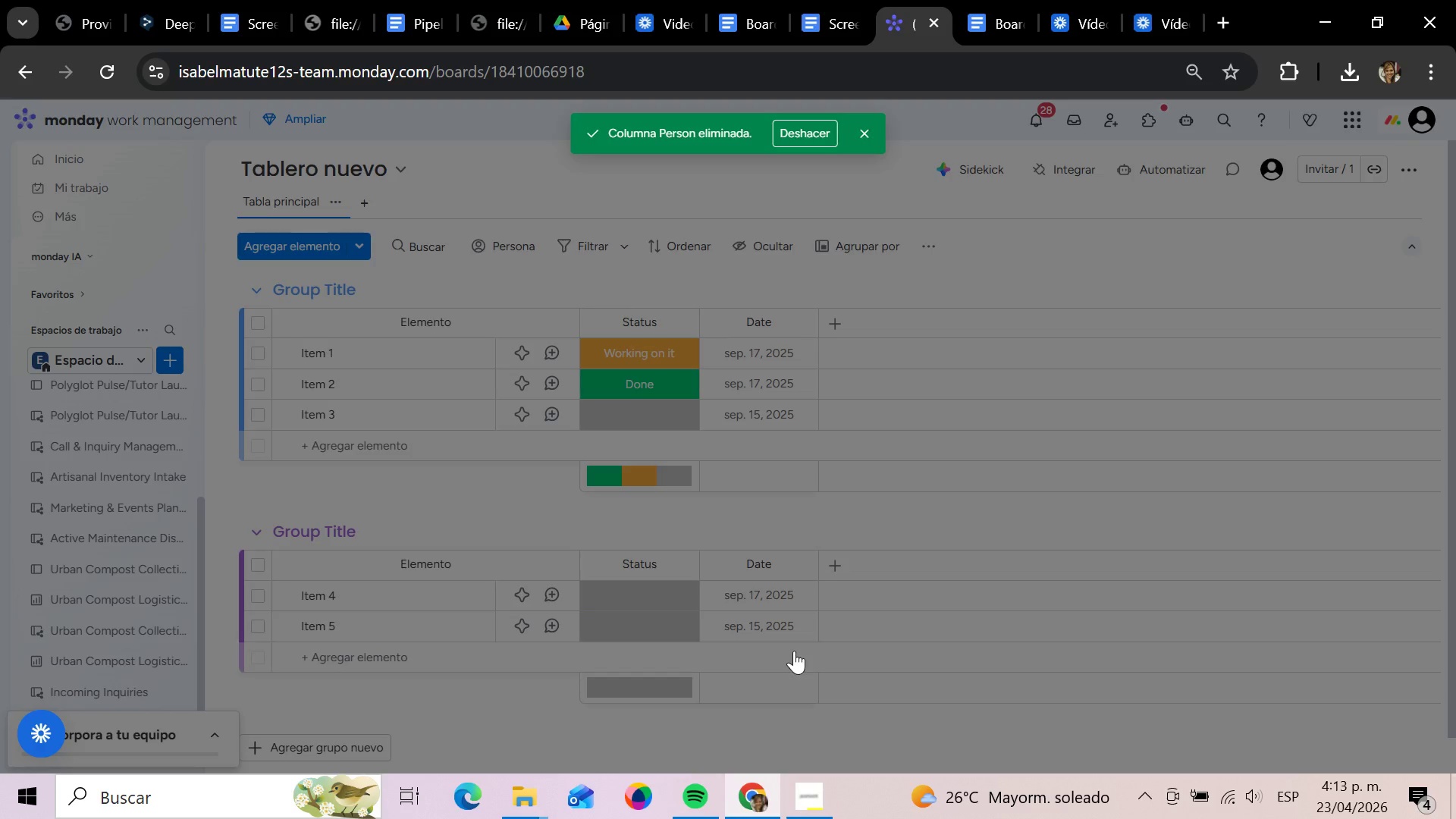 
left_click([941, 249])
 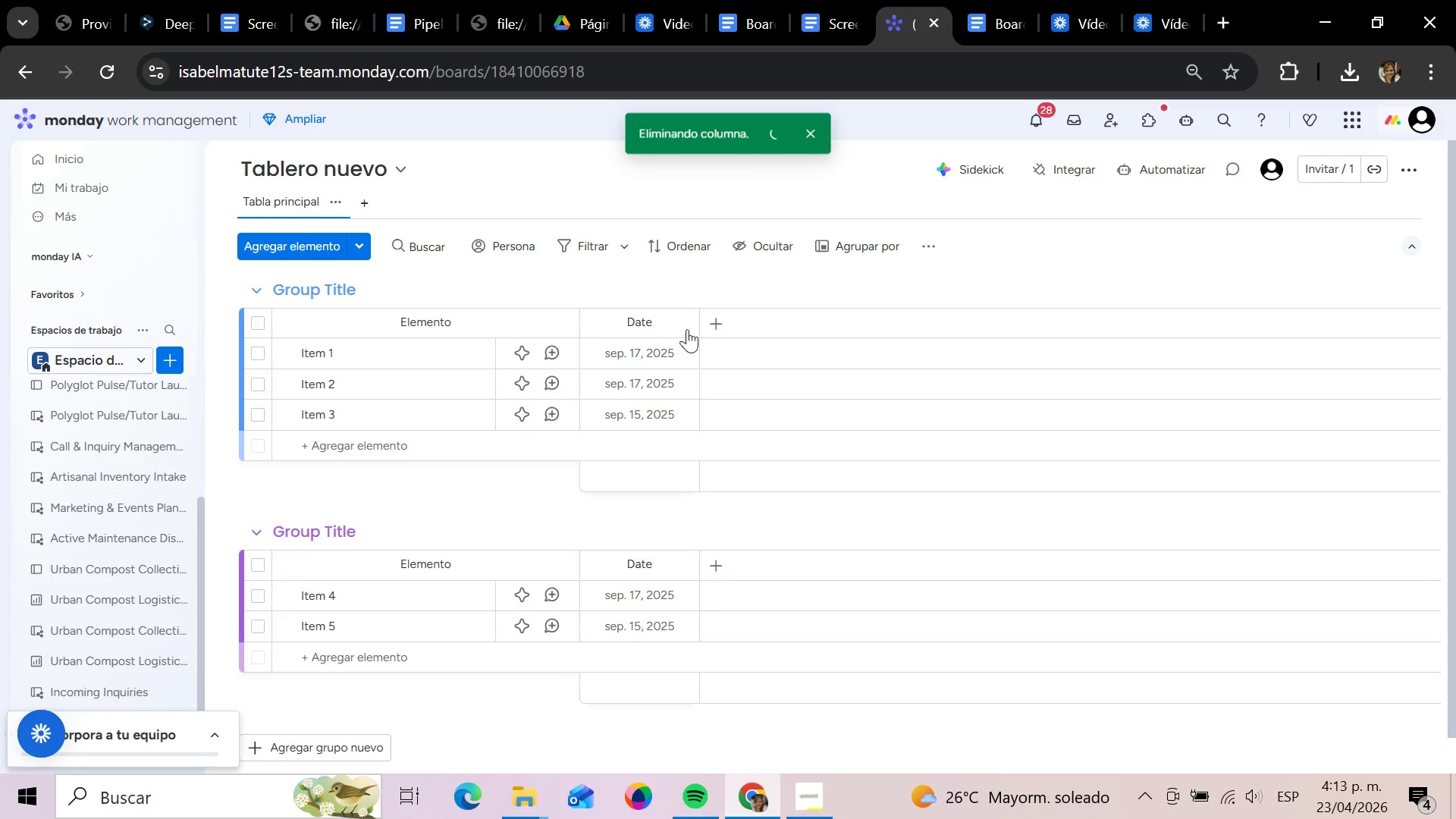 
left_click([688, 322])
 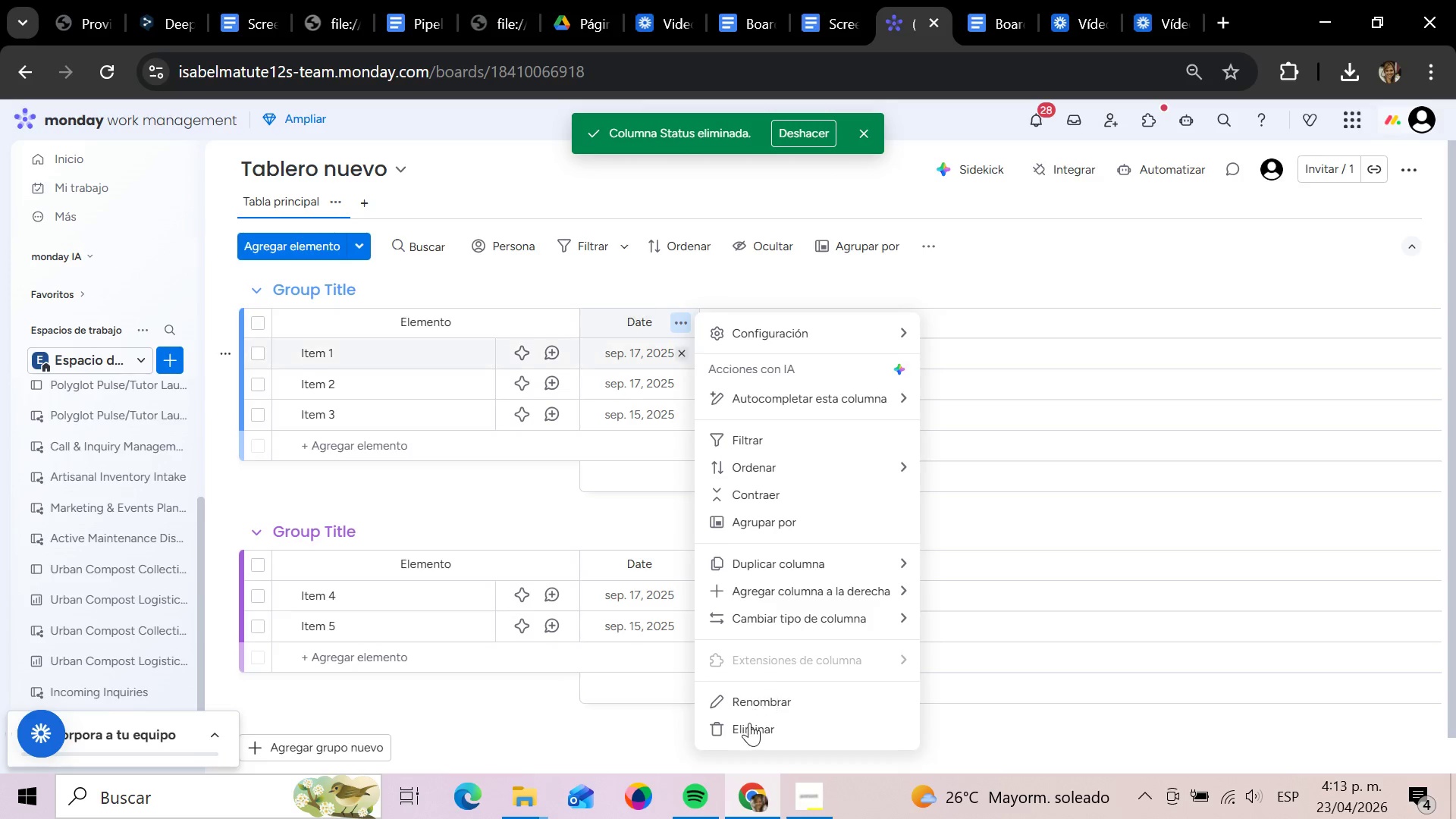 
left_click([749, 723])
 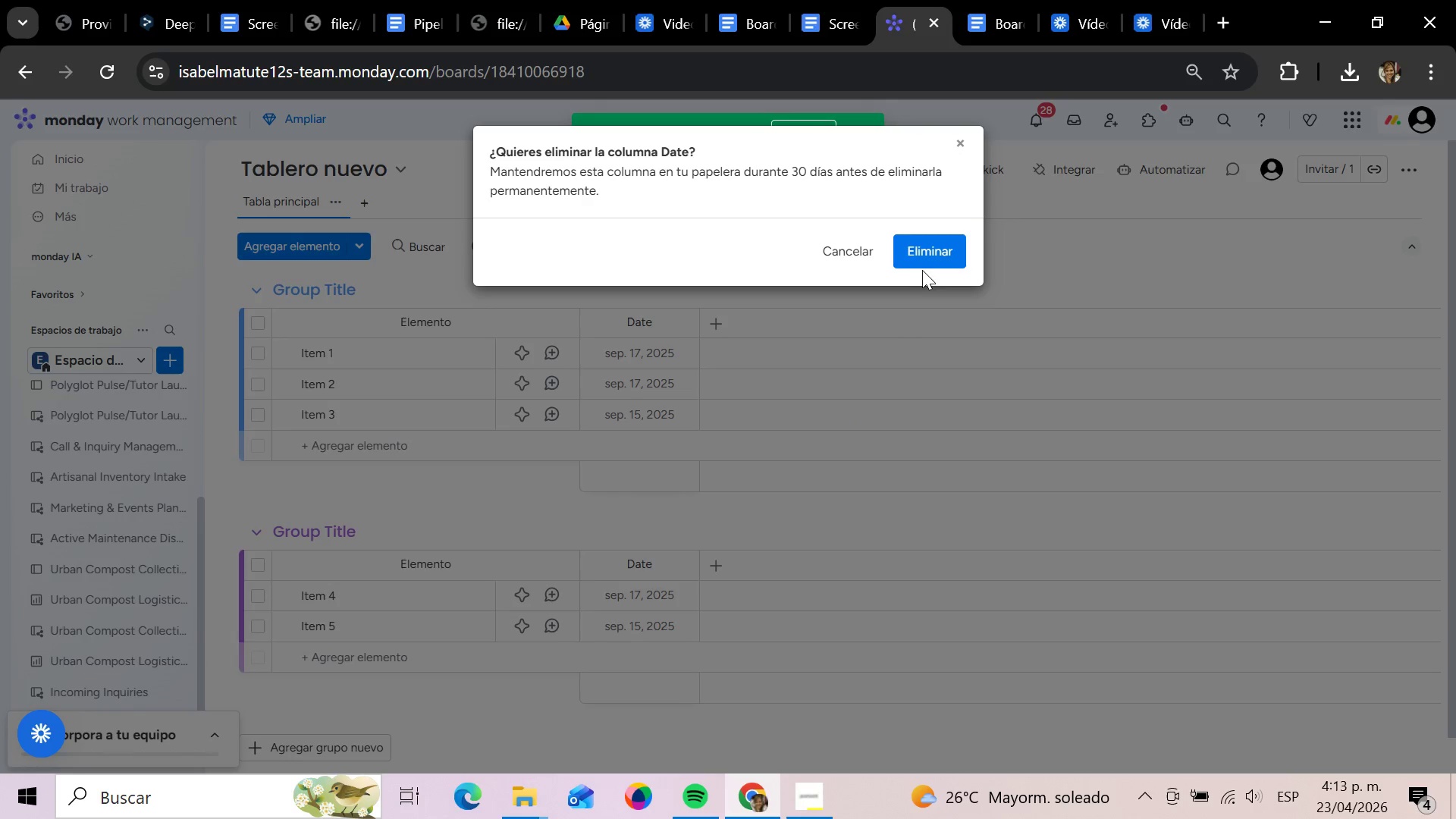 
left_click([914, 262])
 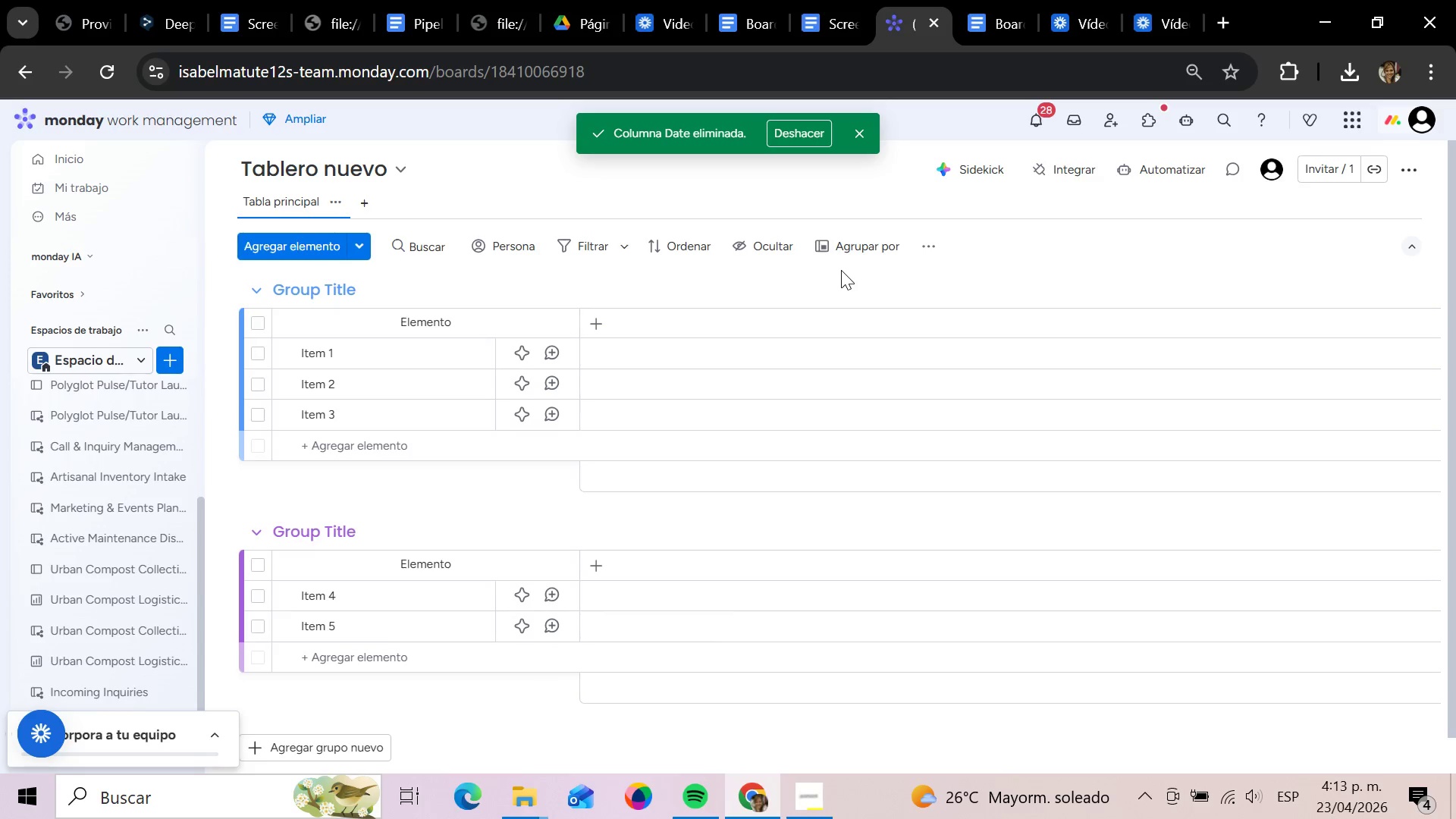 
wait(9.19)
 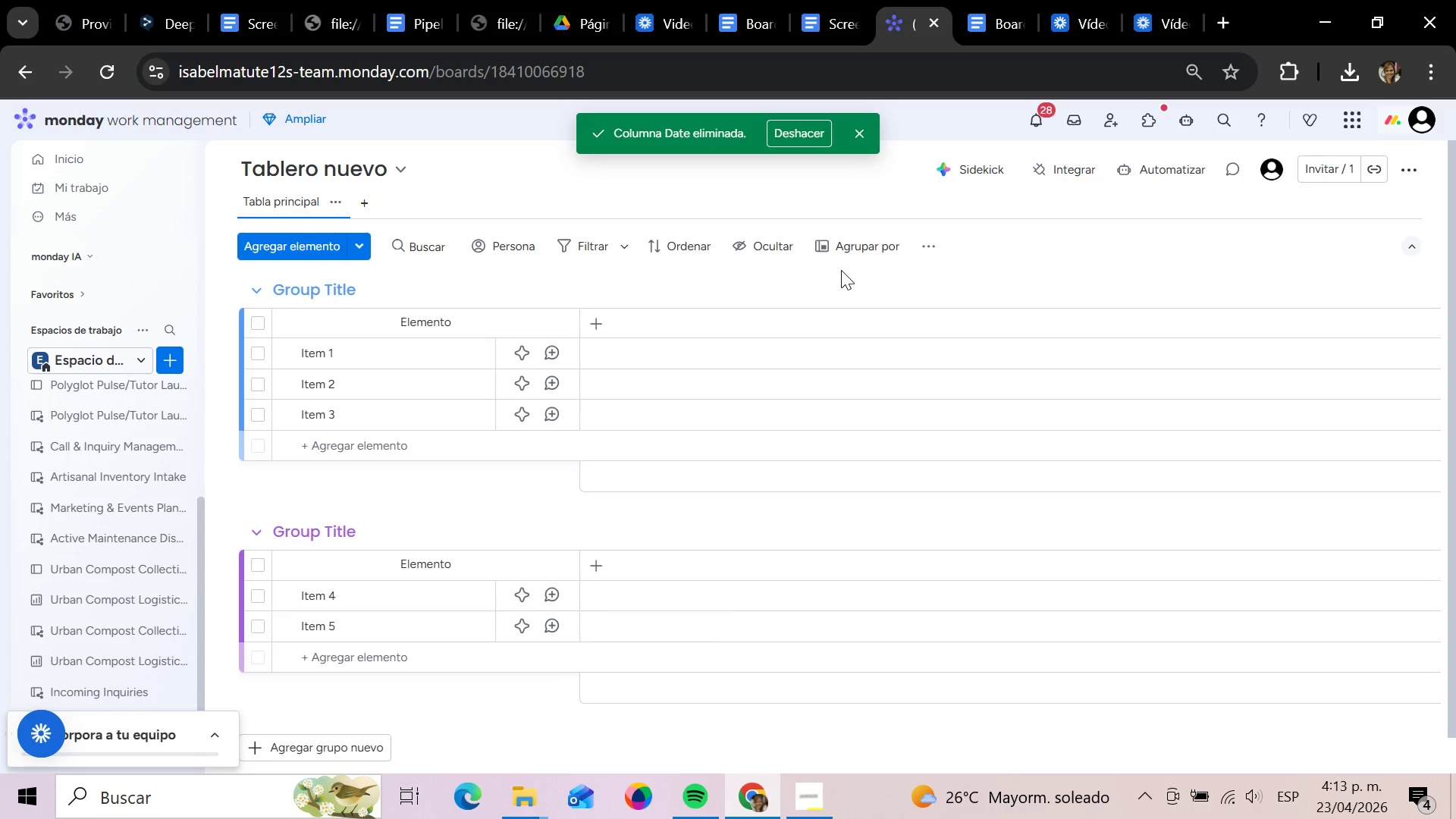 
left_click([379, 171])
 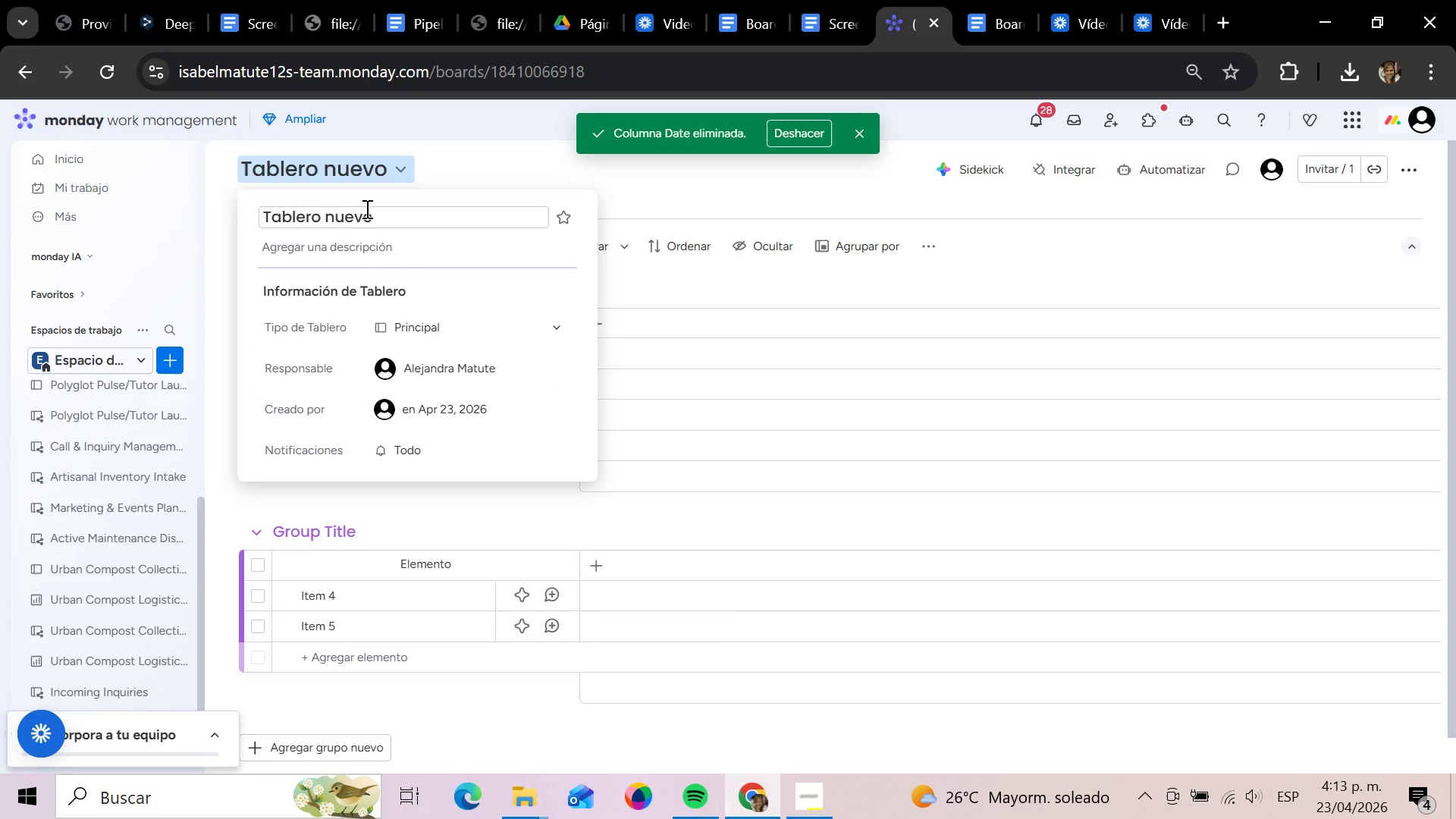 
left_click([366, 209])
 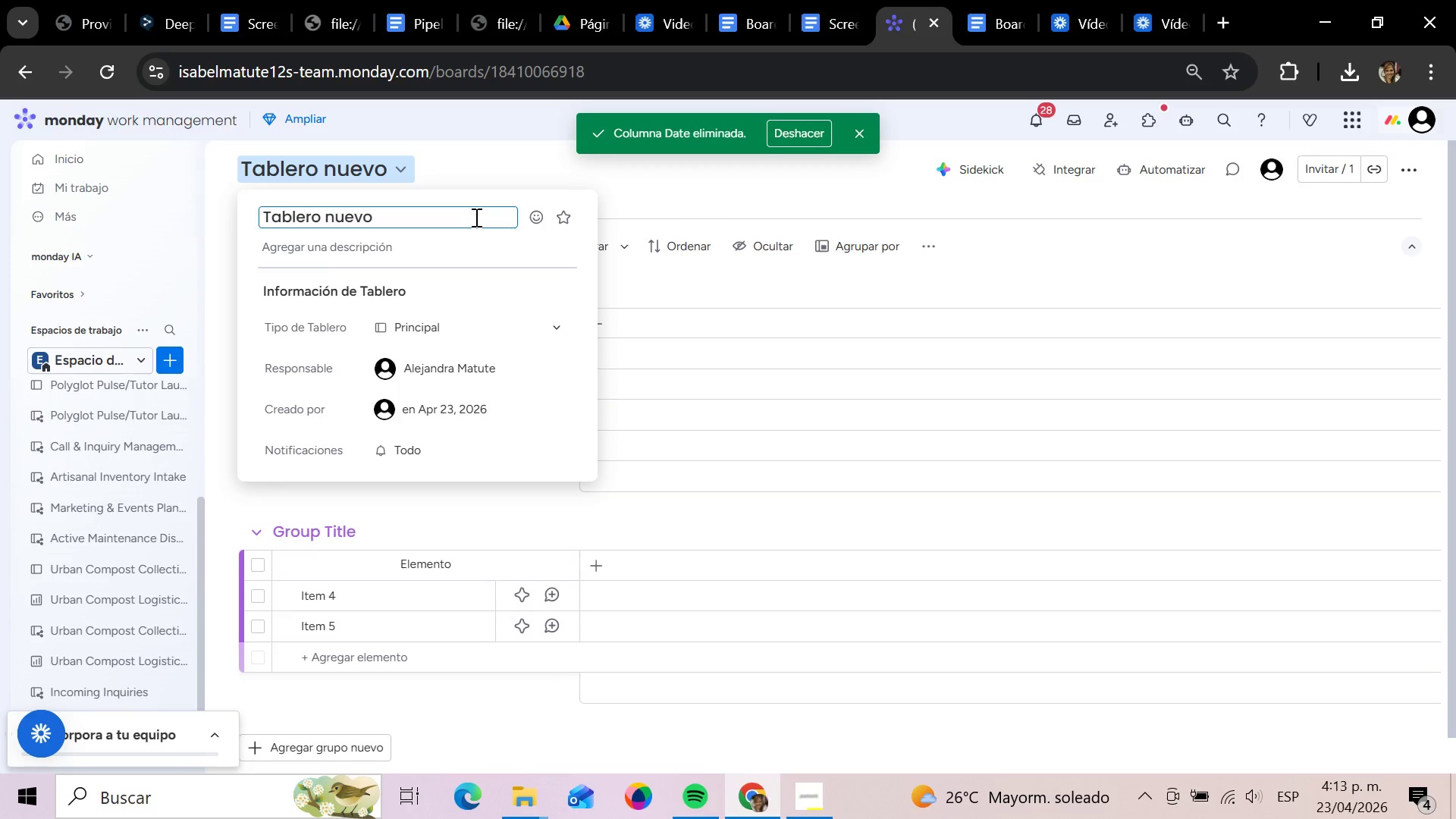 
hold_key(key=Backspace, duration=0.38)
 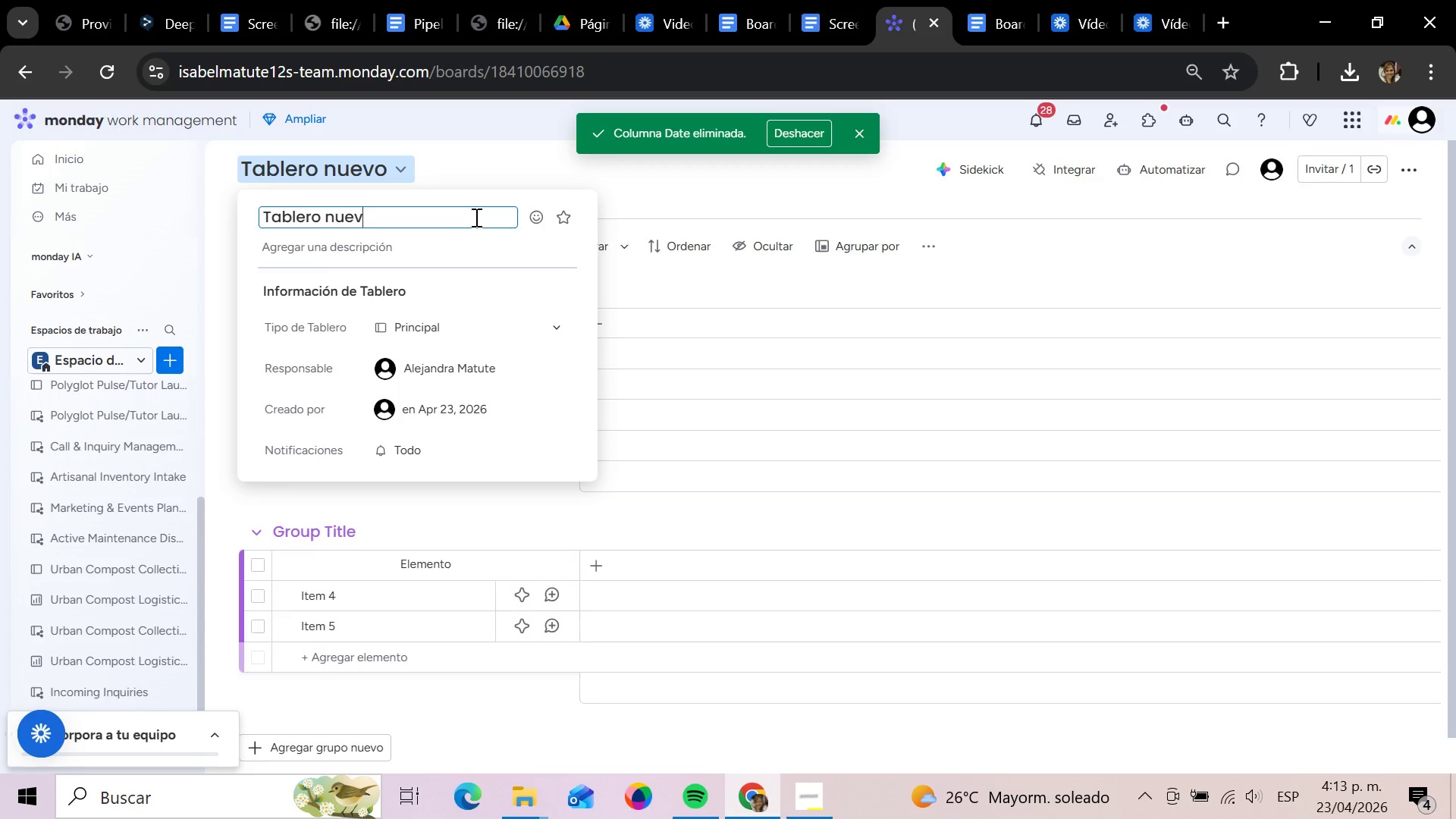 
hold_key(key=Backspace, duration=1.3)
 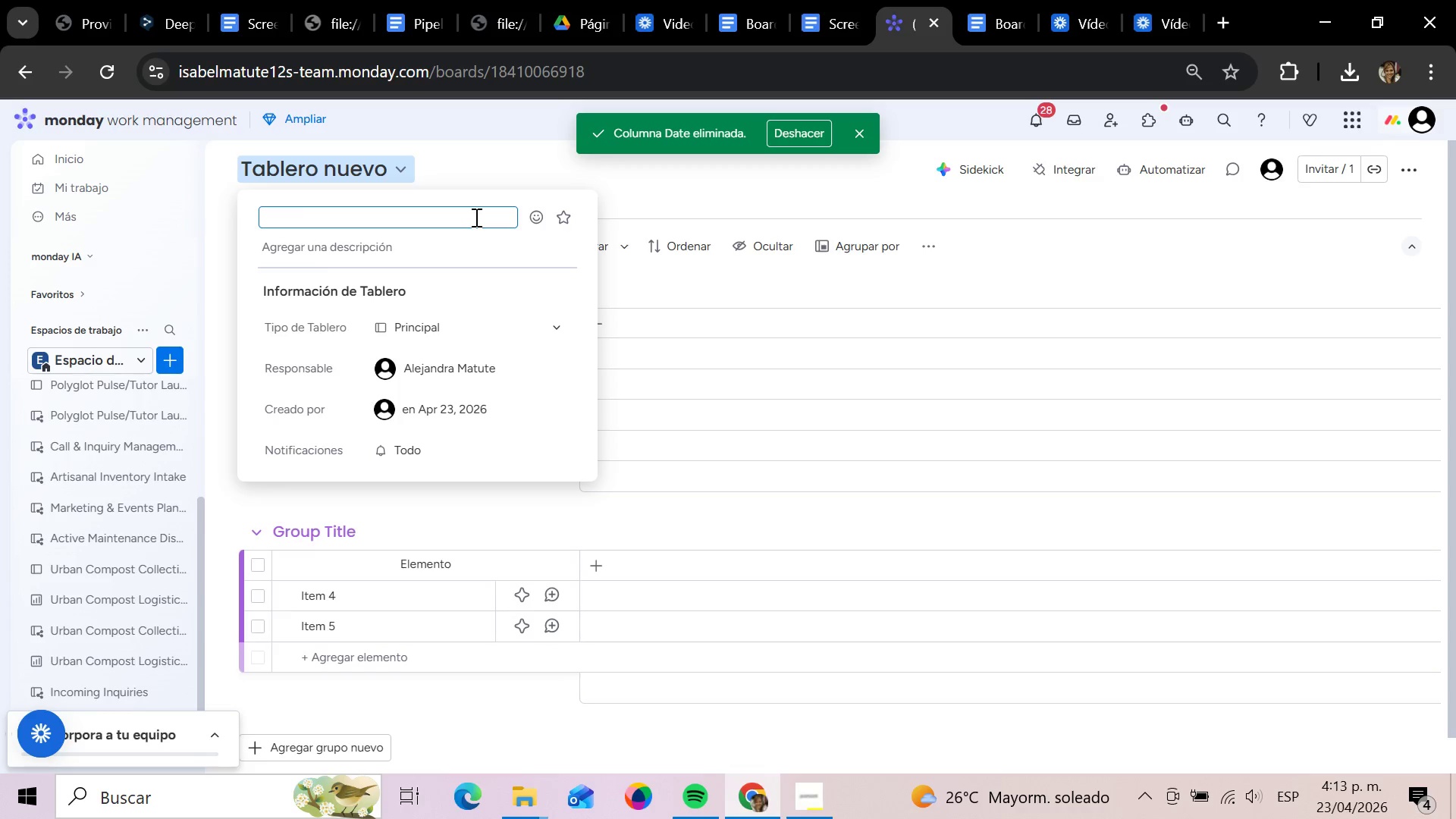 
key(CapsLock)
 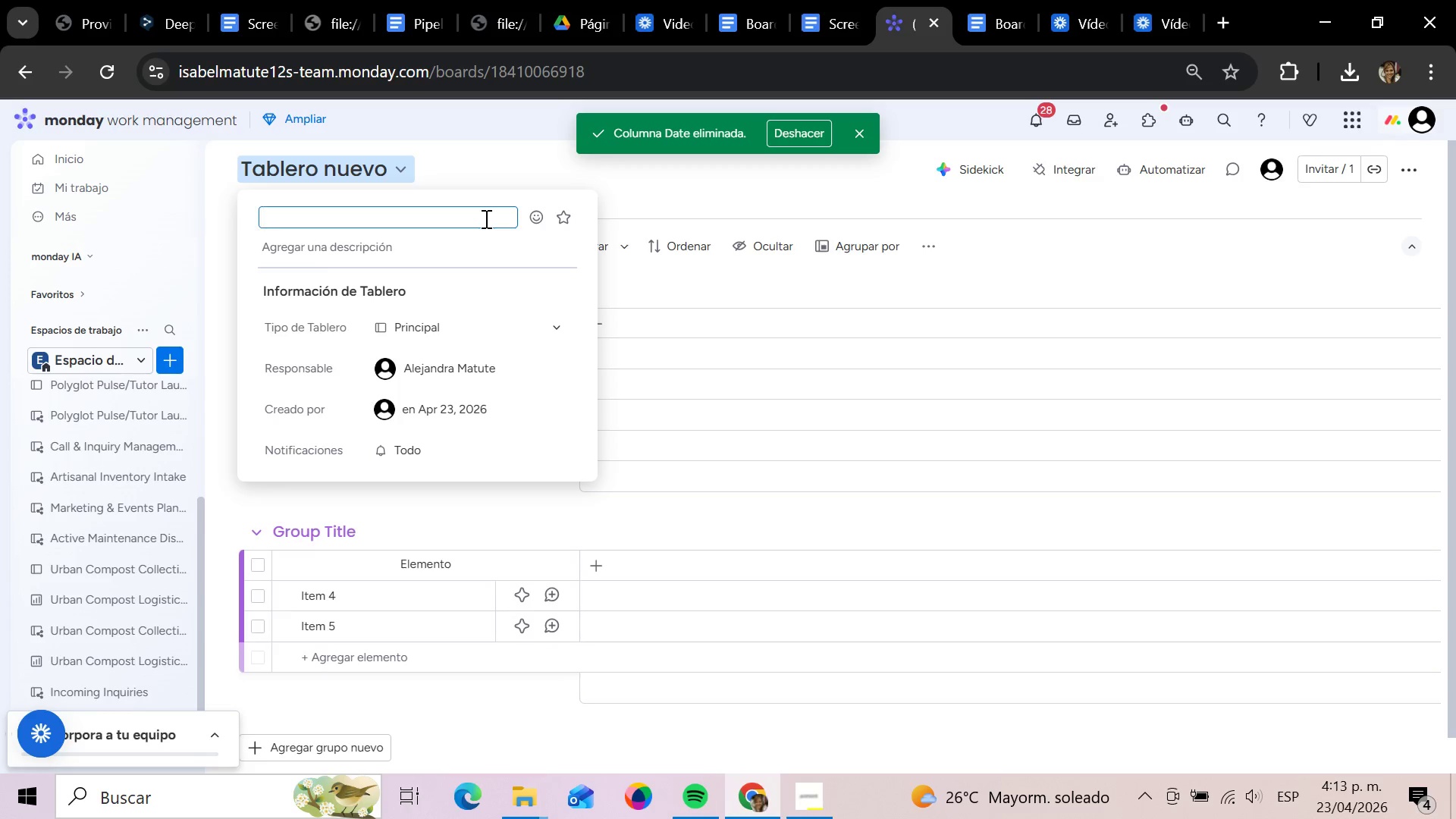 
type(Master Equipment Registry)
 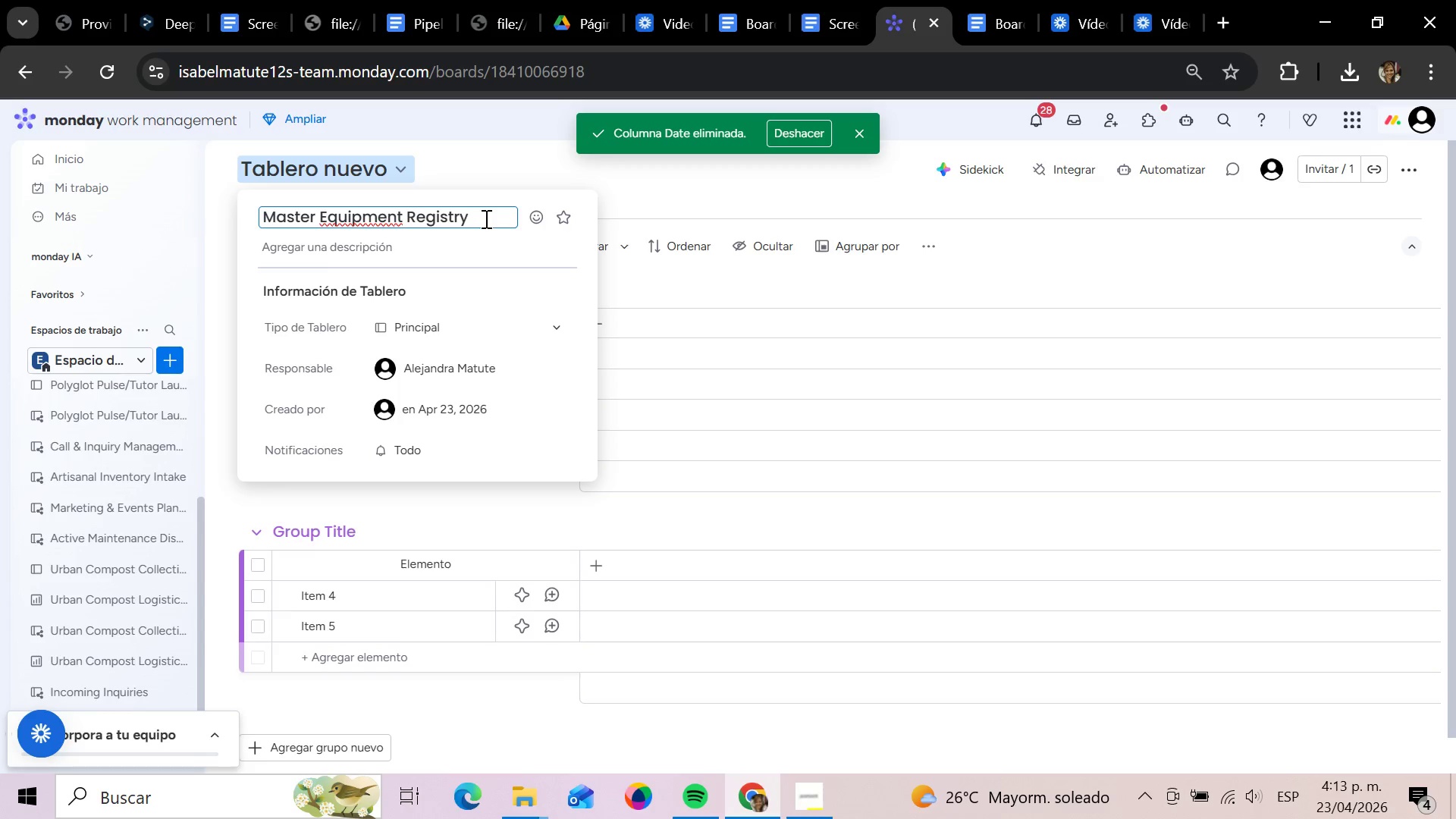 
key(Enter)
 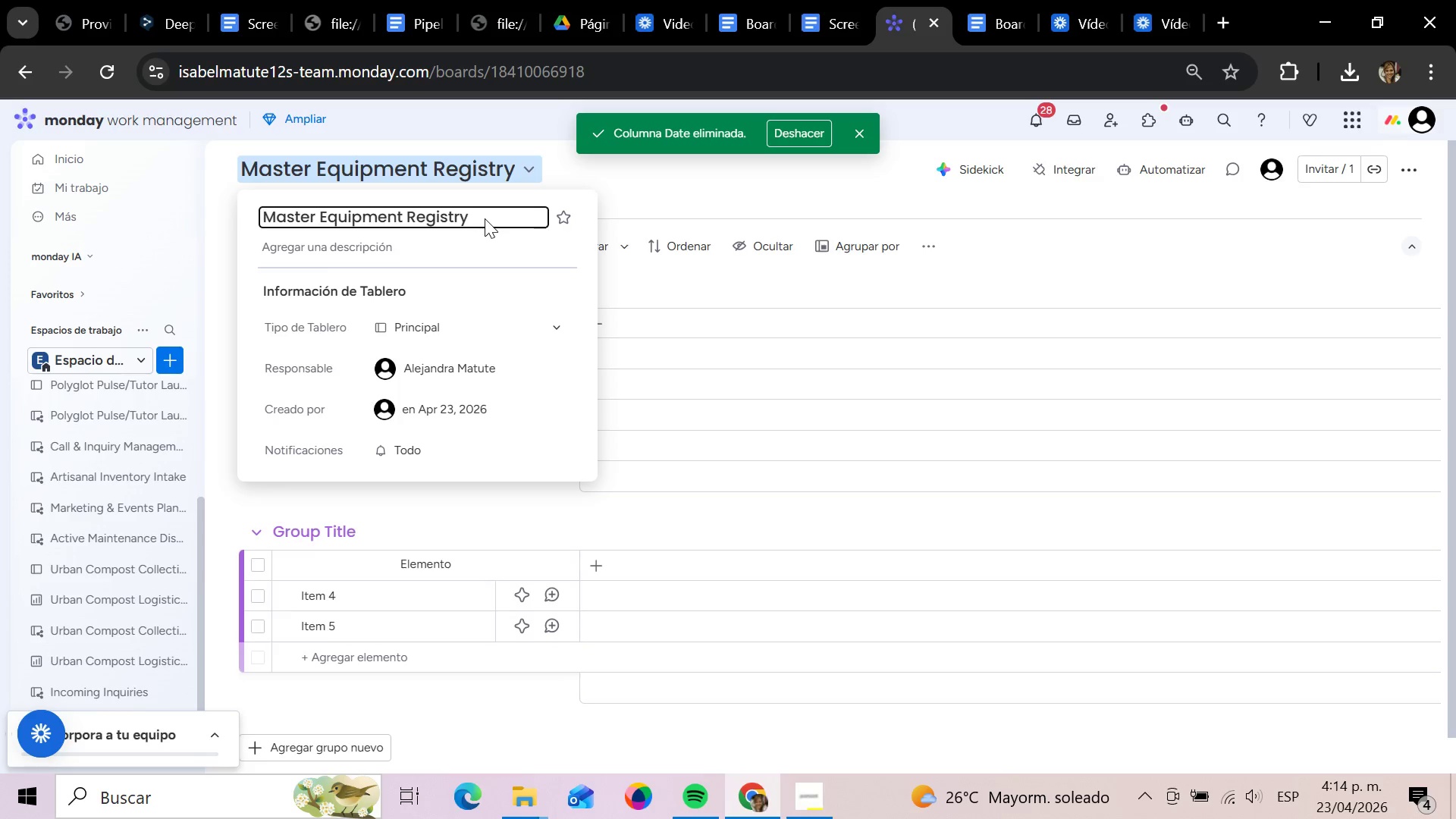 
wait(12.3)
 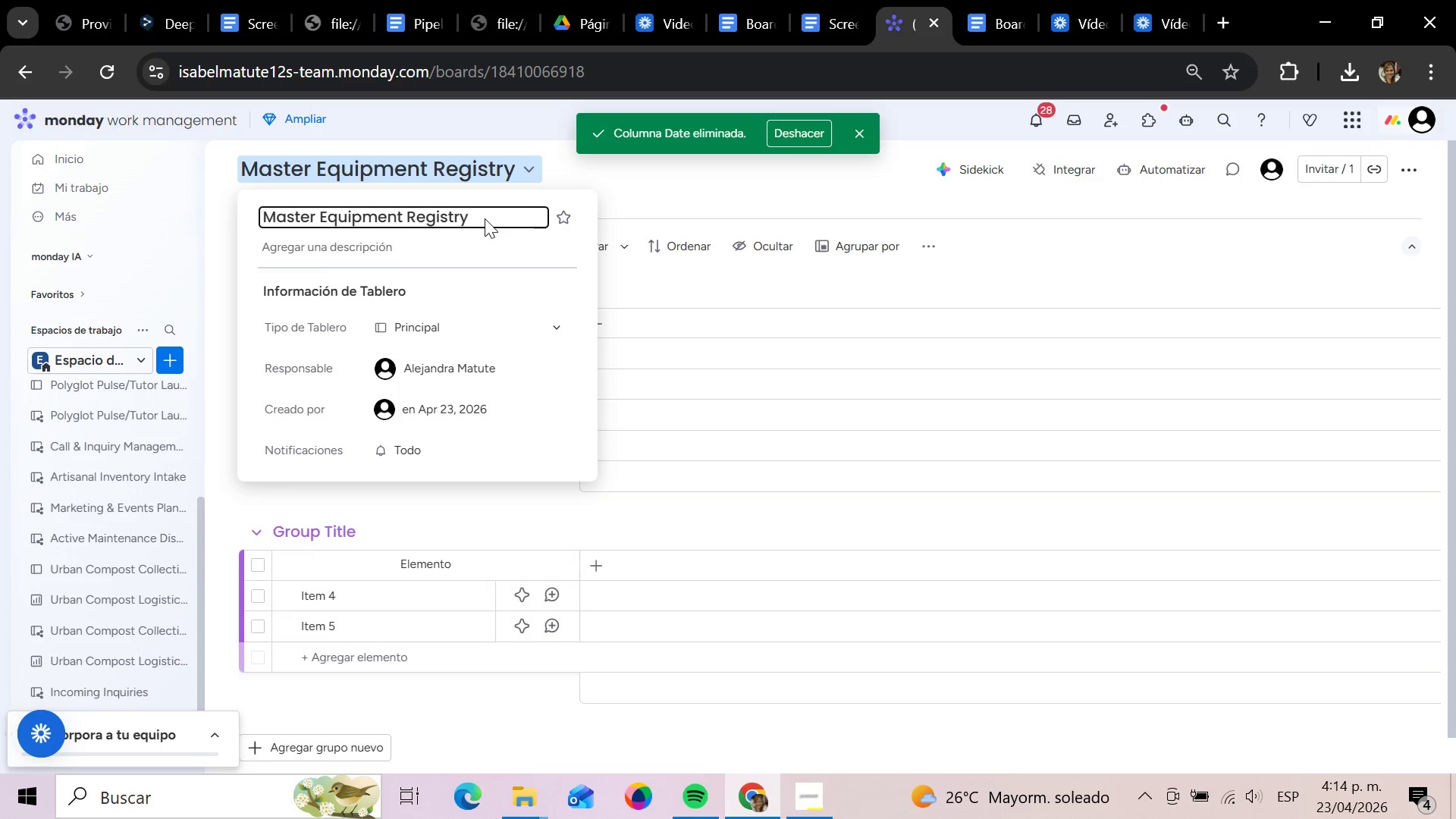 
left_click([659, 202])
 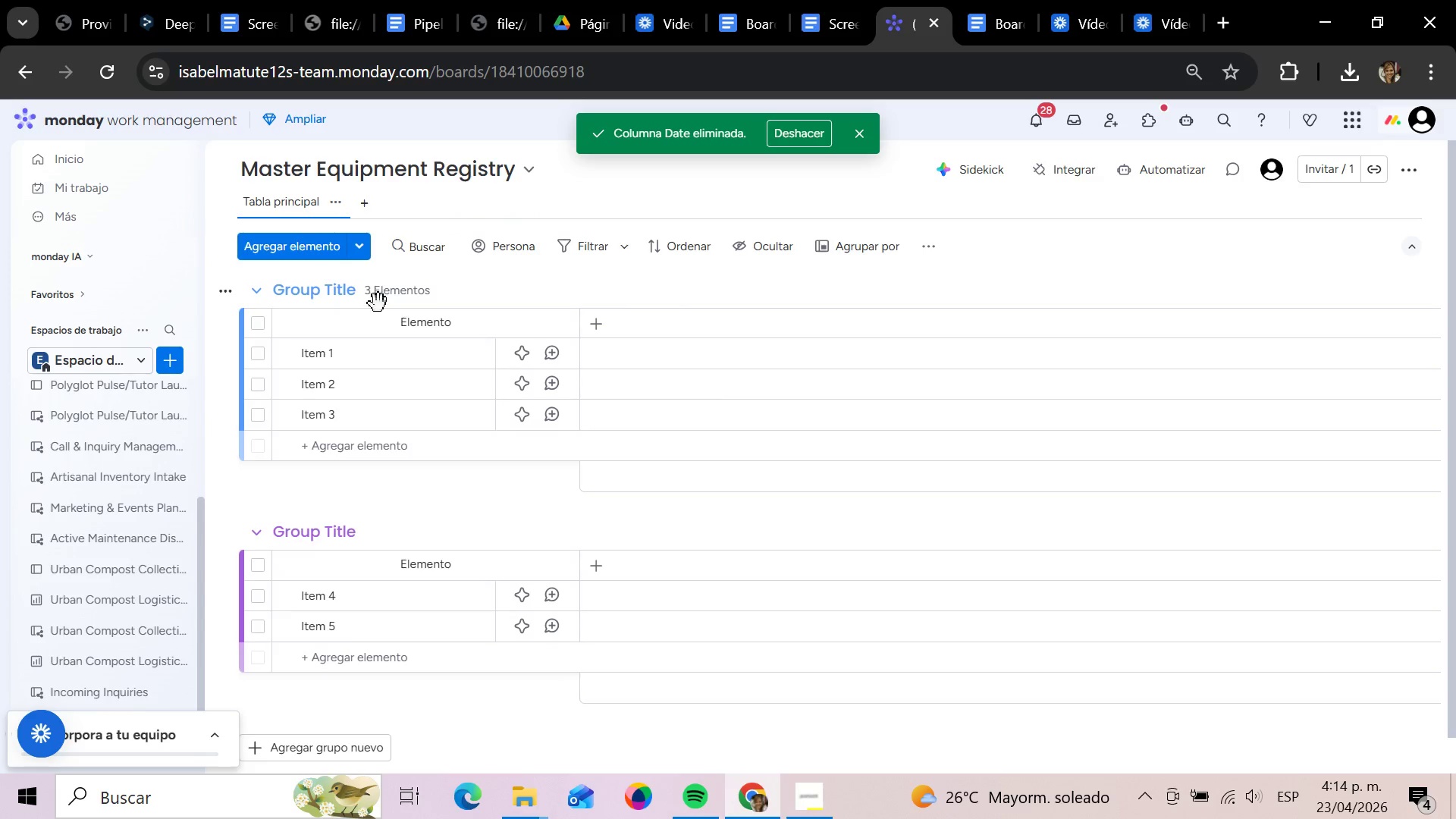 
wait(7.97)
 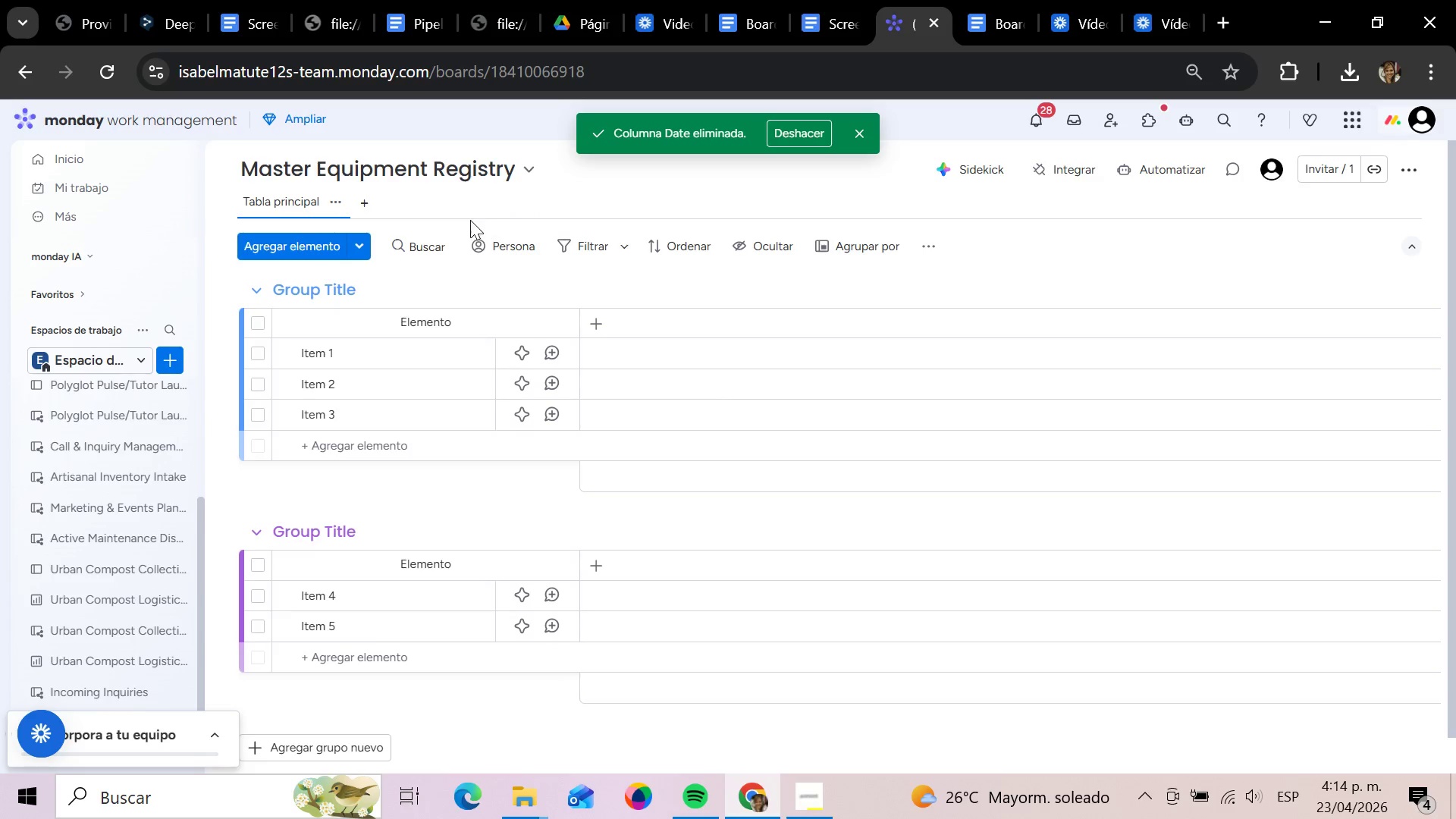 
left_click([340, 298])
 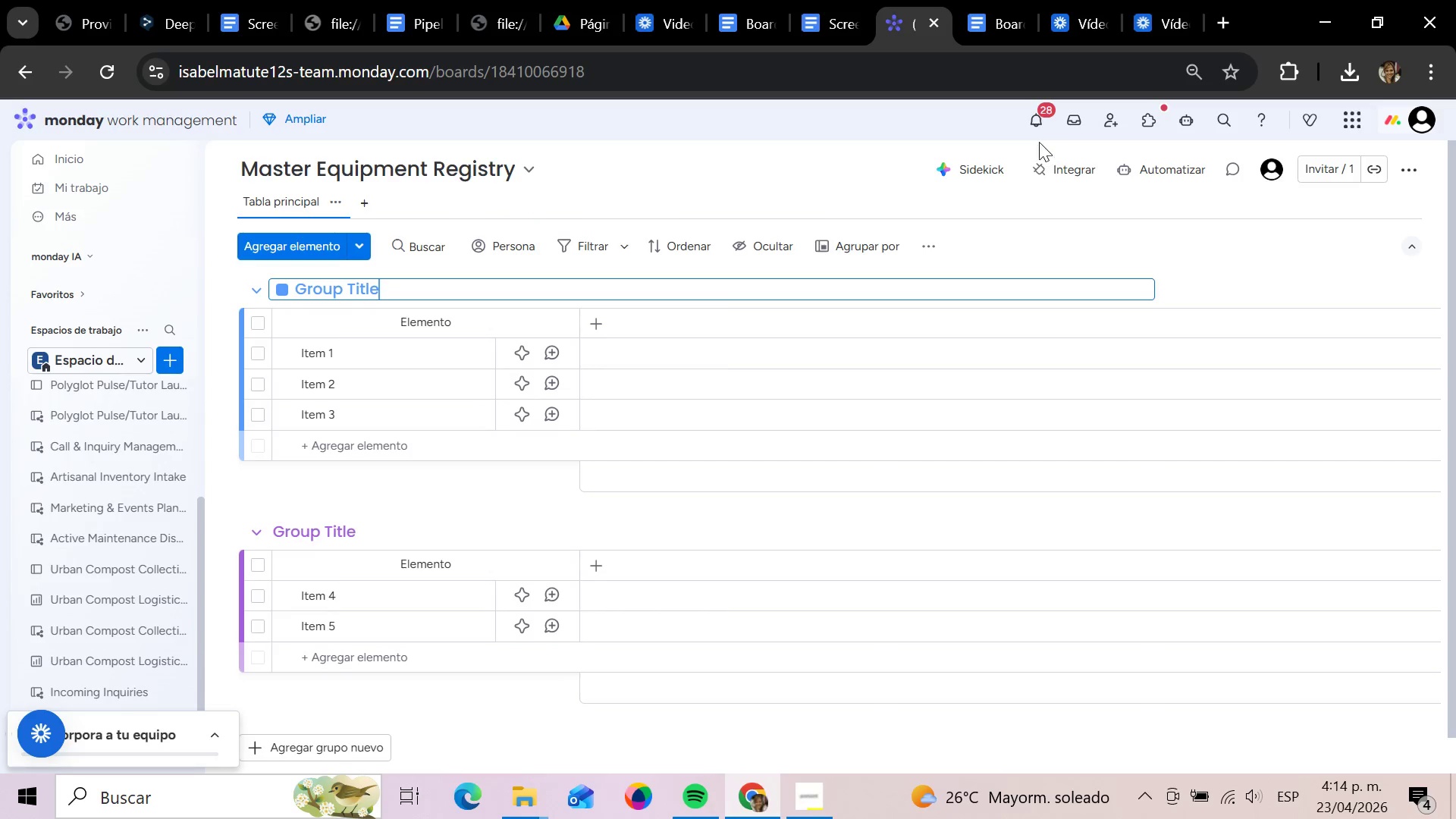 
wait(8.58)
 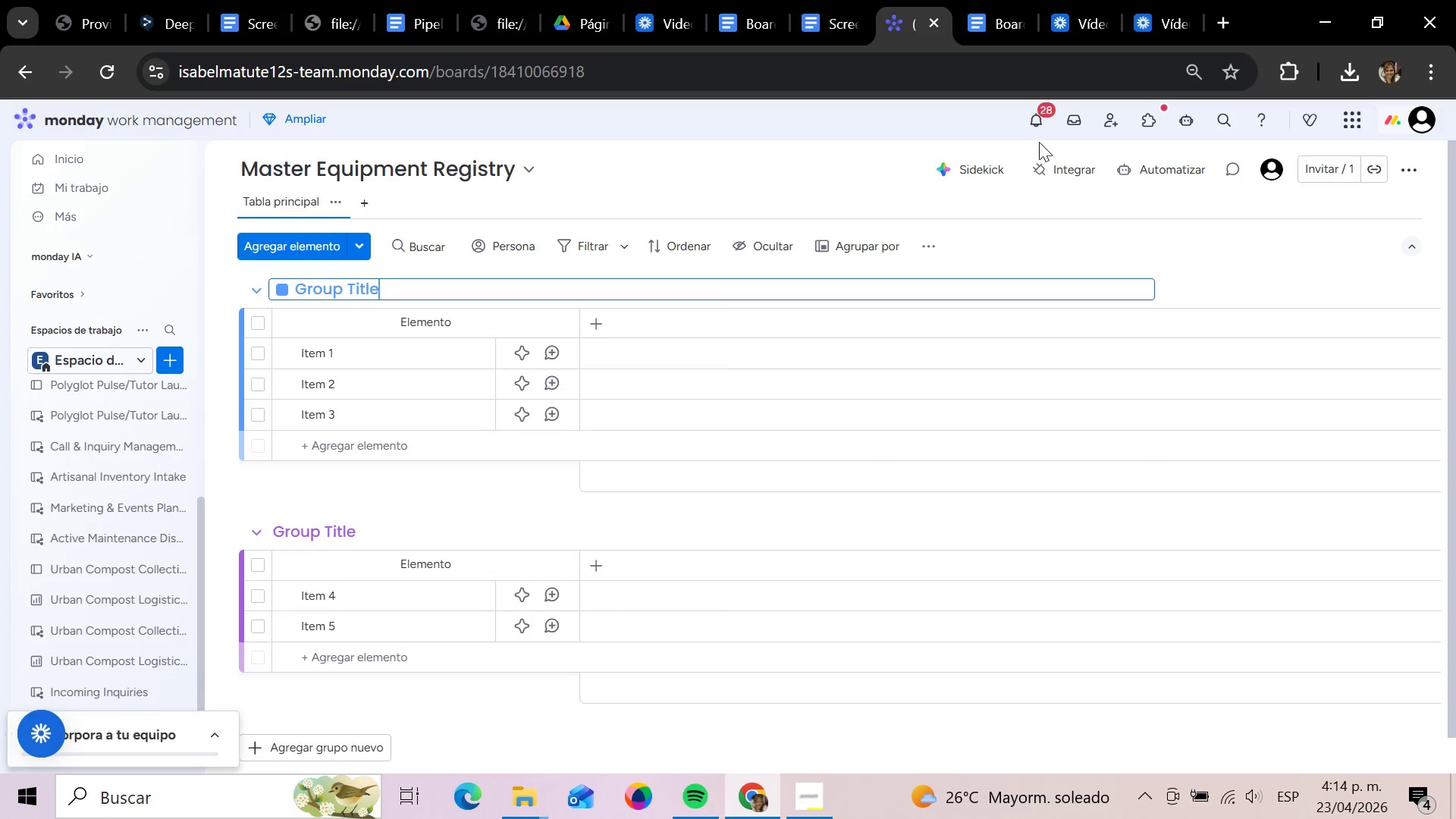 
left_click([450, 322])
 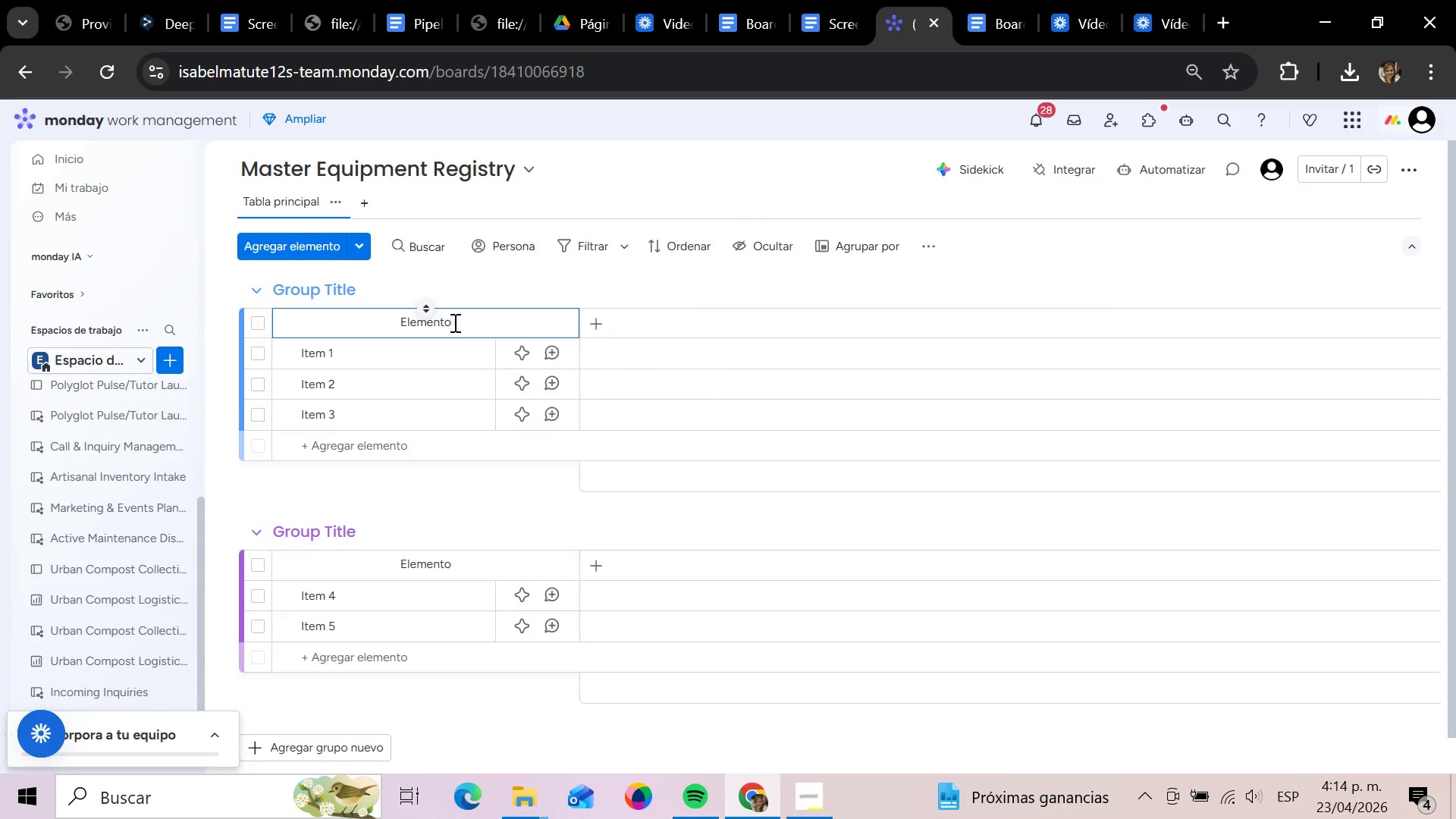 
left_click([455, 322])
 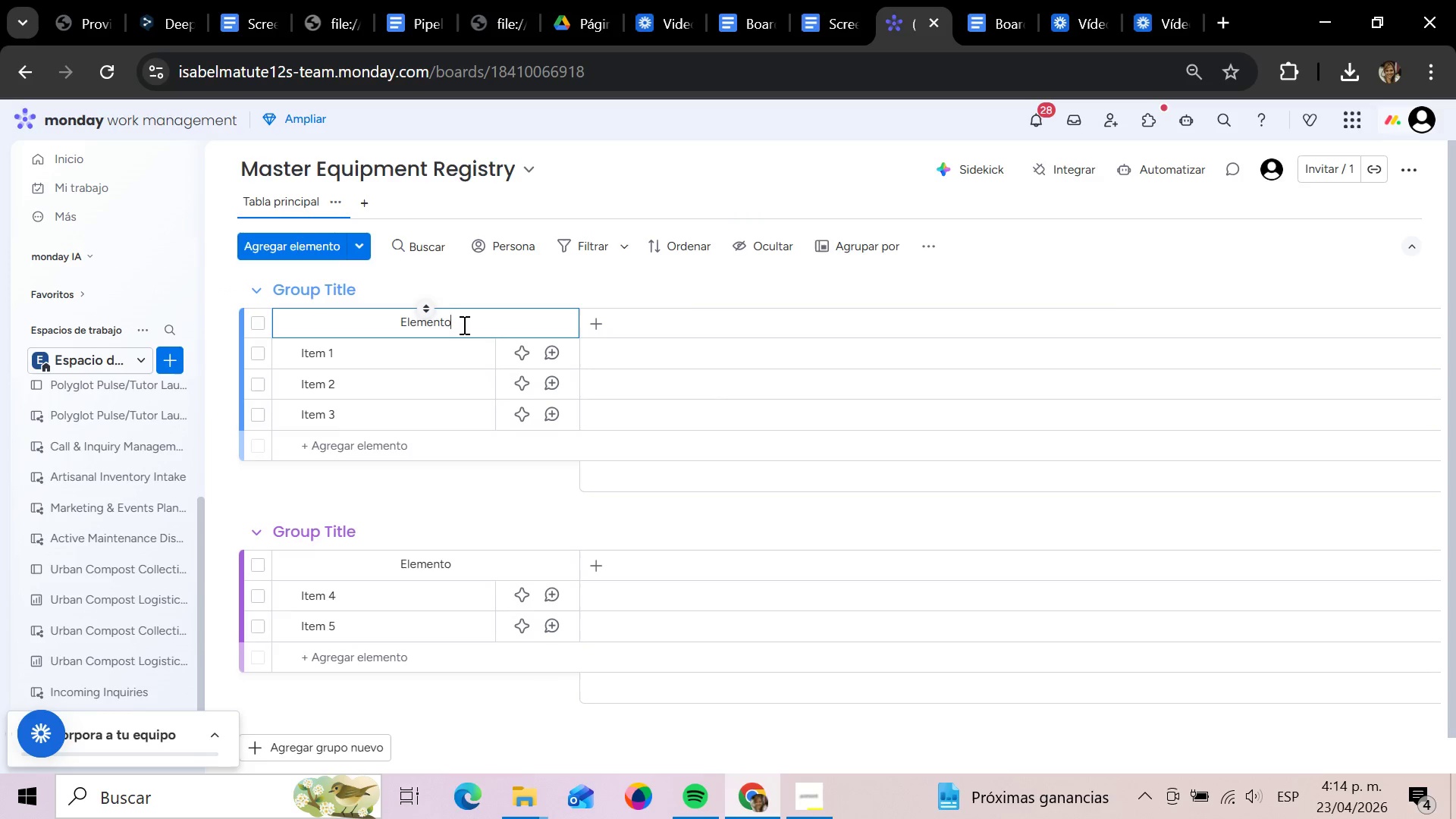 
hold_key(key=Backspace, duration=1.51)
 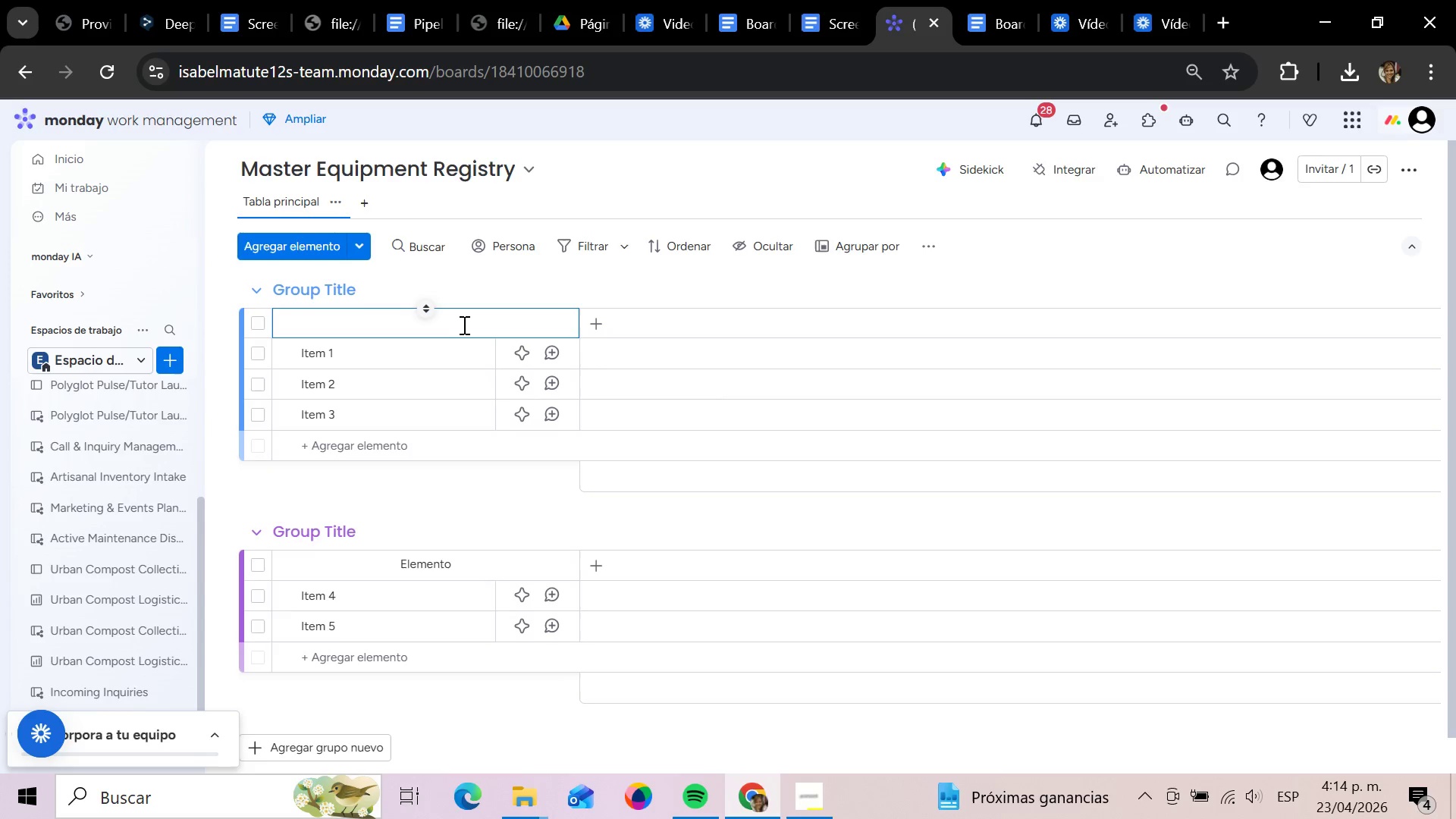 
hold_key(key=Backspace, duration=0.41)
 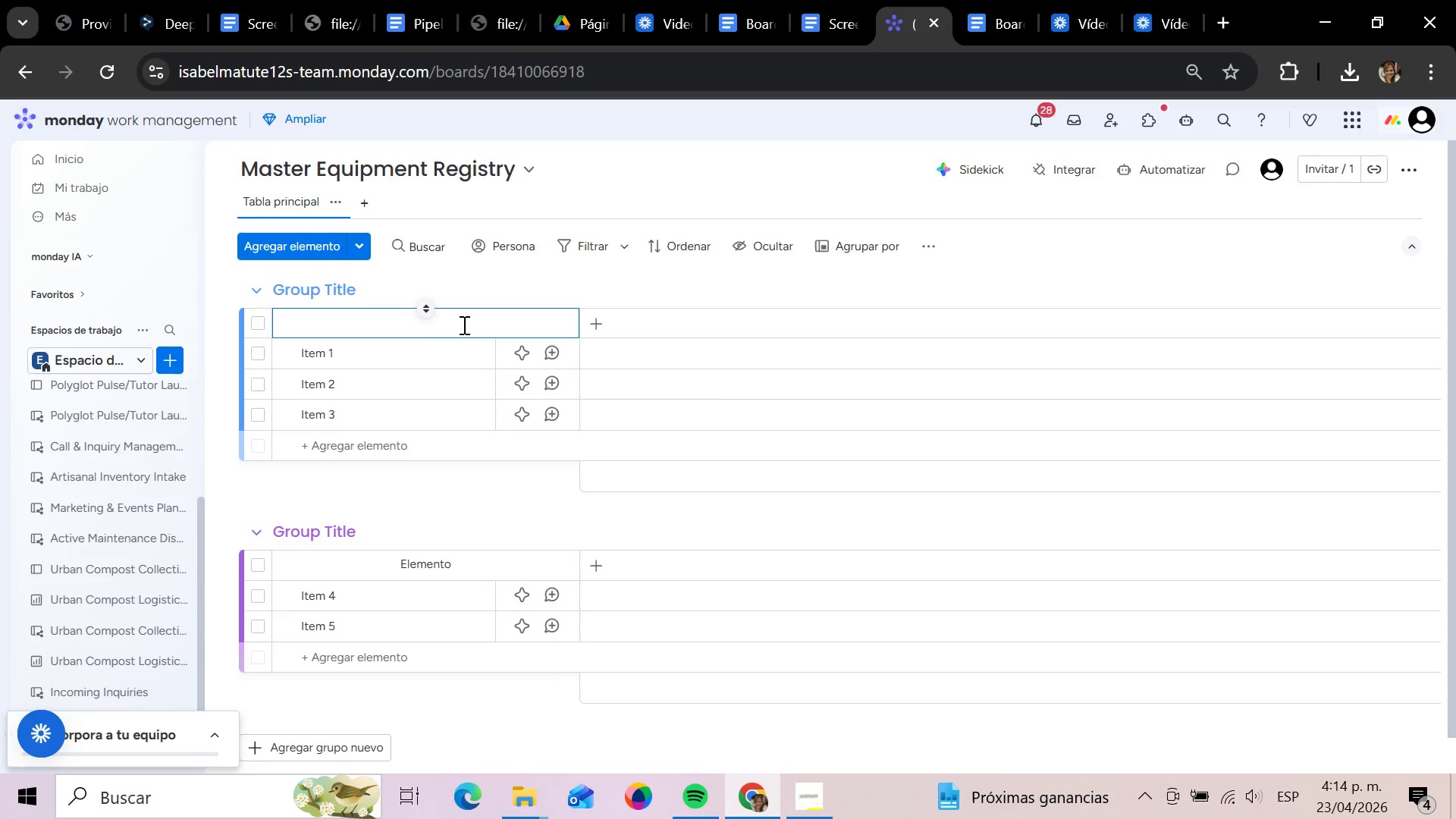 
type(W)
key(Backspace)
type(Equipment Name)
 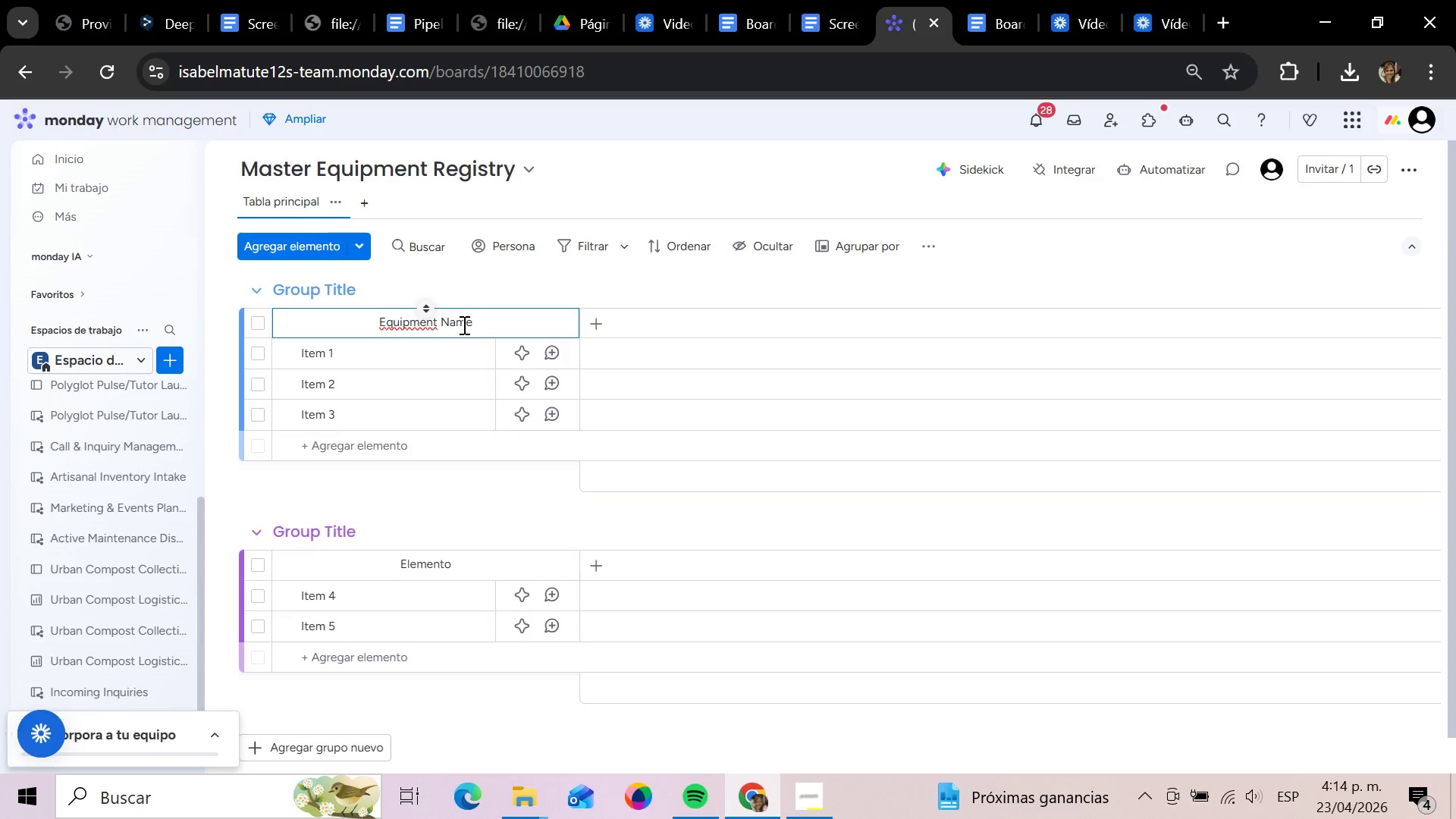 
key(Enter)
 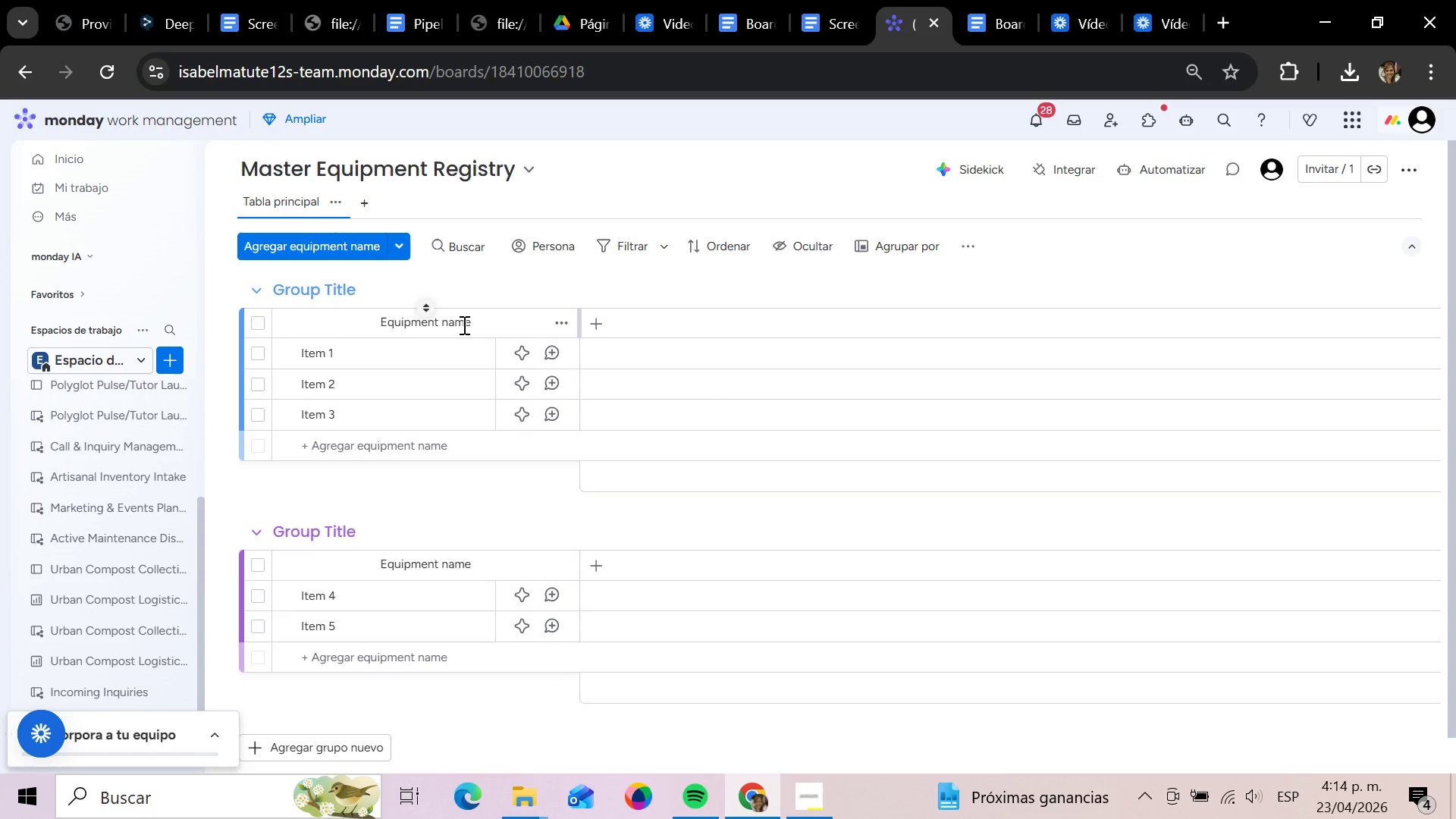 
wait(11.59)
 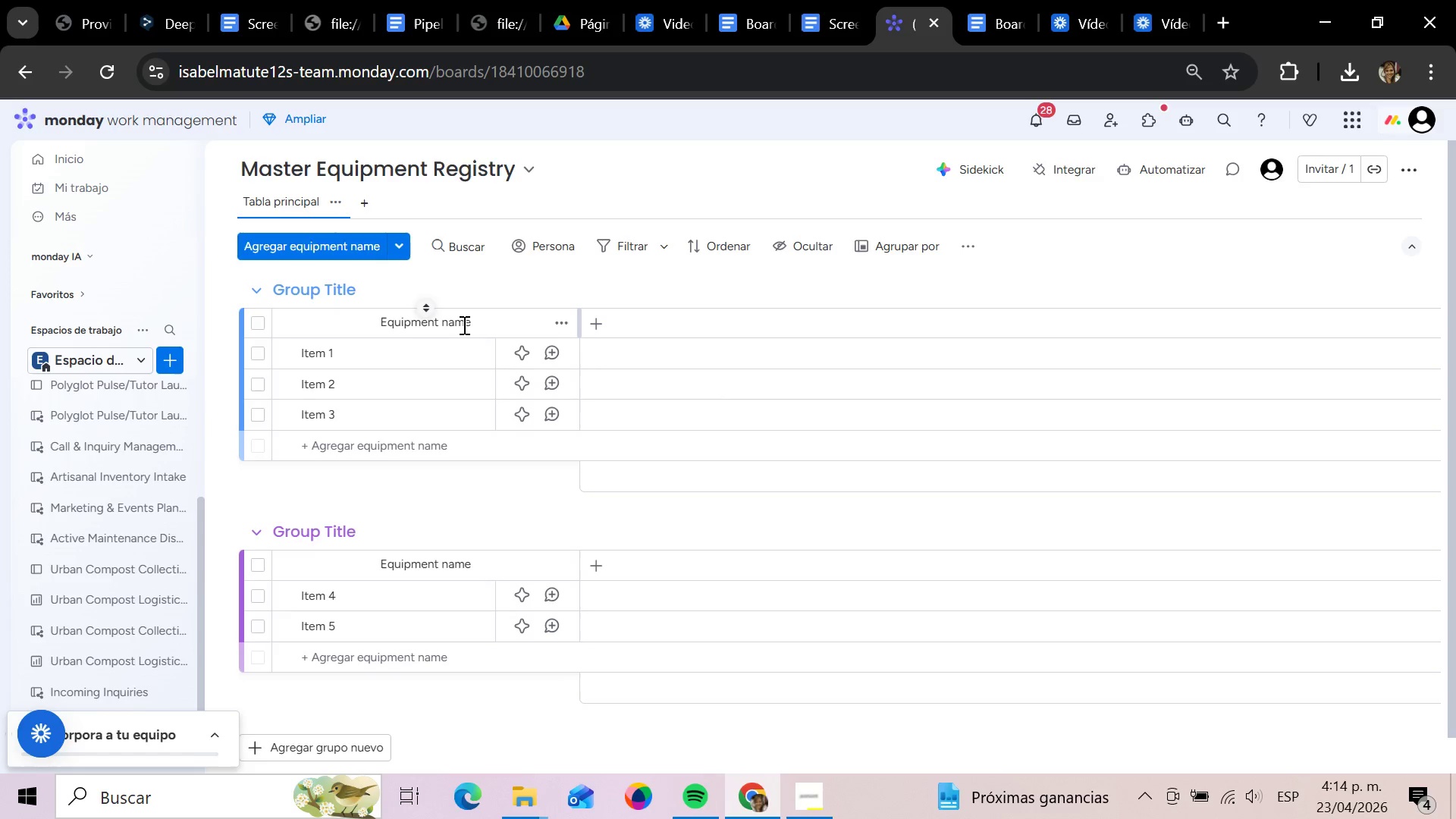 
left_click([601, 325])
 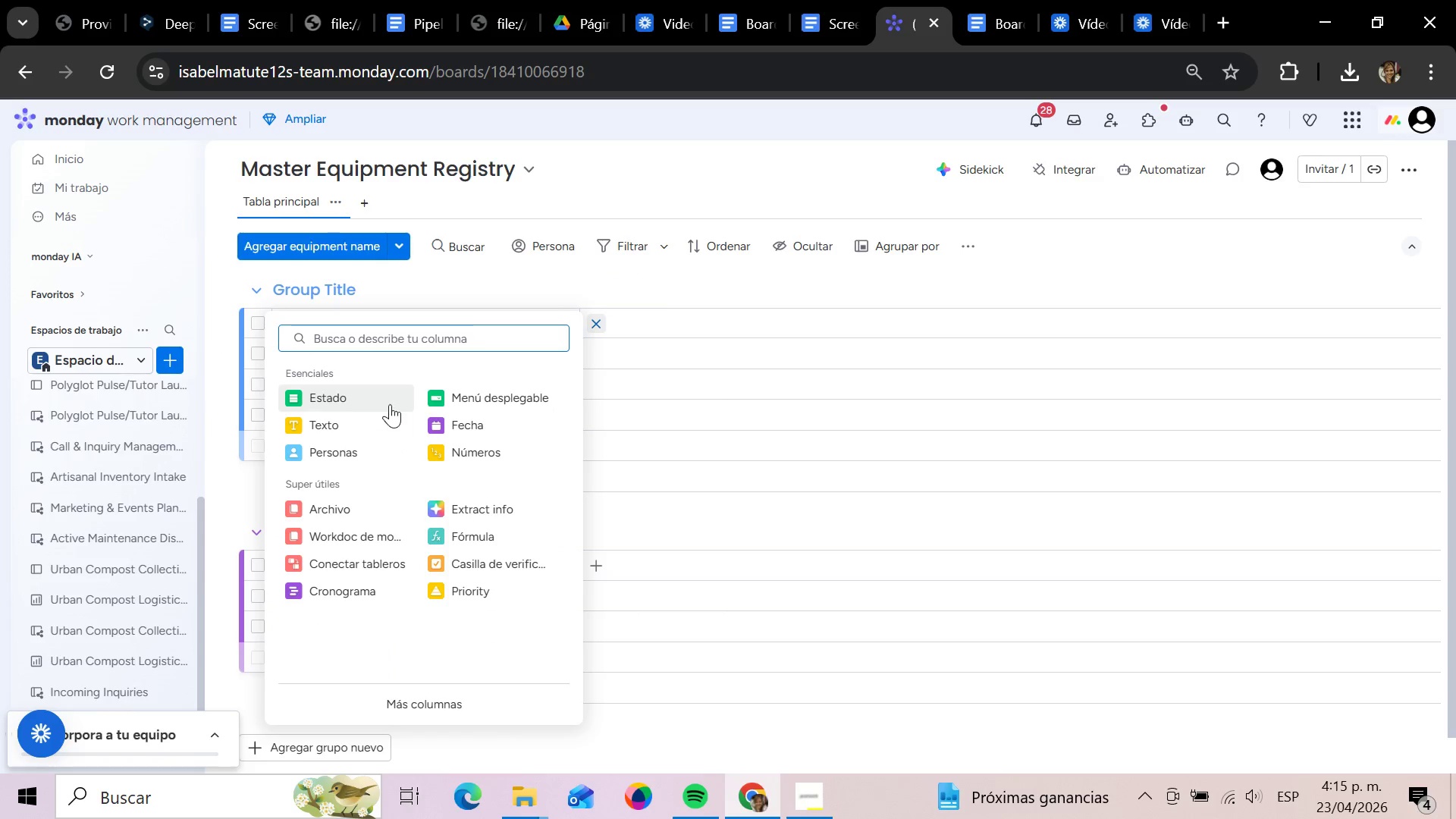 
left_click([372, 400])
 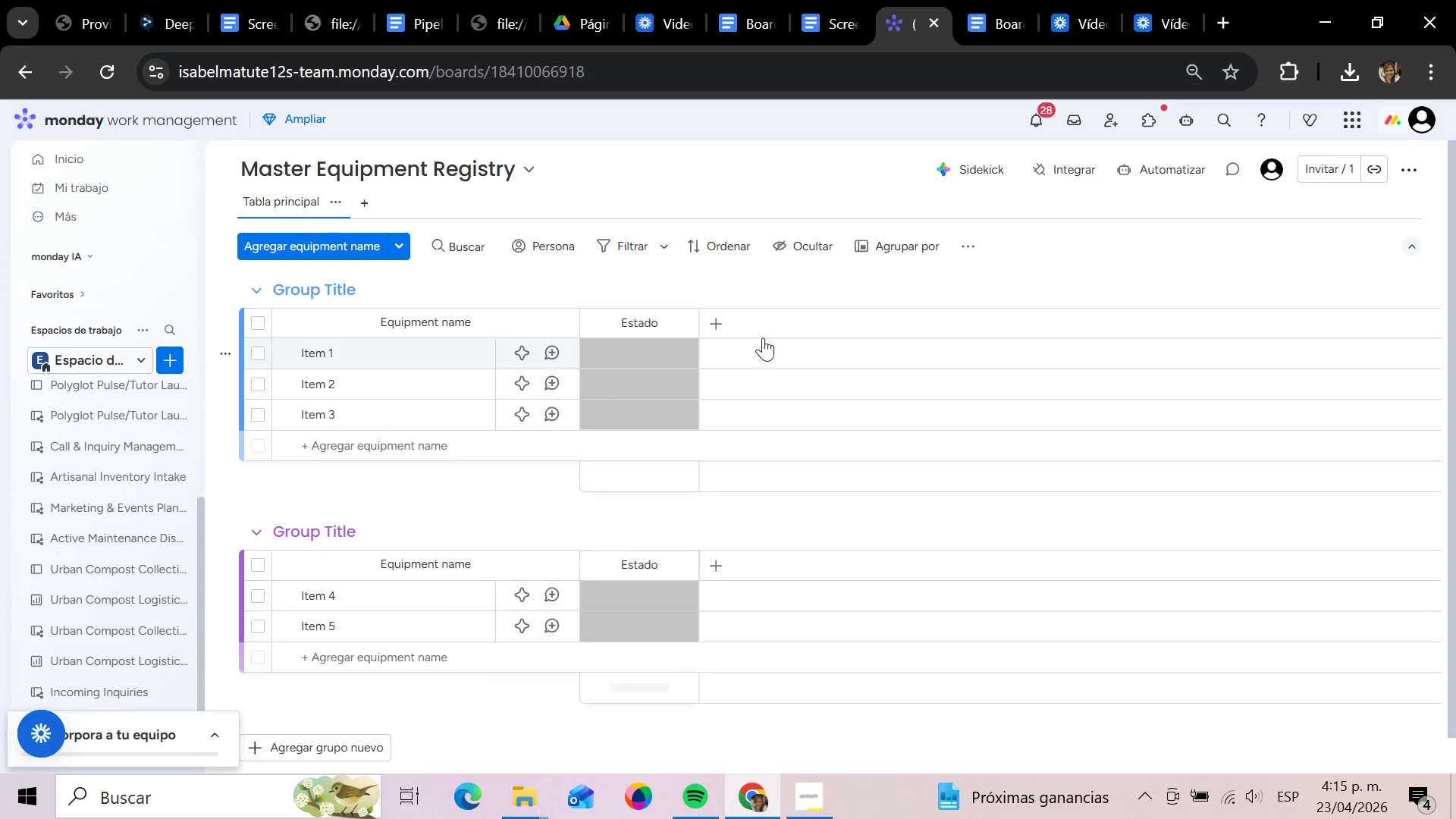 
left_click([714, 314])
 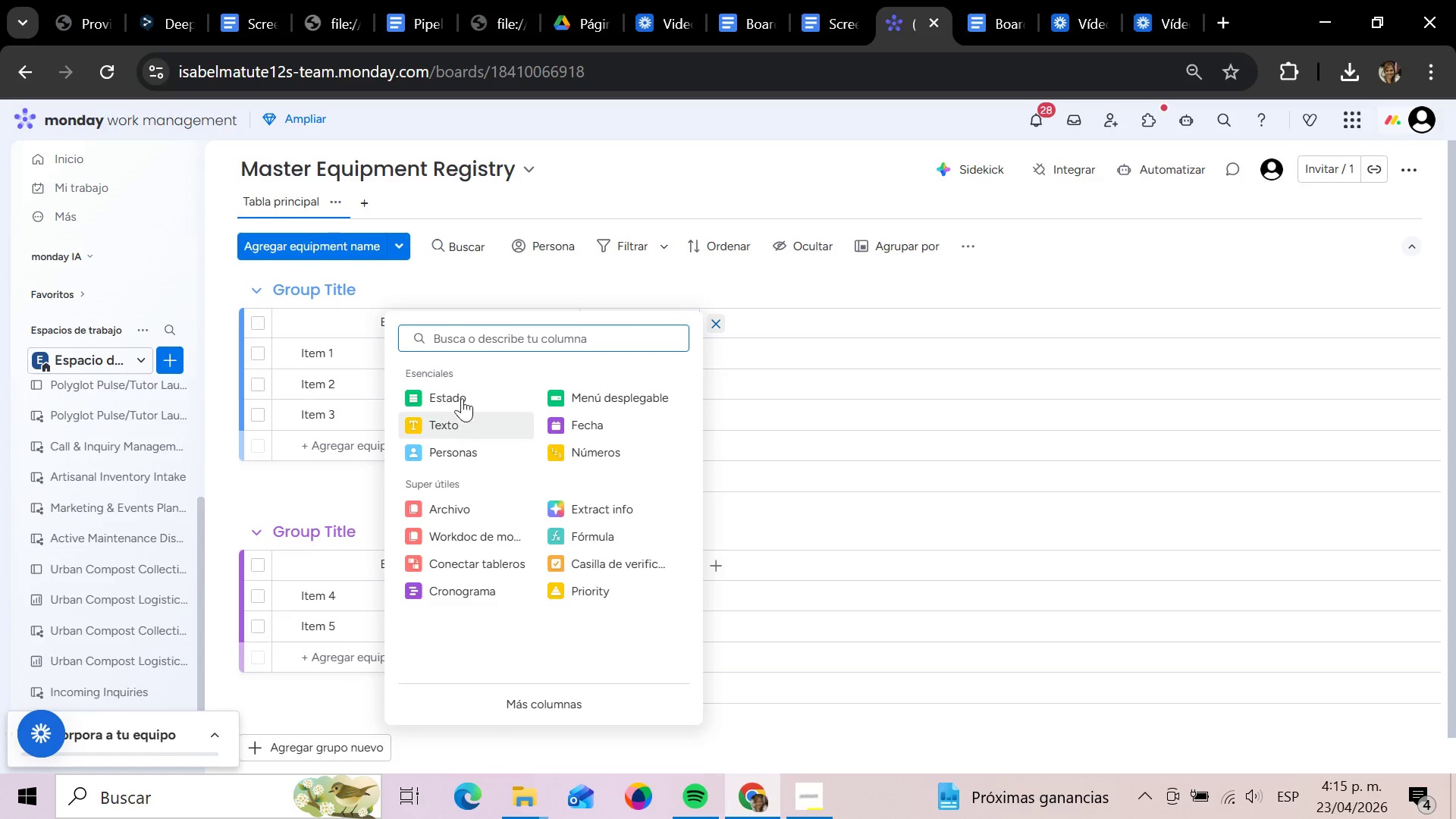 
left_click([466, 394])
 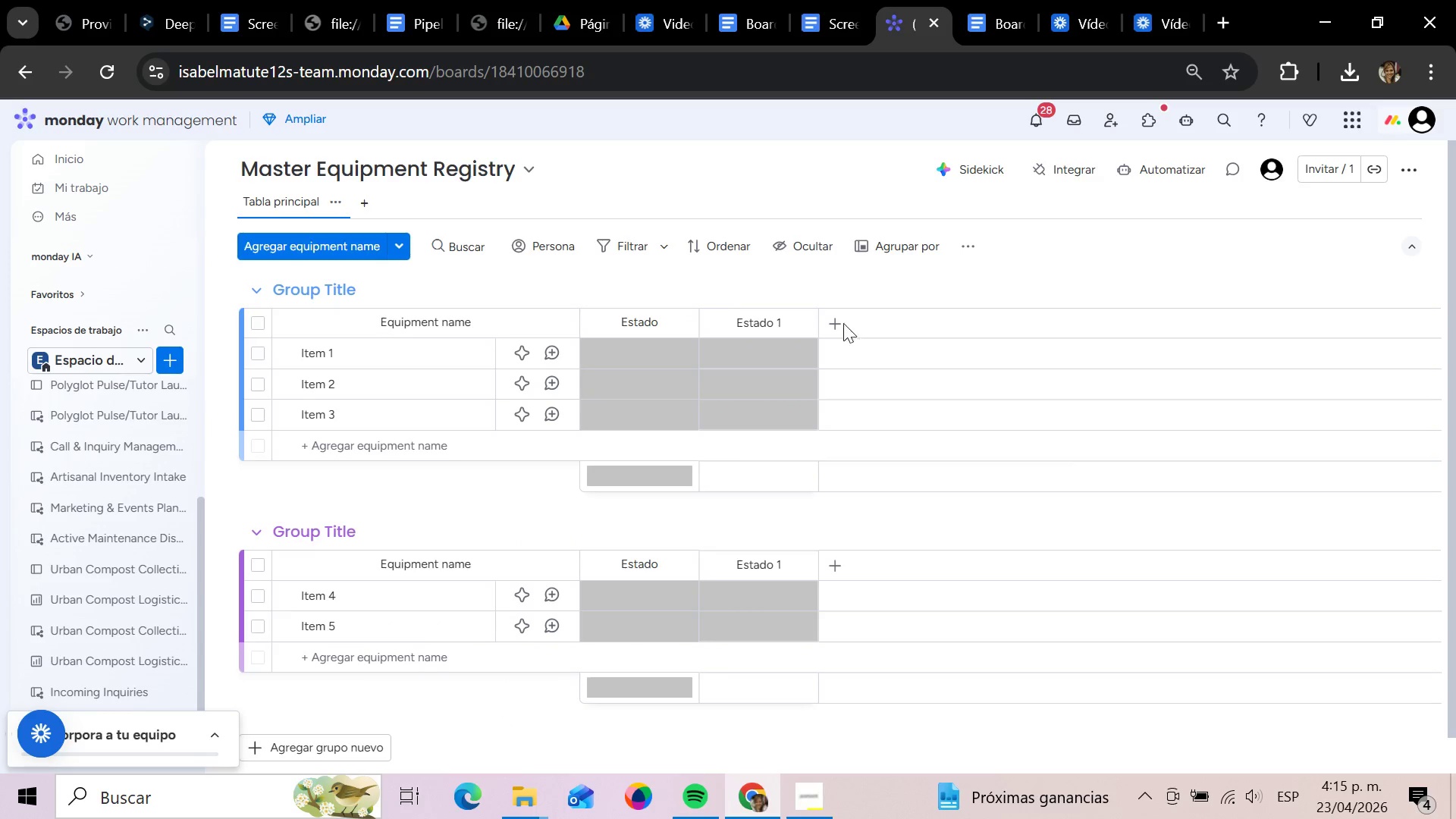 
double_click([836, 323])
 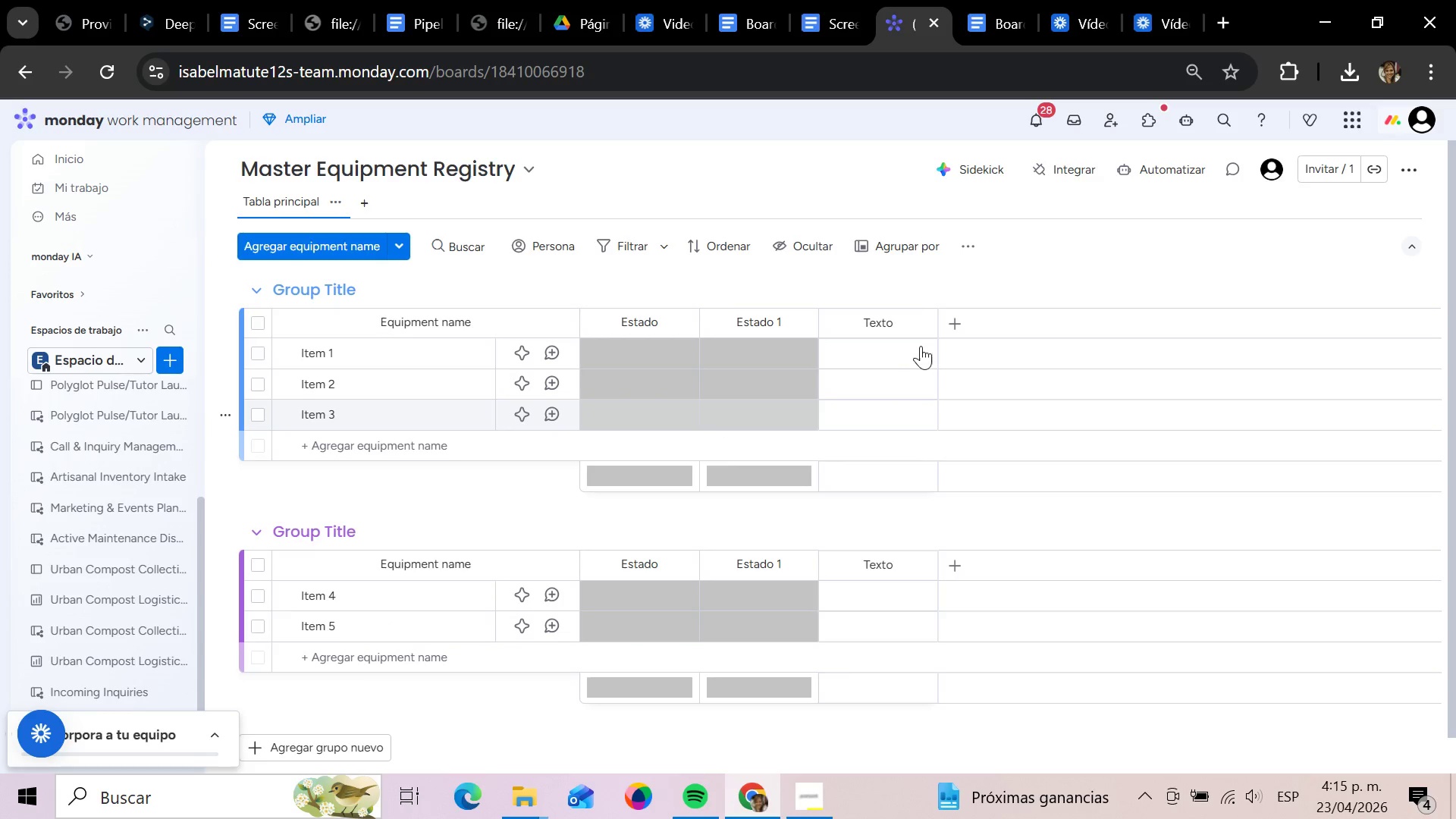 
left_click([956, 327])
 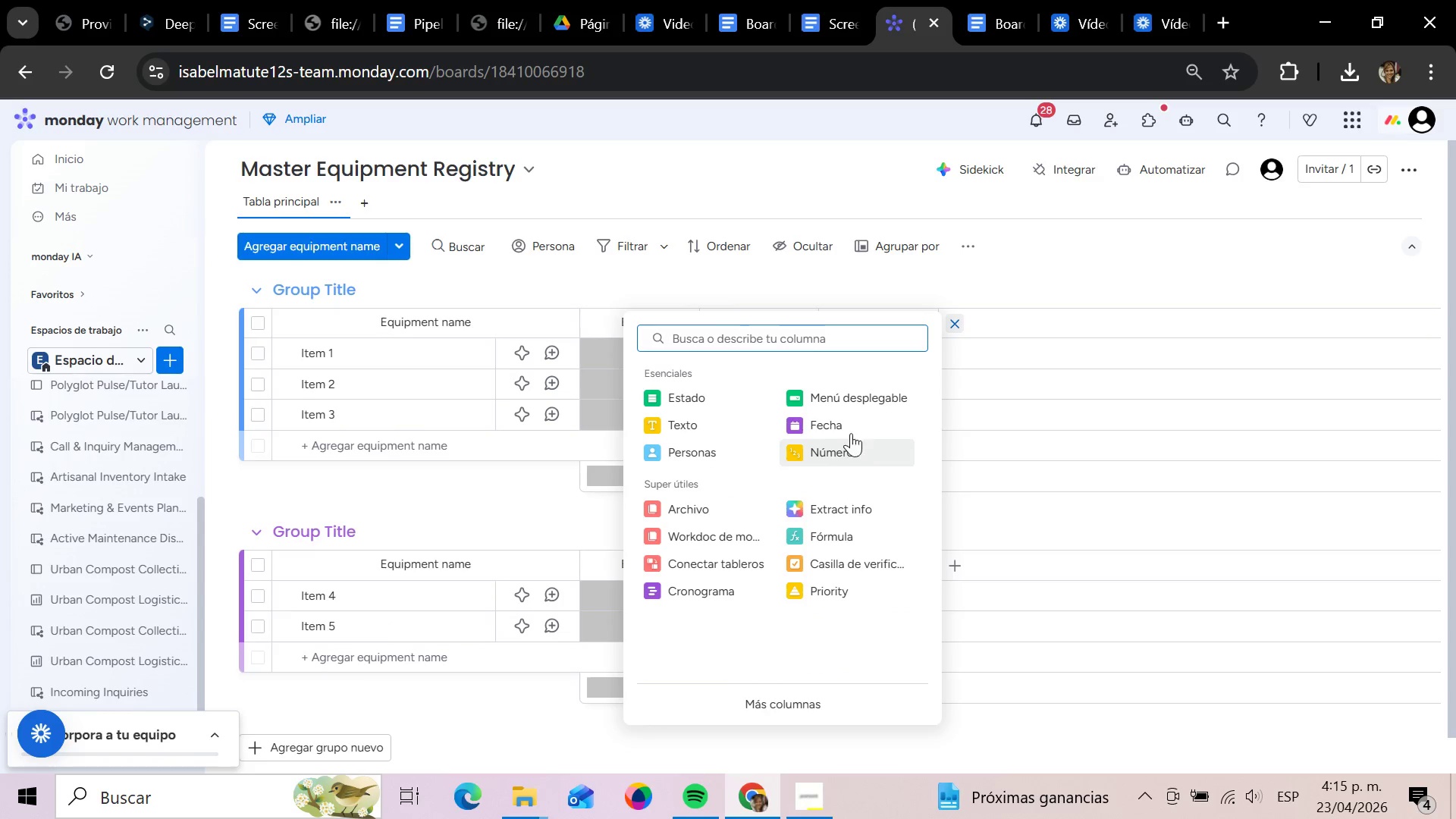 
left_click([849, 431])
 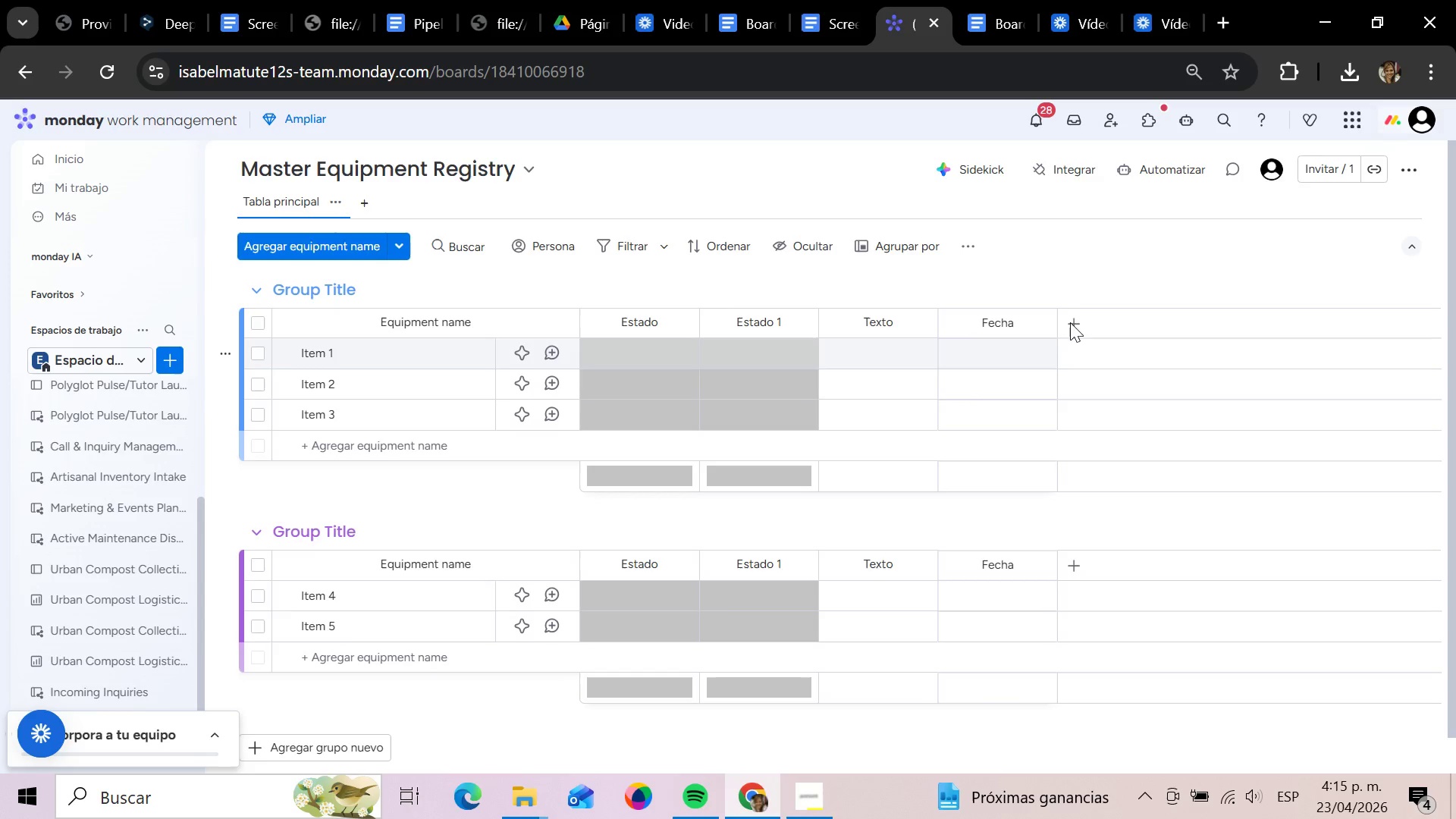 
left_click([1070, 322])
 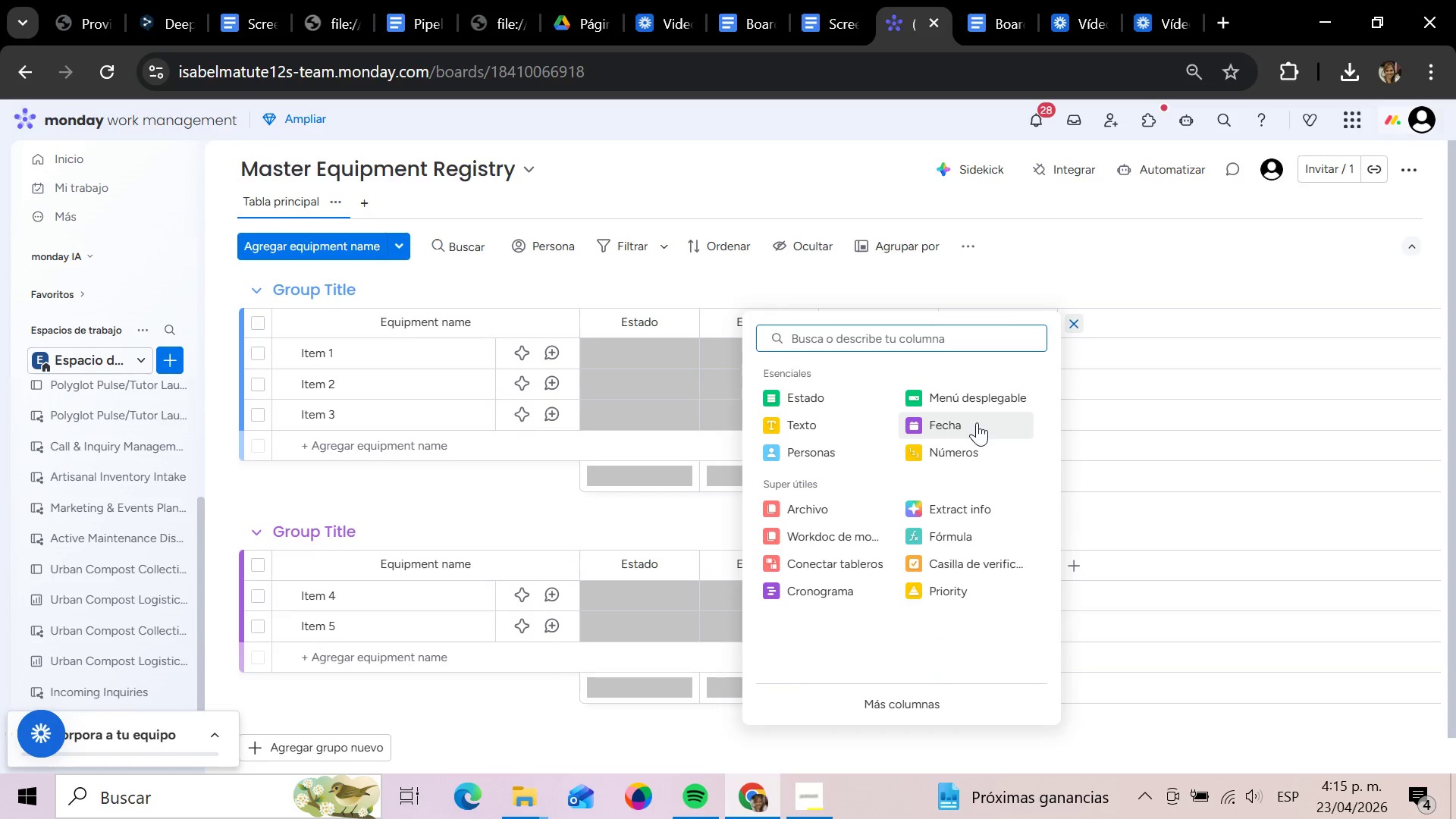 
left_click([977, 422])
 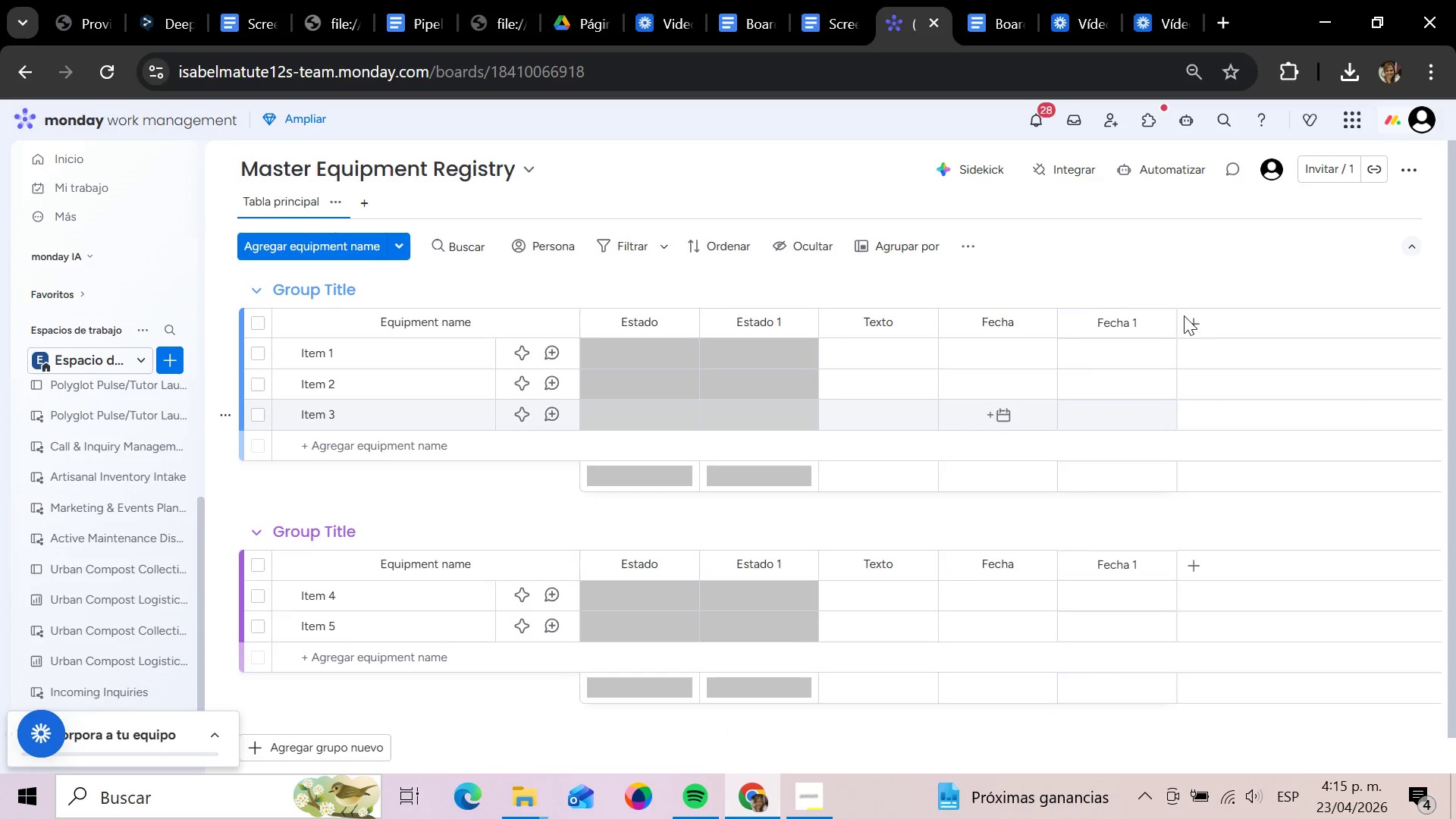 
mouse_move([1191, 330])
 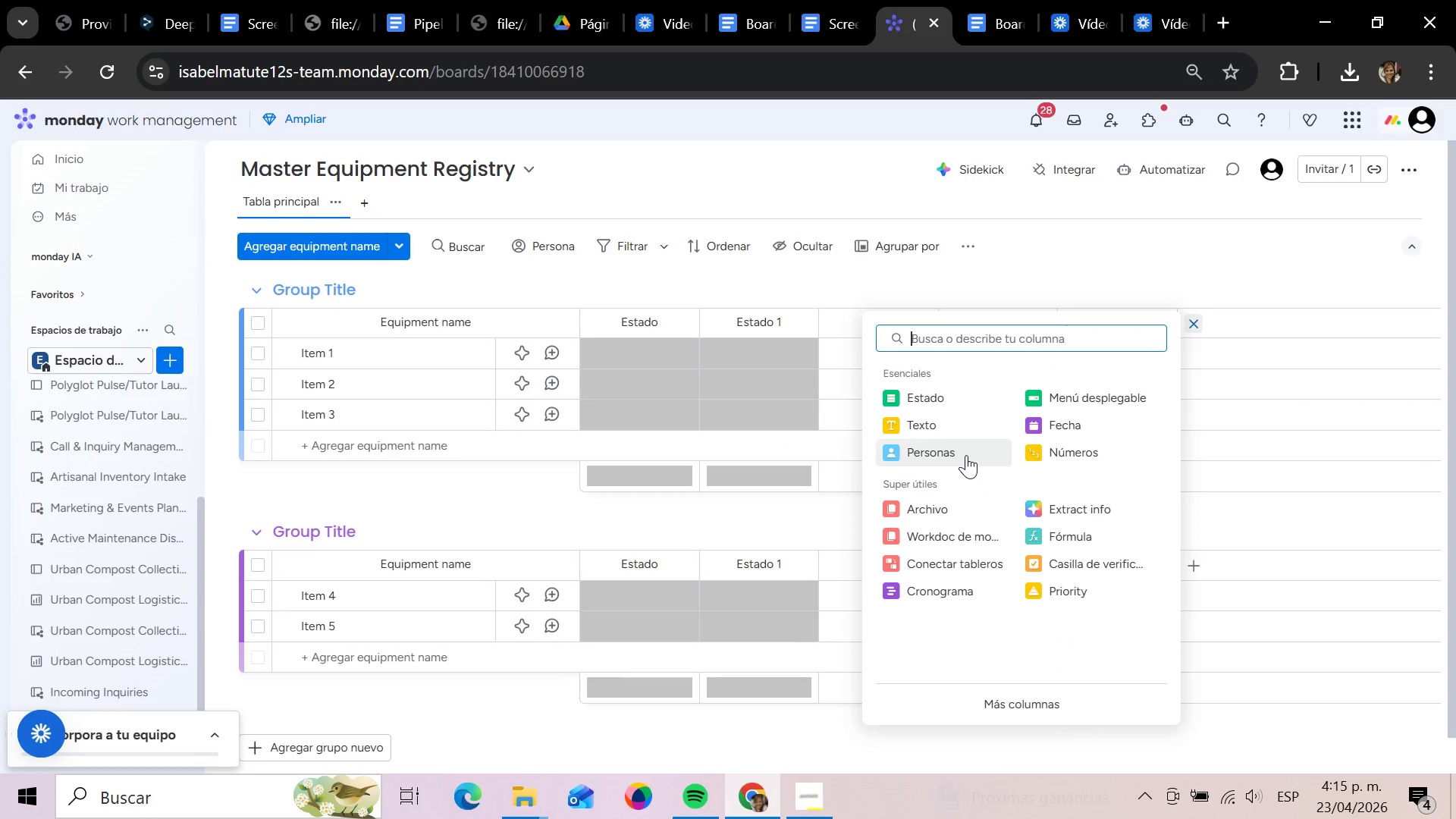 
left_click([966, 455])
 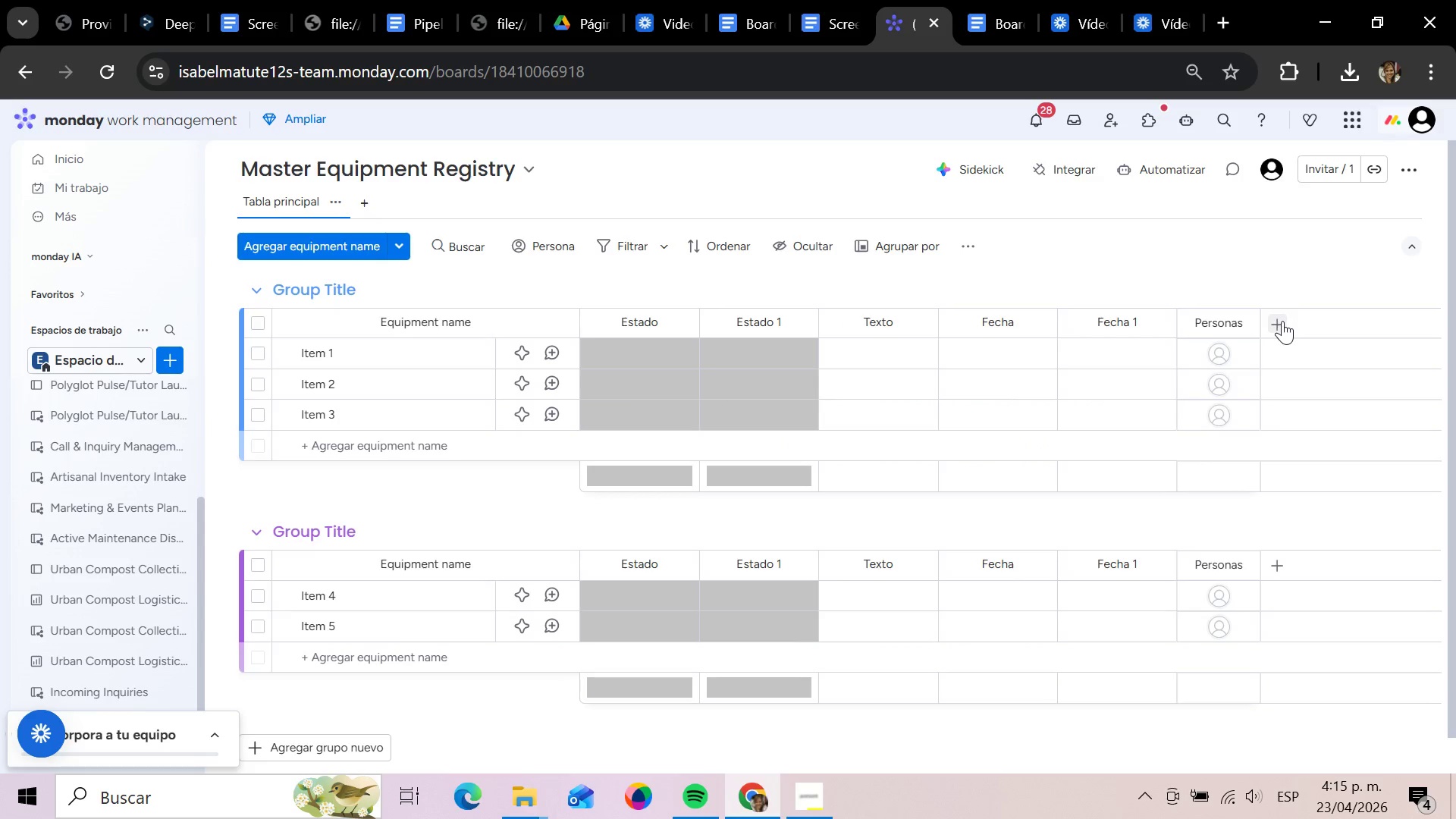 
left_click([1282, 321])
 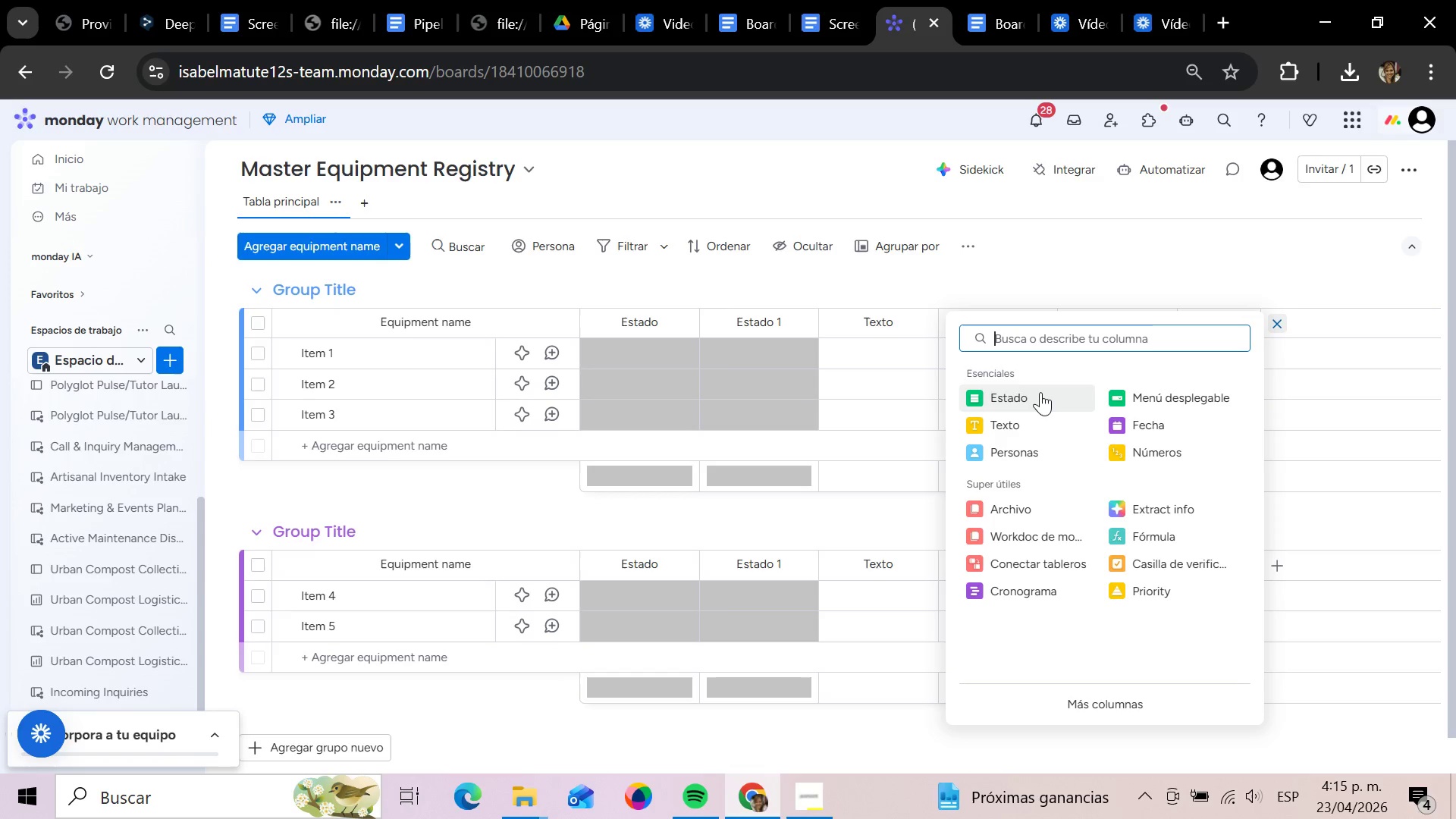 
wait(5.09)
 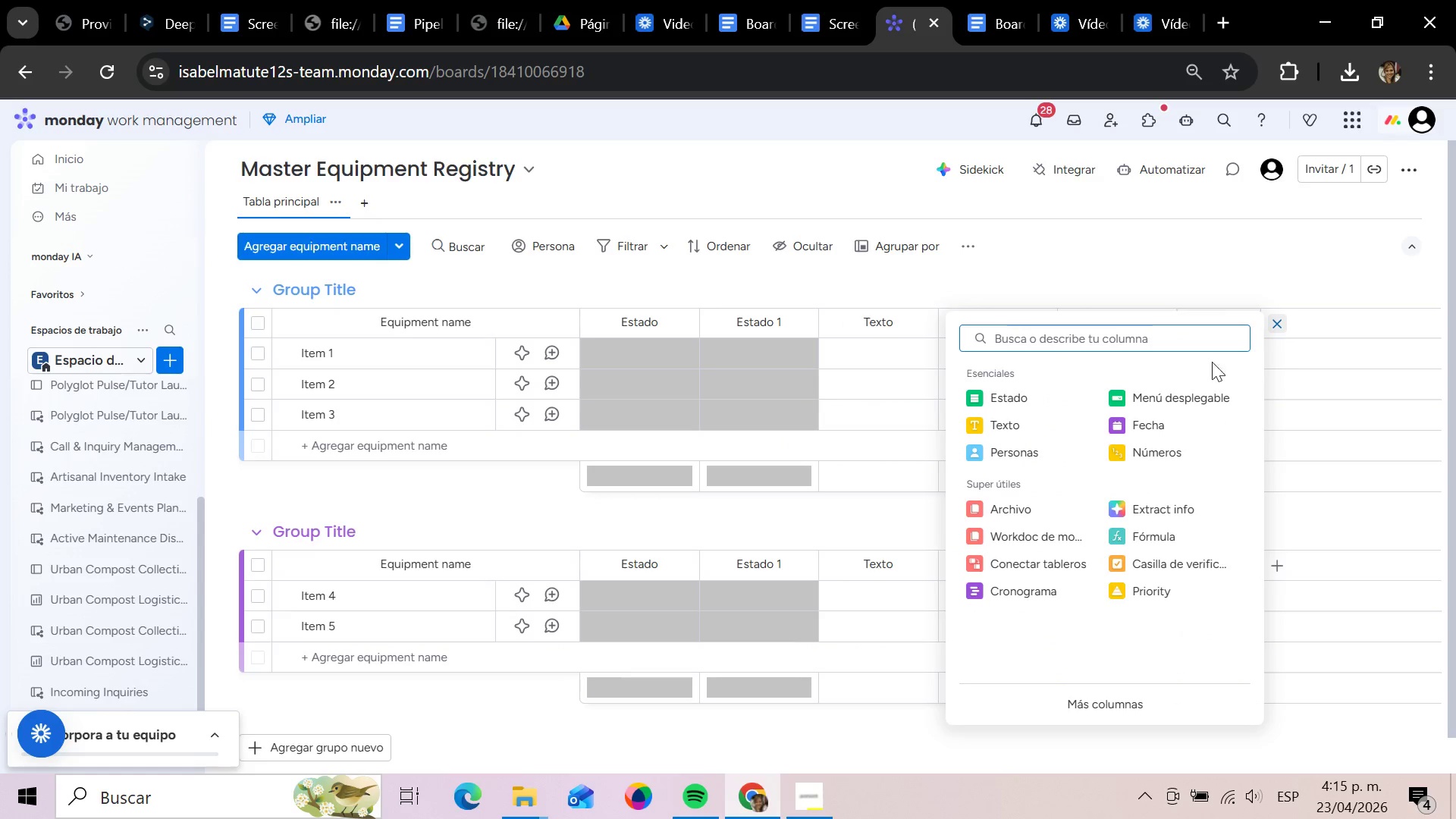 
type(enlace)
 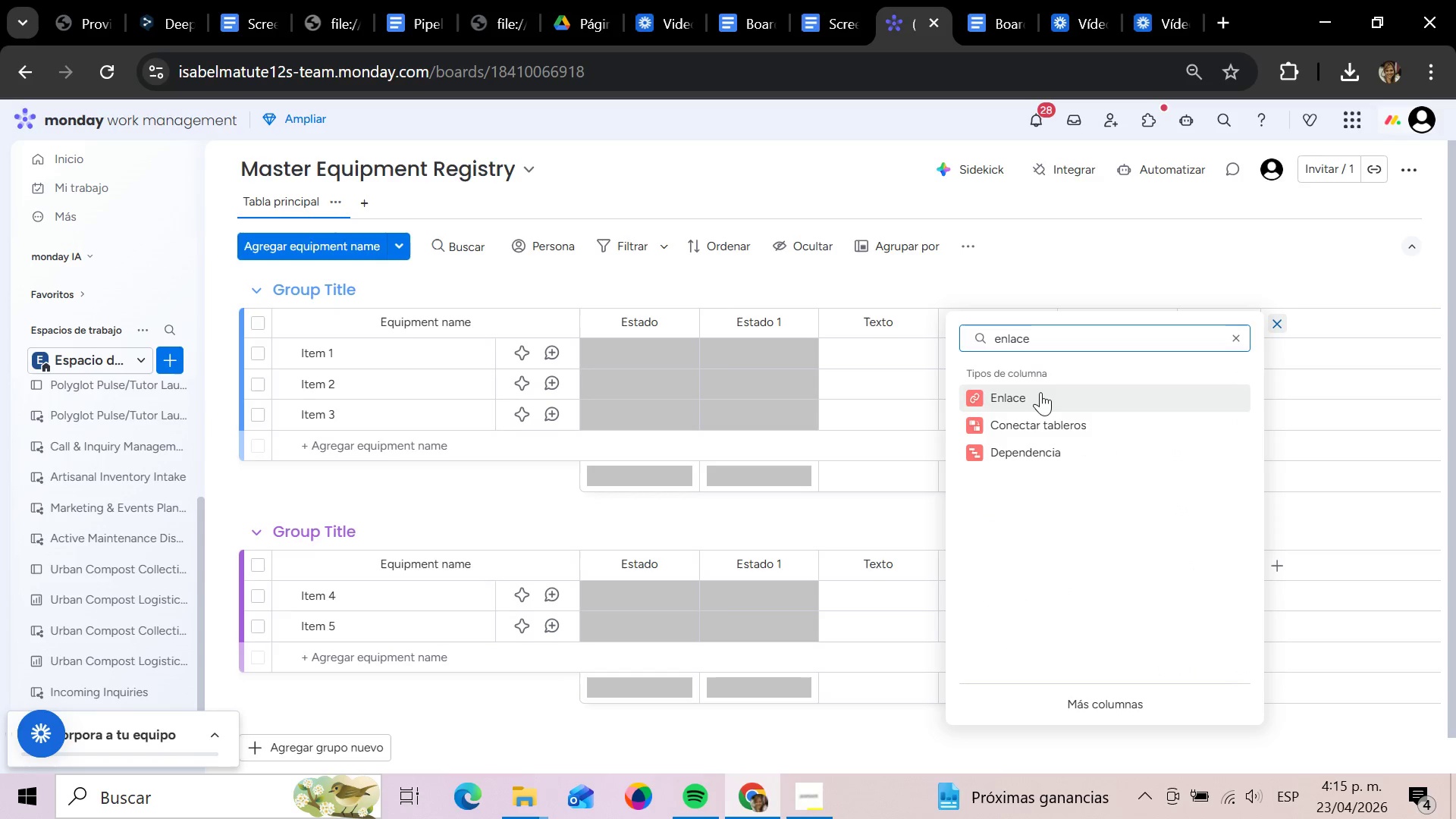 
left_click([1040, 392])
 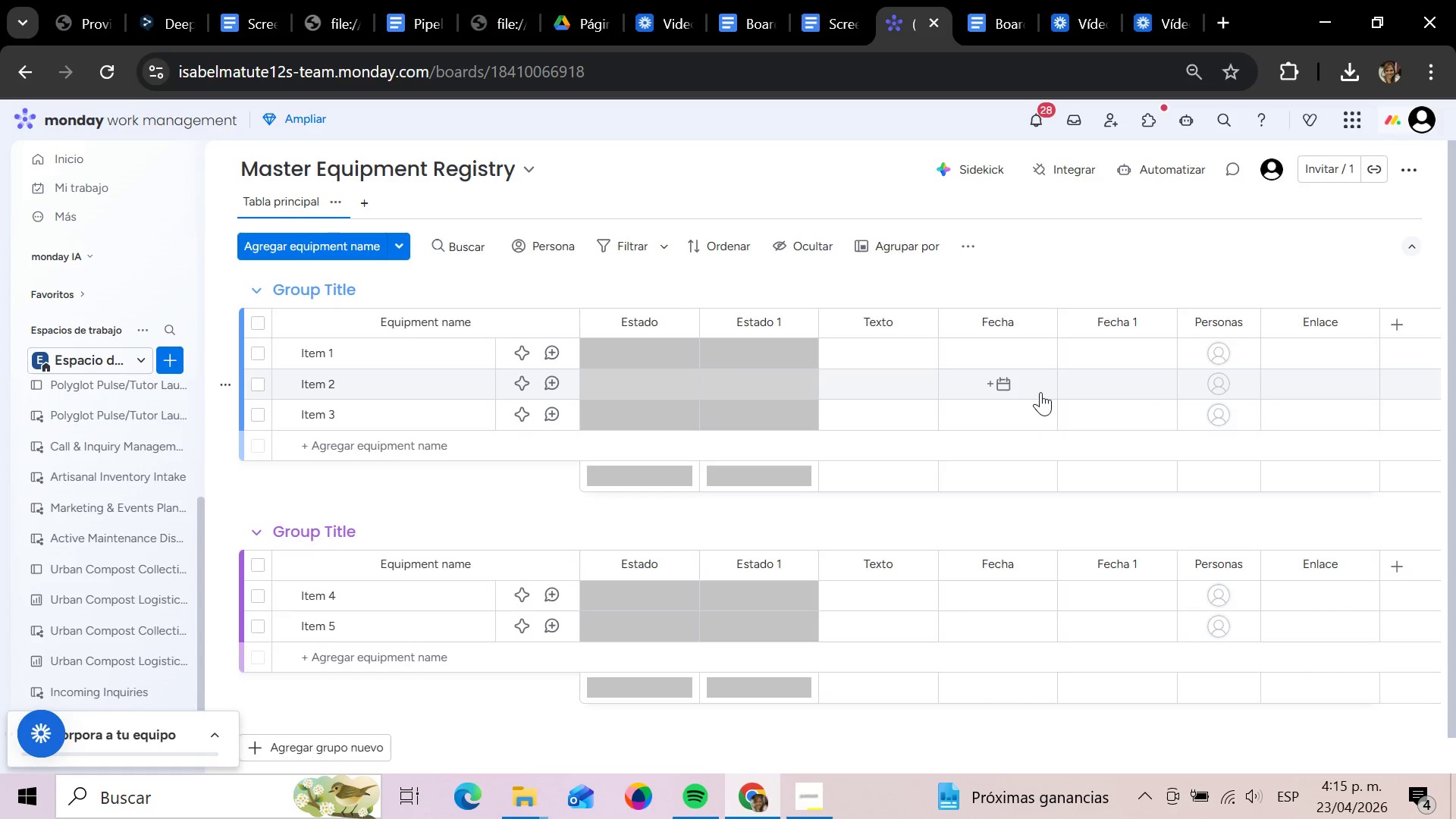 
wait(25.25)
 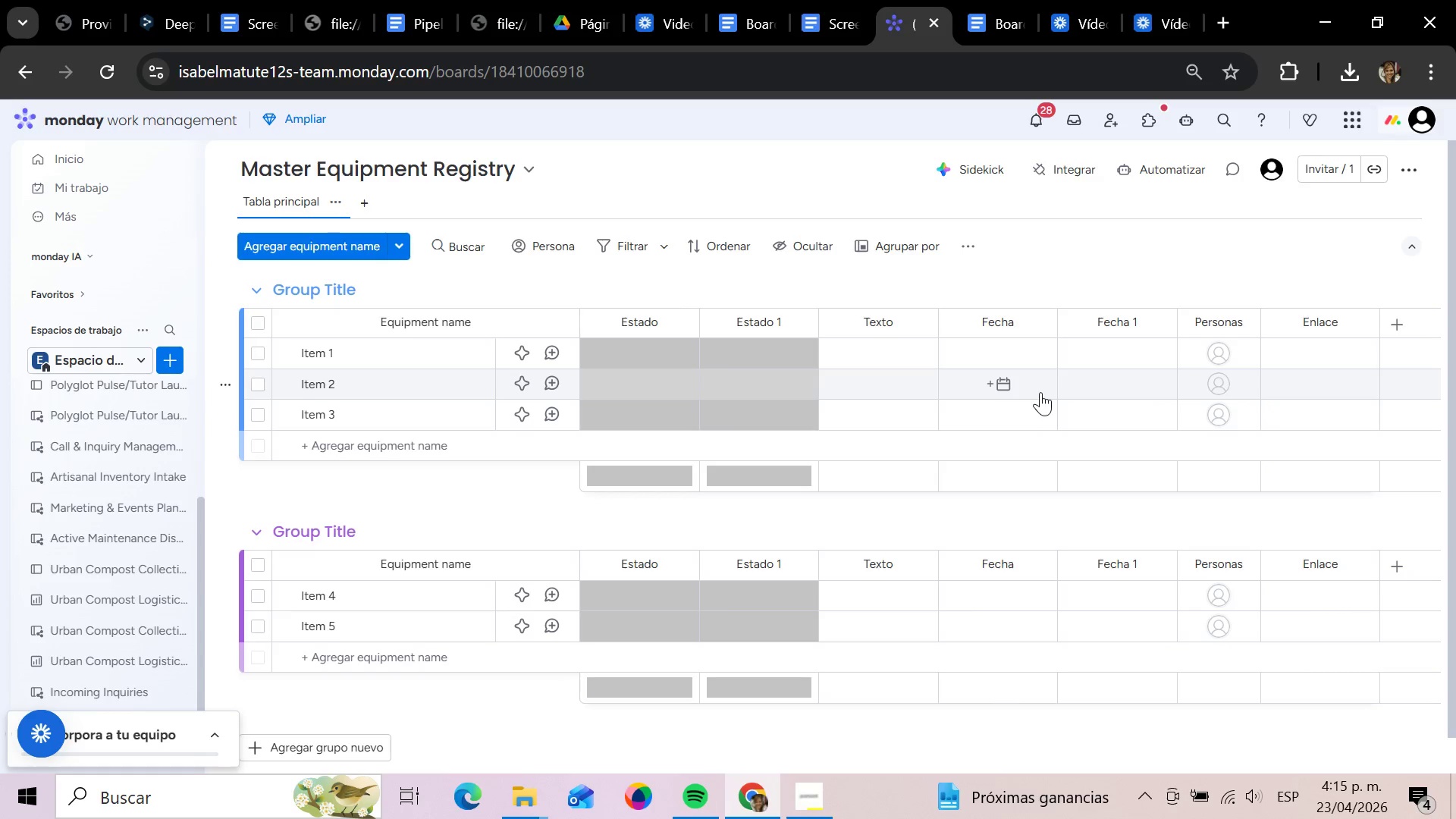 
scroll: coordinate [560, 719], scroll_direction: up, amount: 2.0
 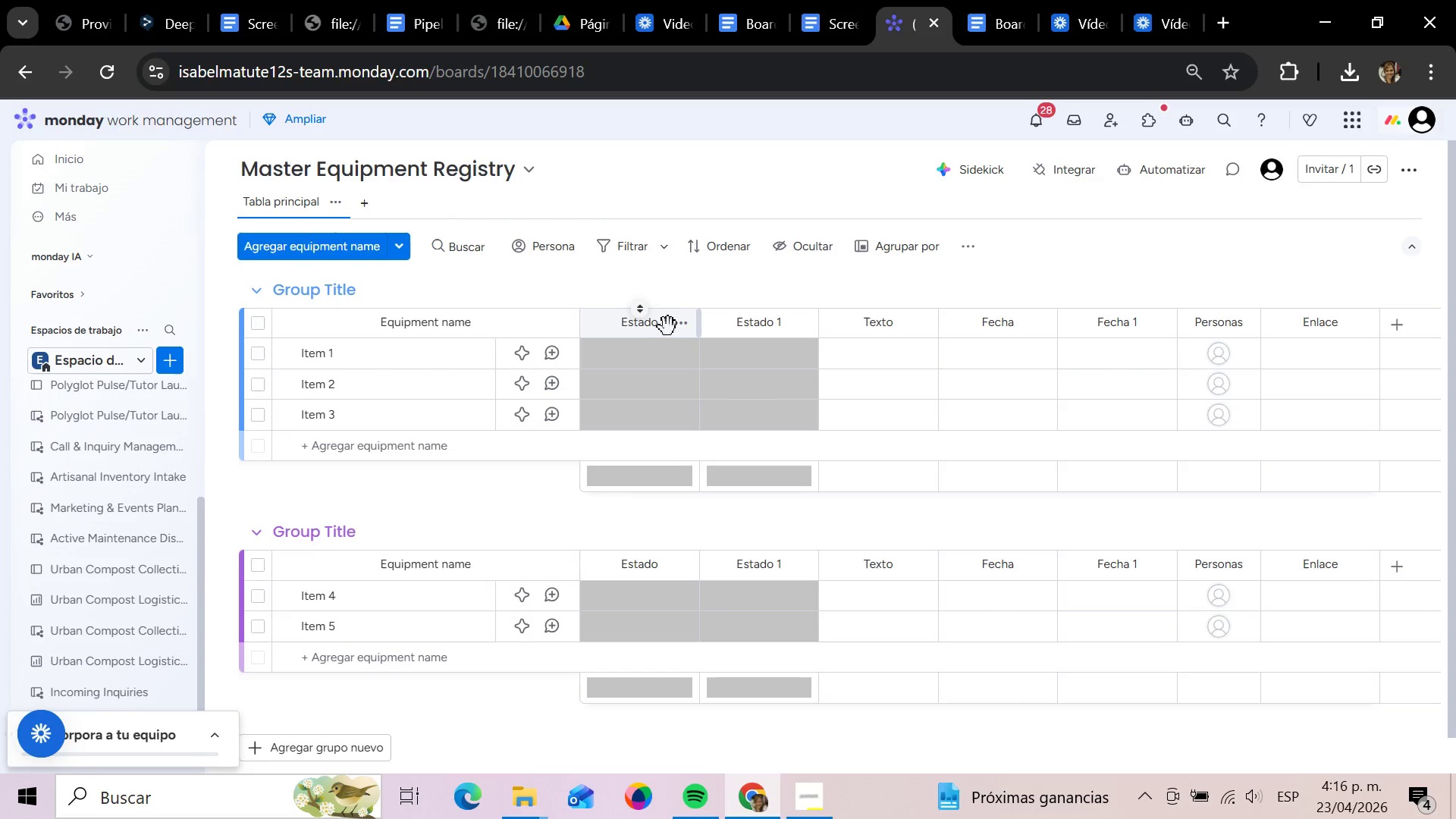 
left_click([656, 328])
 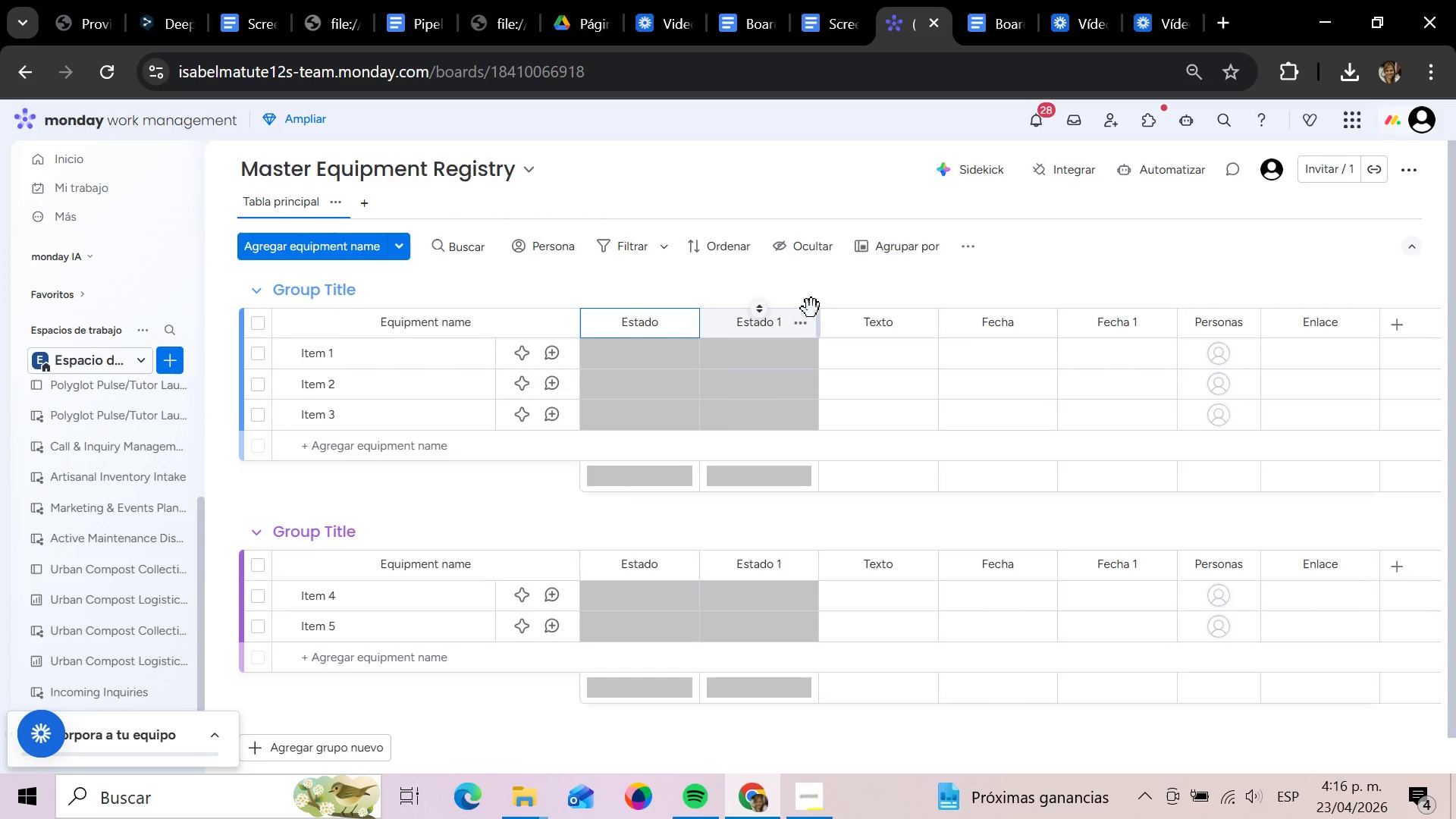 
hold_key(key=Backspace, duration=1.11)
 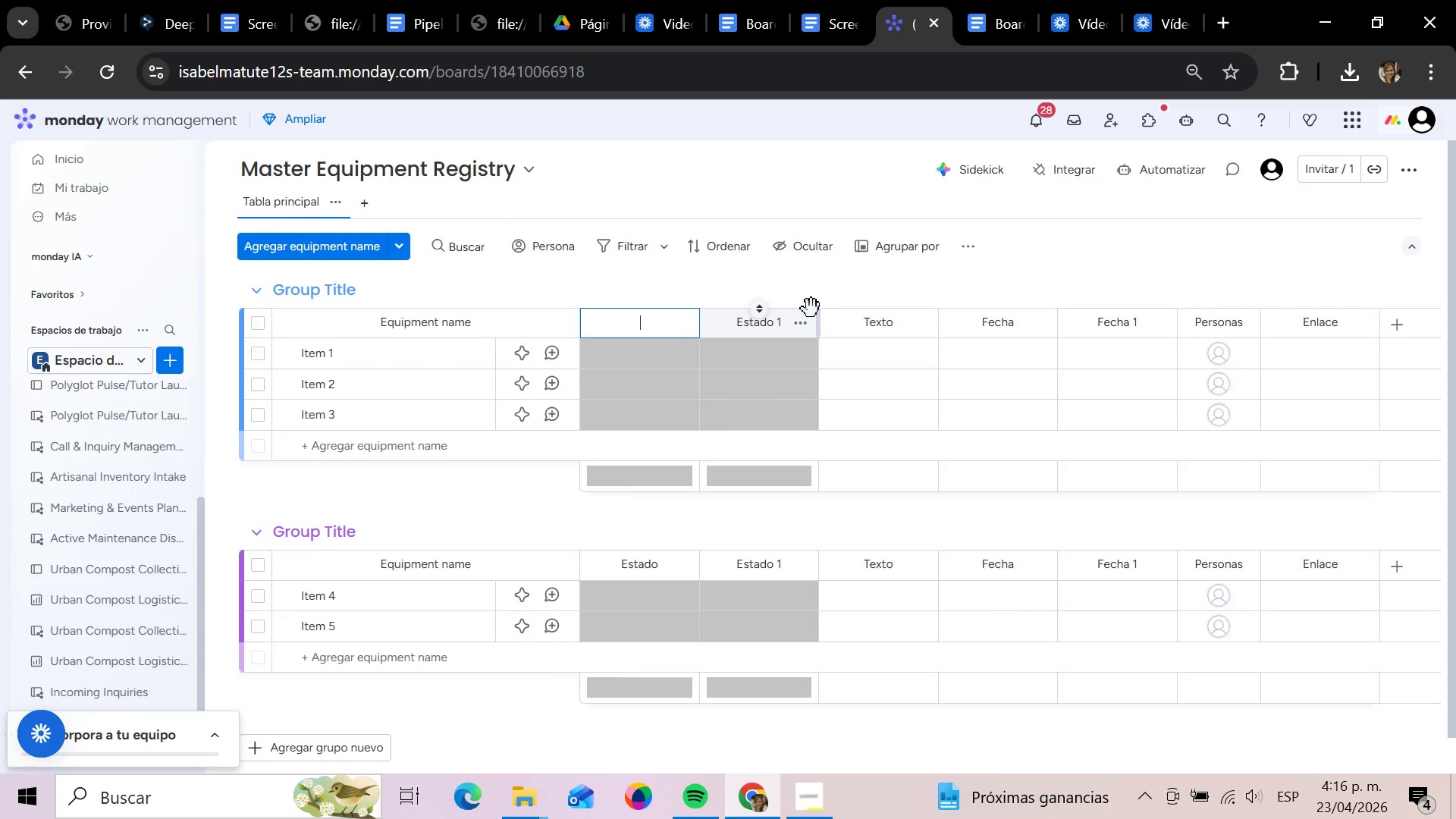 
type(Status)
 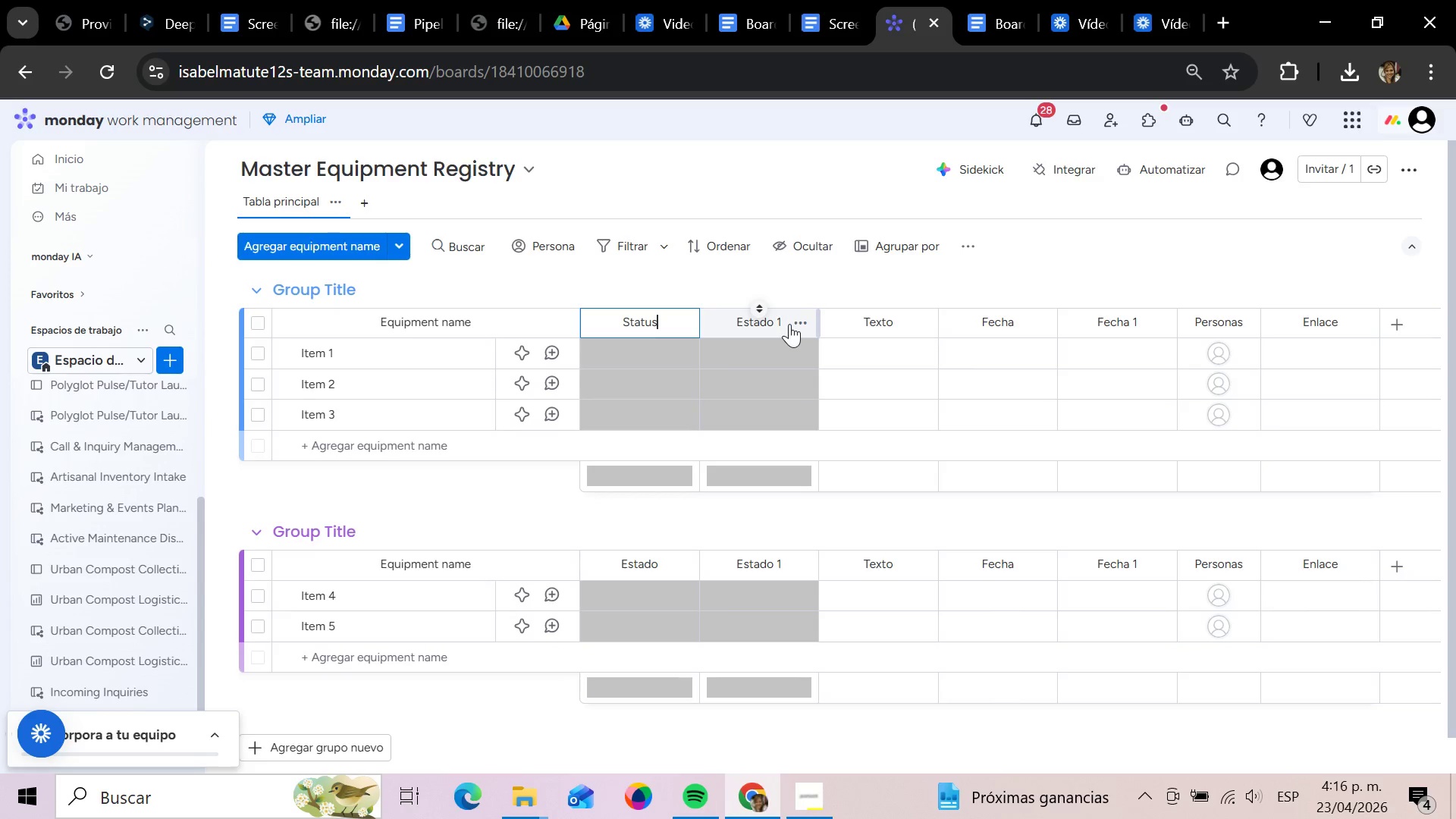 
left_click([789, 324])
 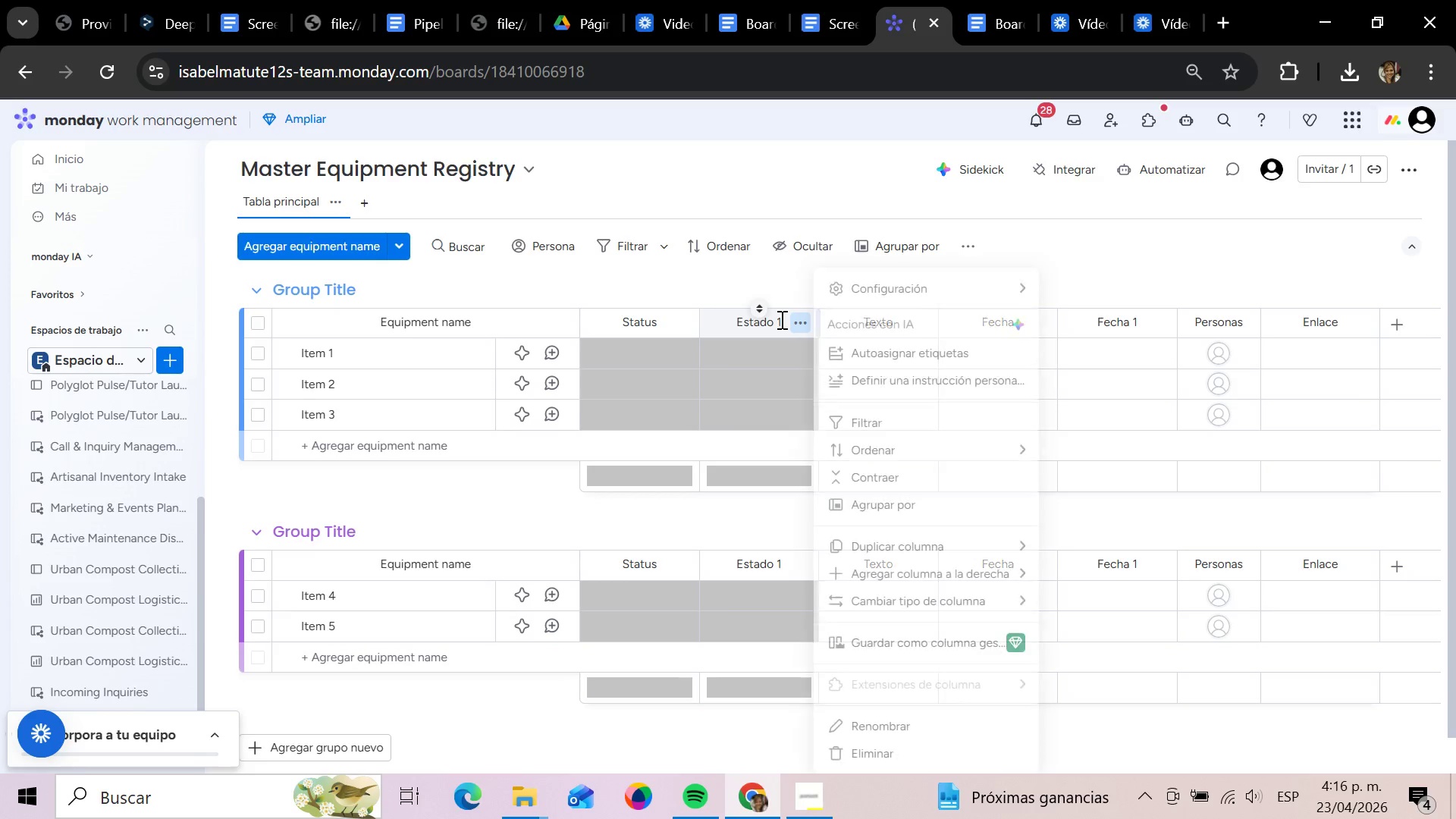 
left_click([780, 319])
 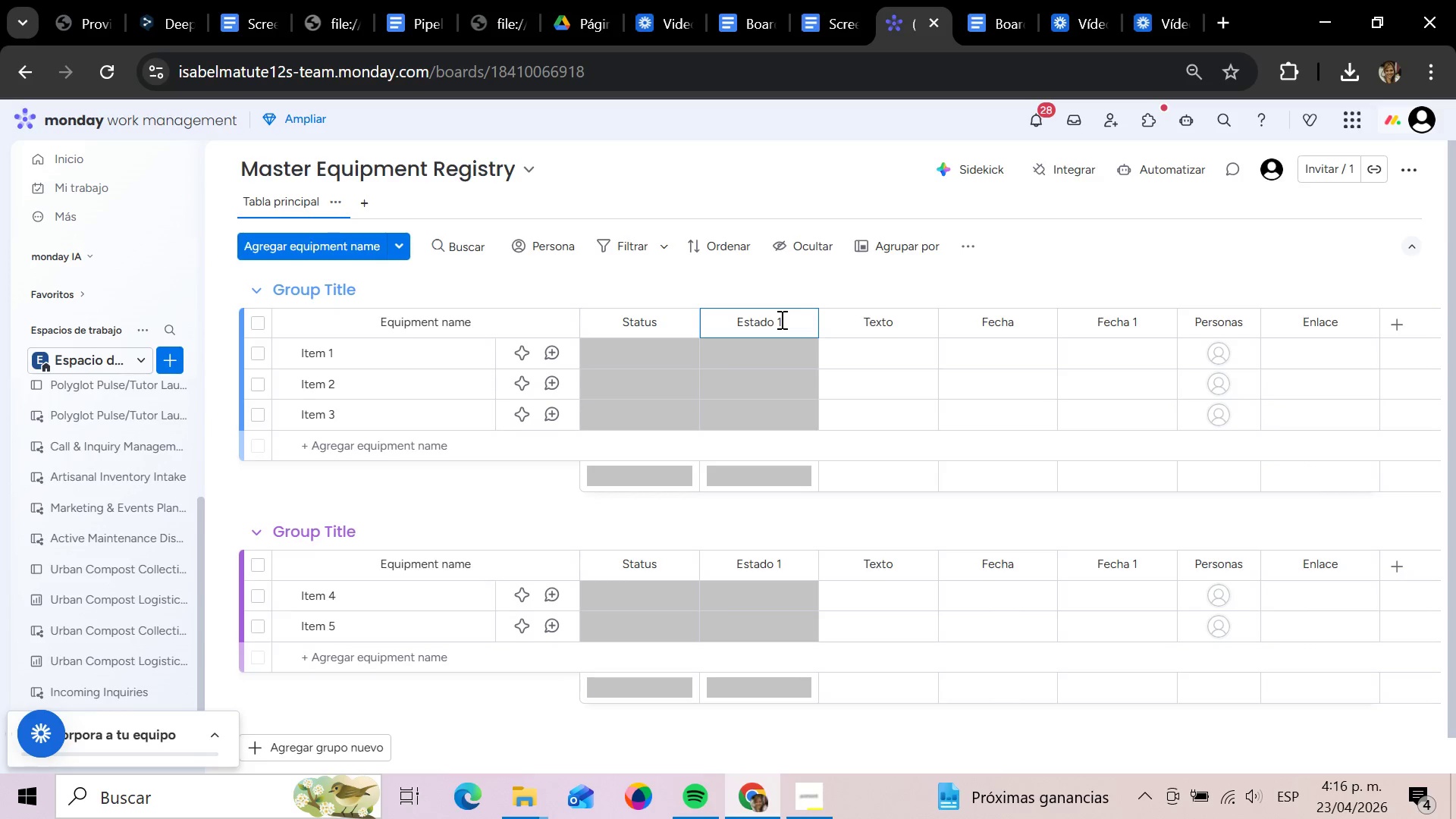 
hold_key(key=Backspace, duration=1.03)
 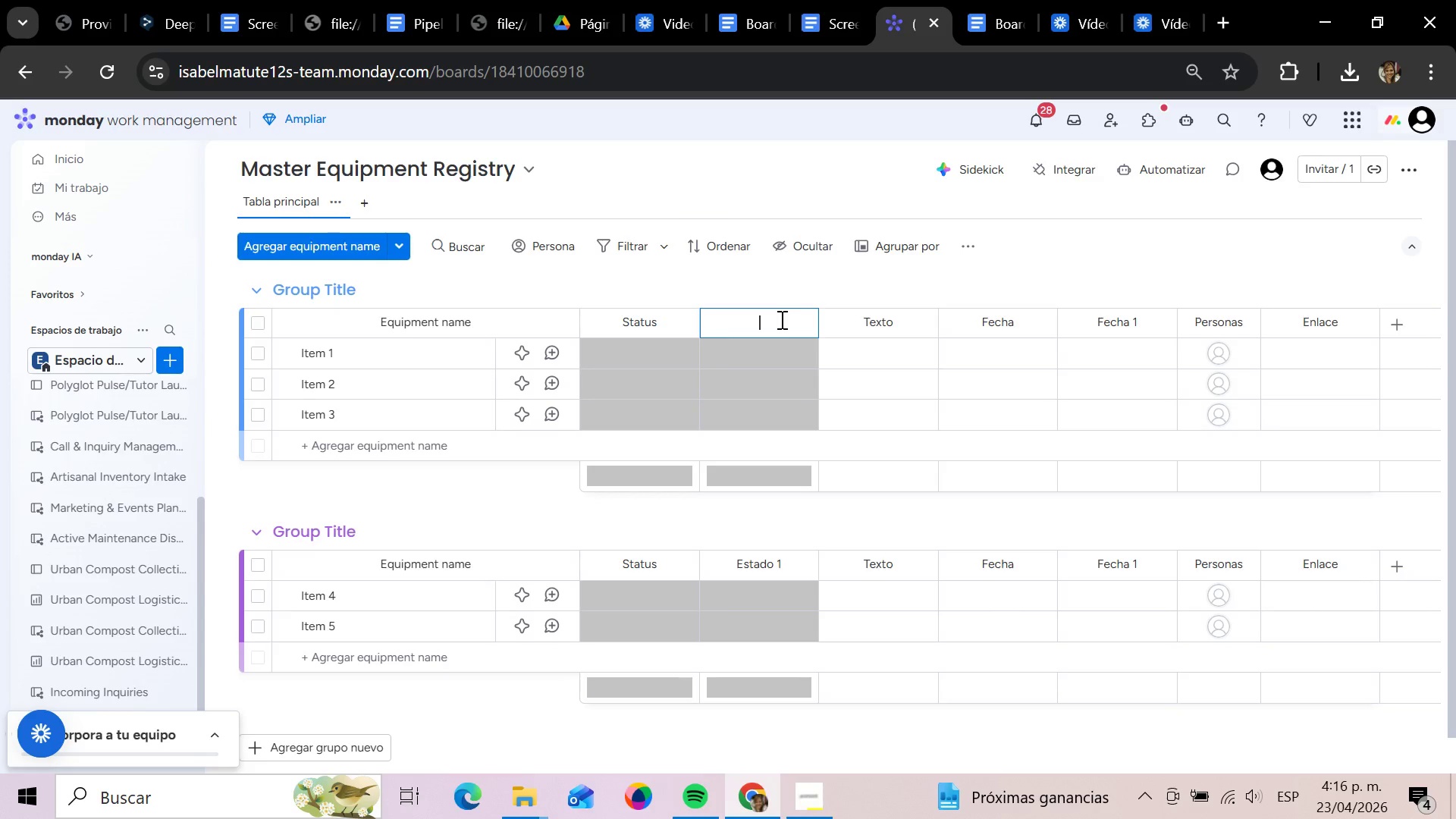 
type(Current L)
 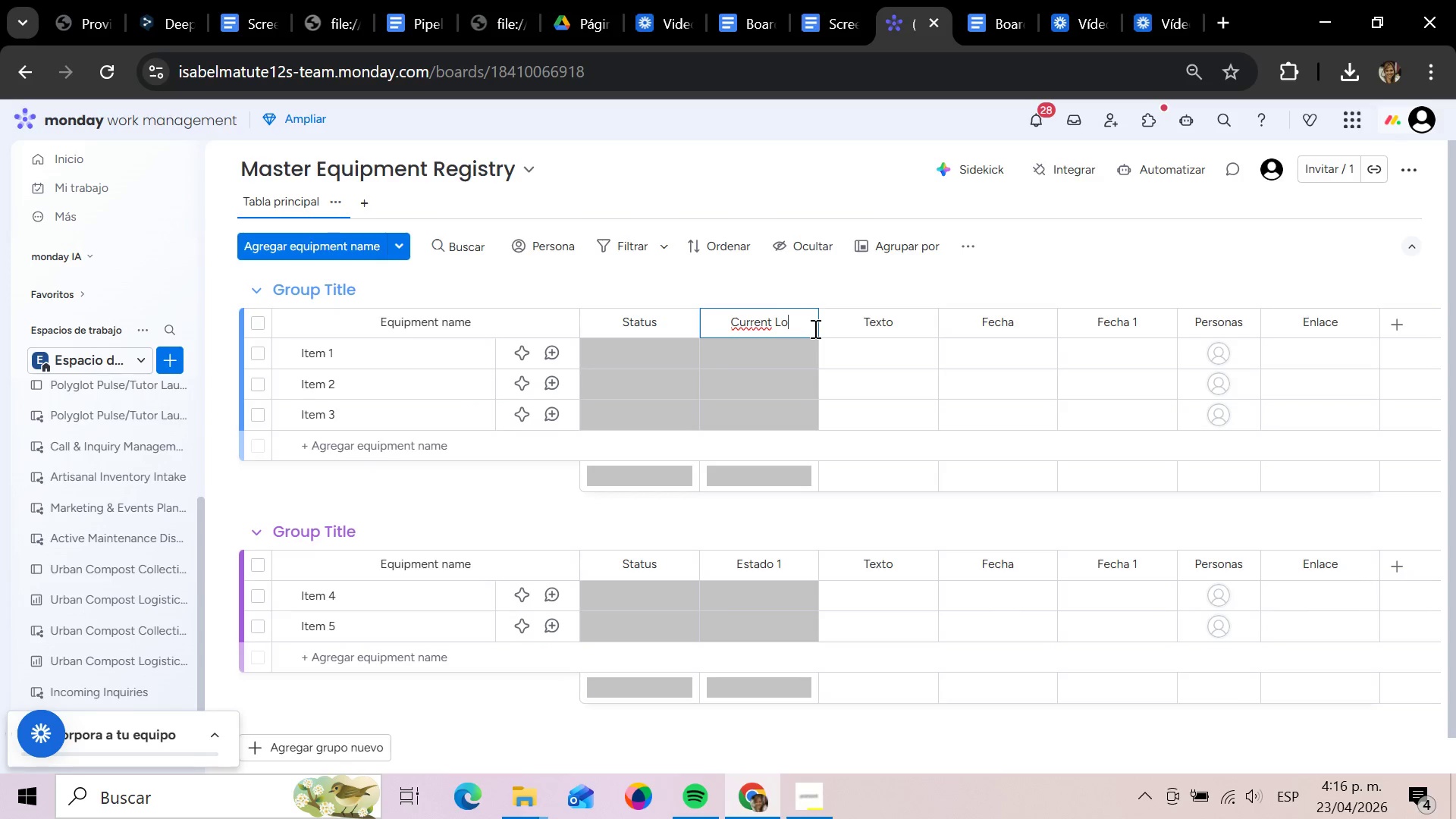 
type(oca)
 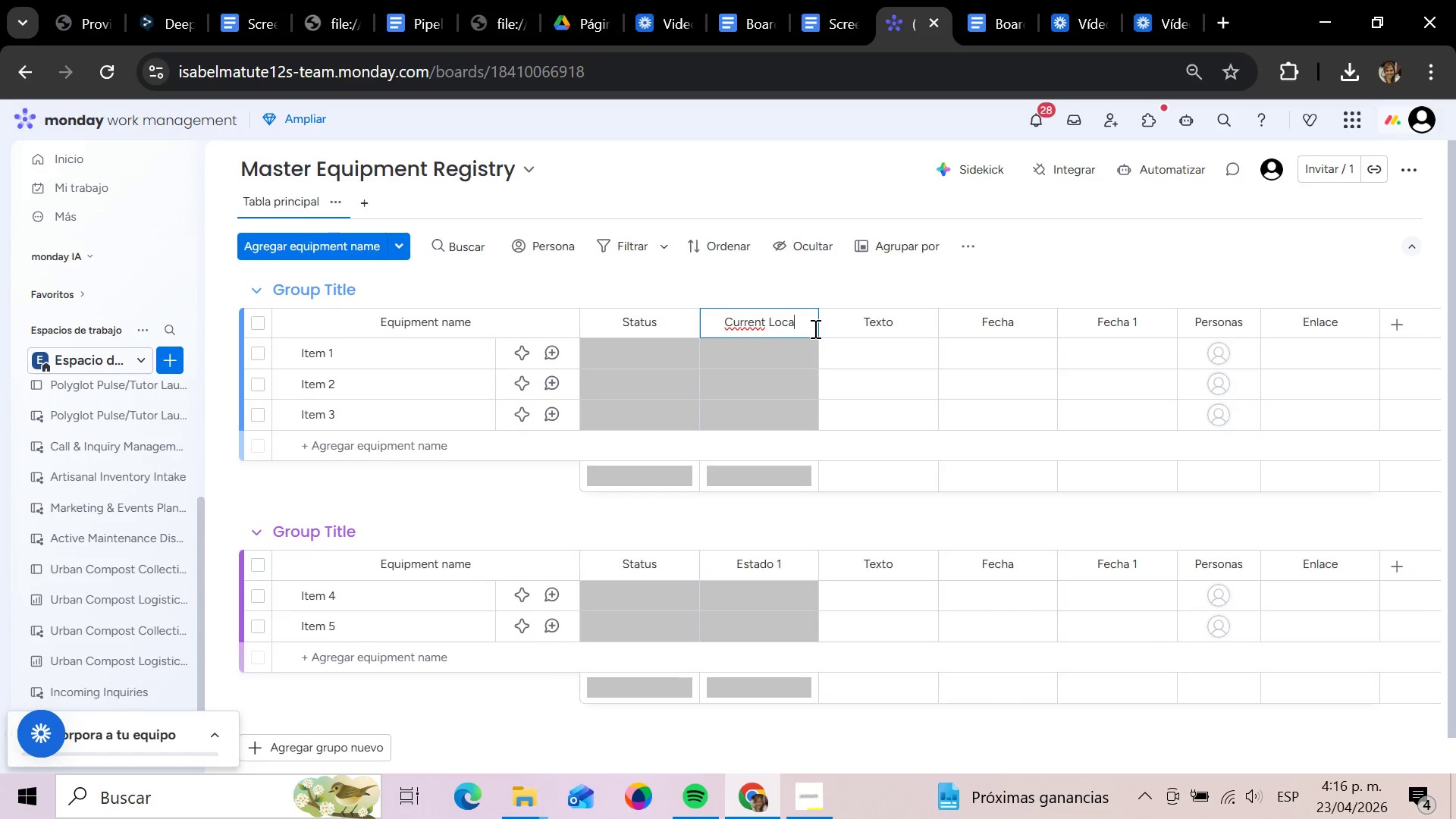 
type(tion)
 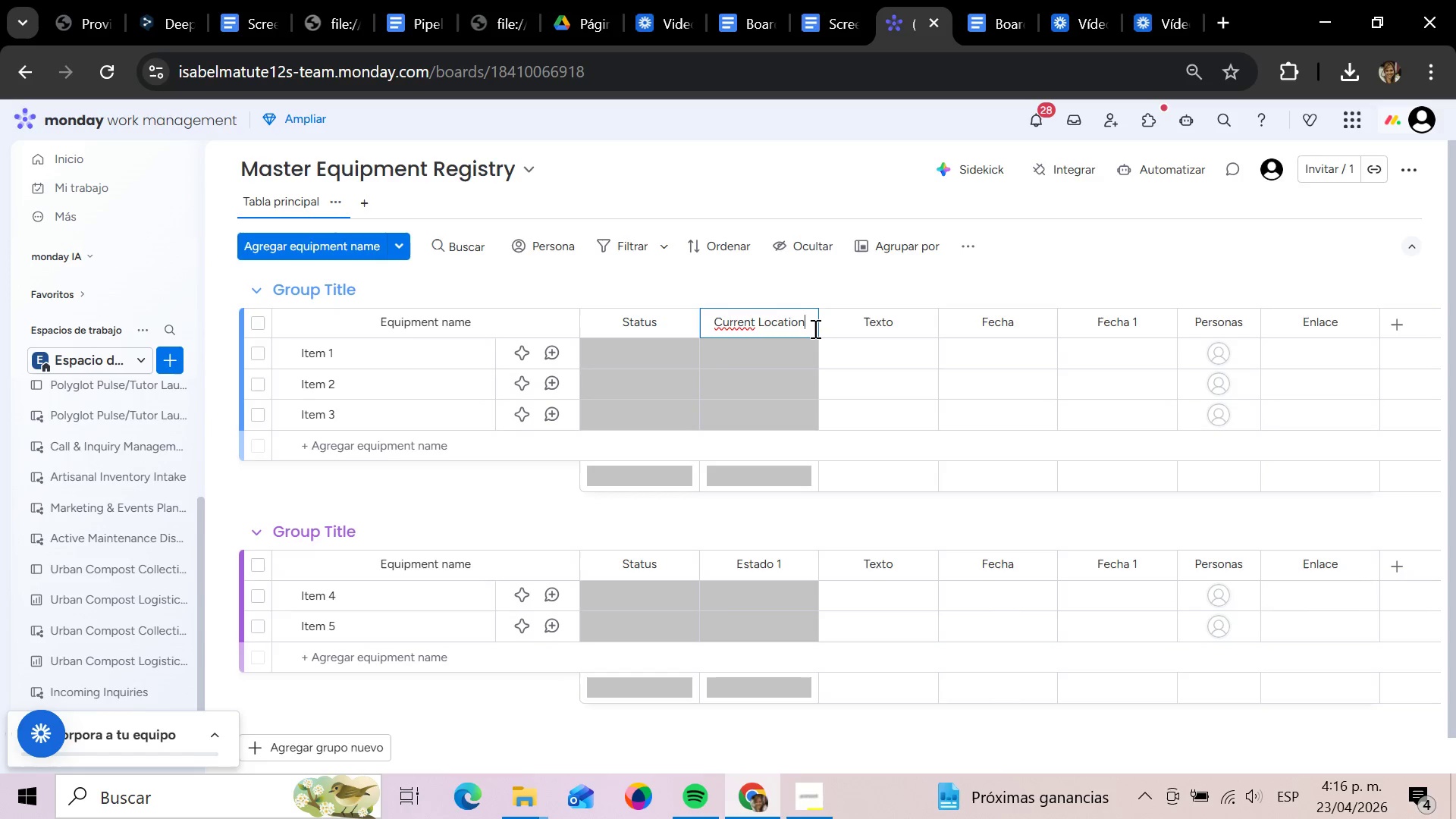 
key(Enter)
 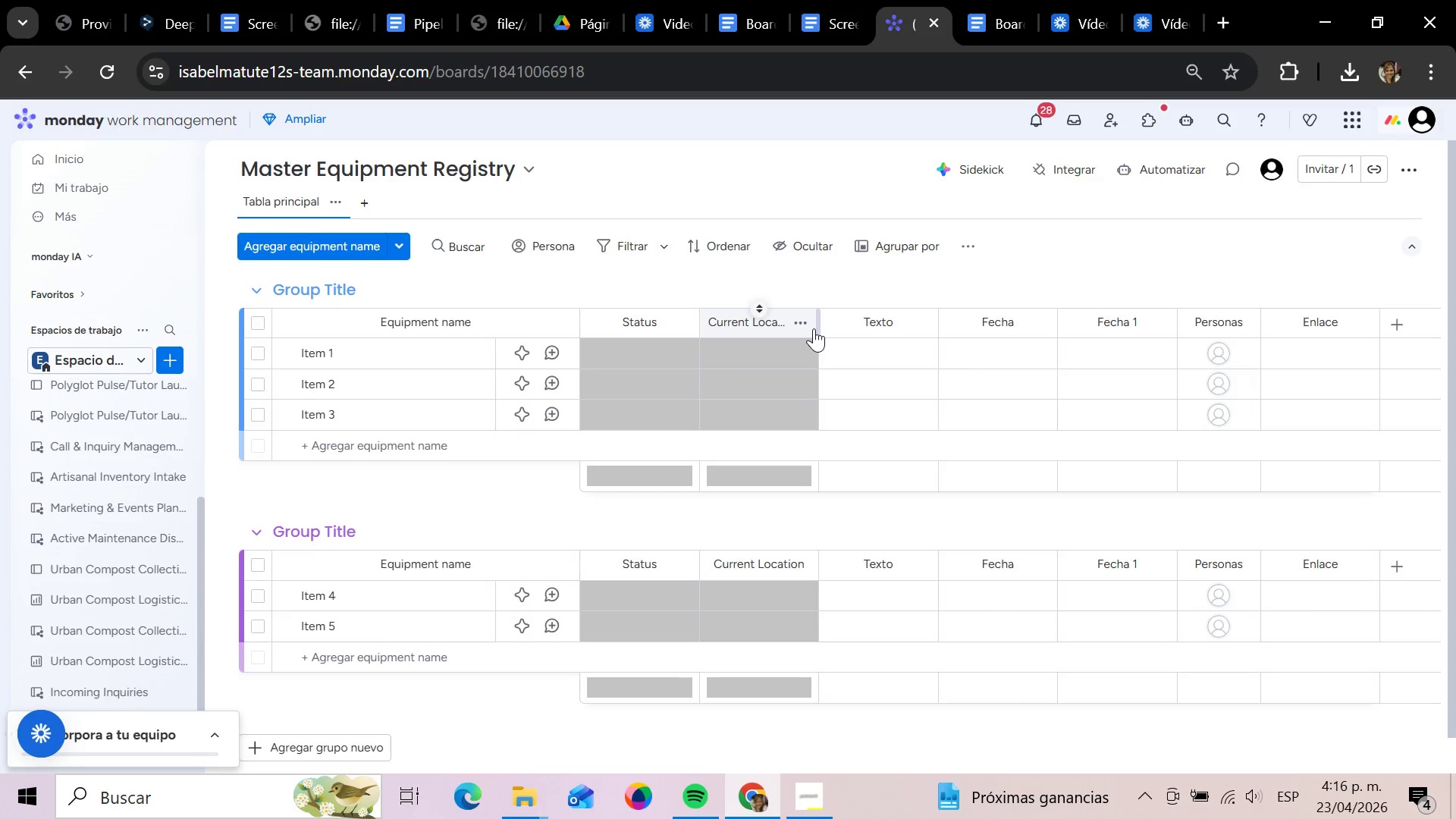 
wait(7.44)
 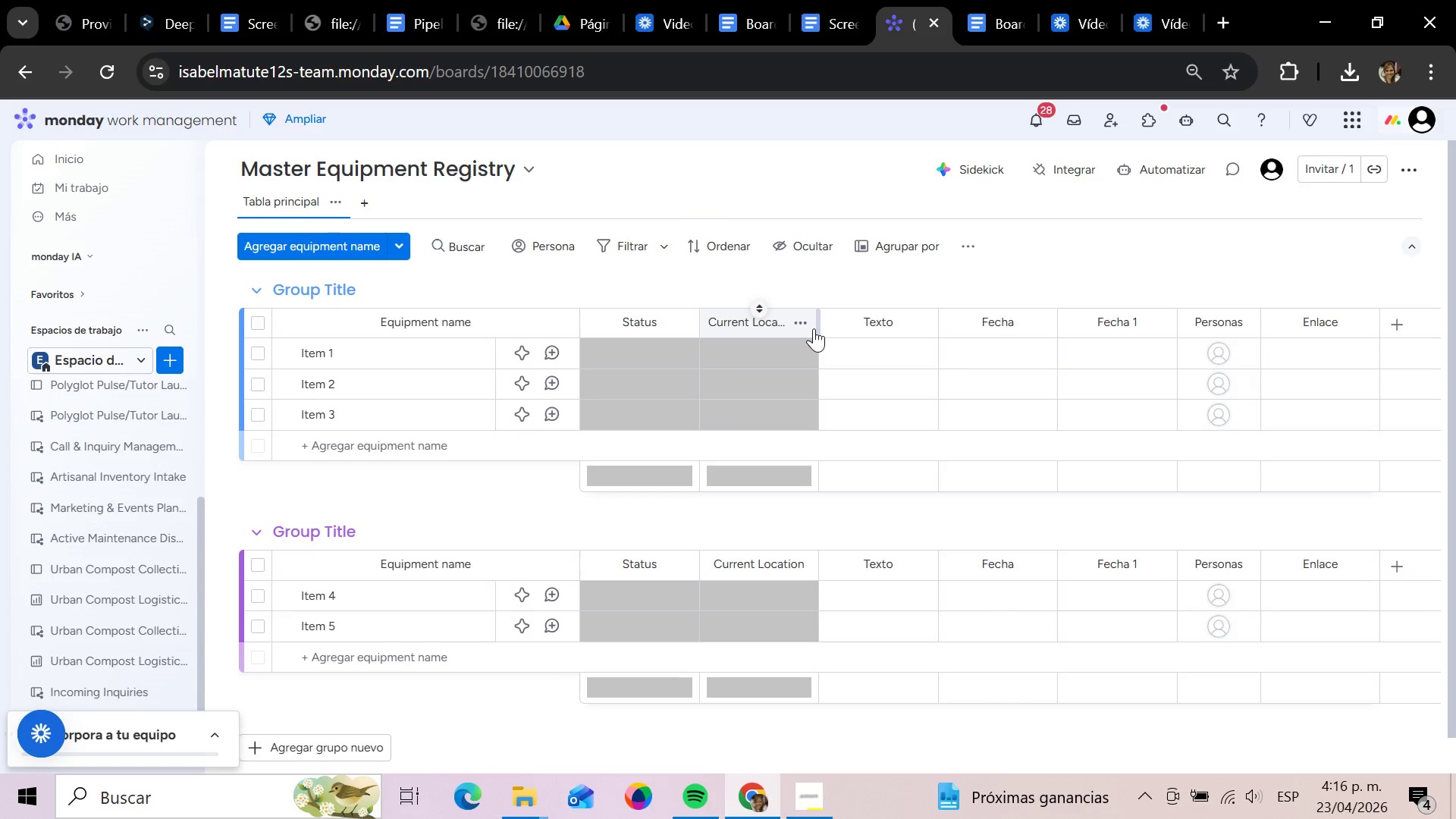 
left_click([891, 328])
 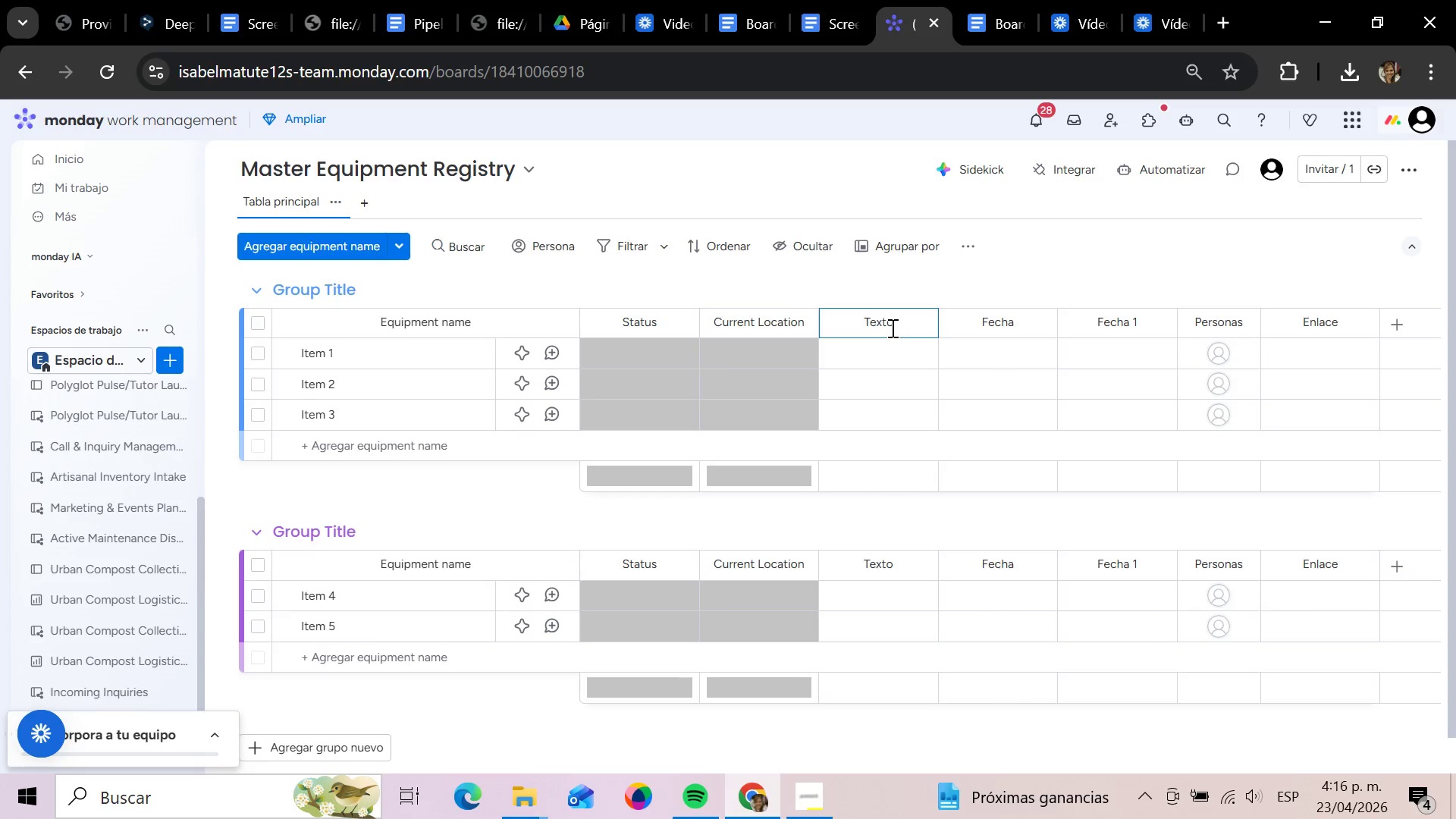 
hold_key(key=Backspace, duration=1.5)
 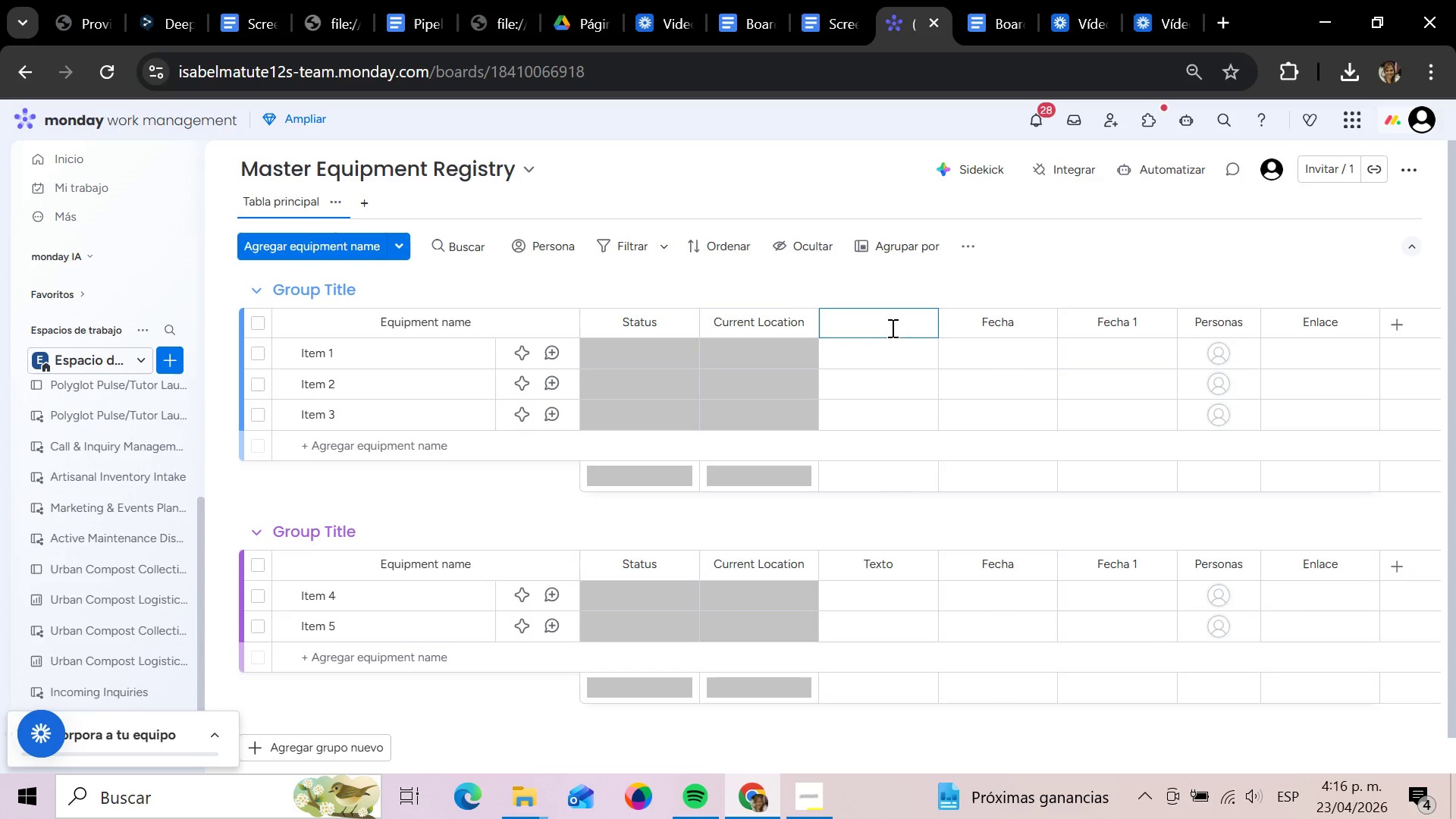 
key(Backspace)
key(Backspace)
key(Backspace)
key(Backspace)
key(Backspace)
key(Backspace)
type(Serial Number)
 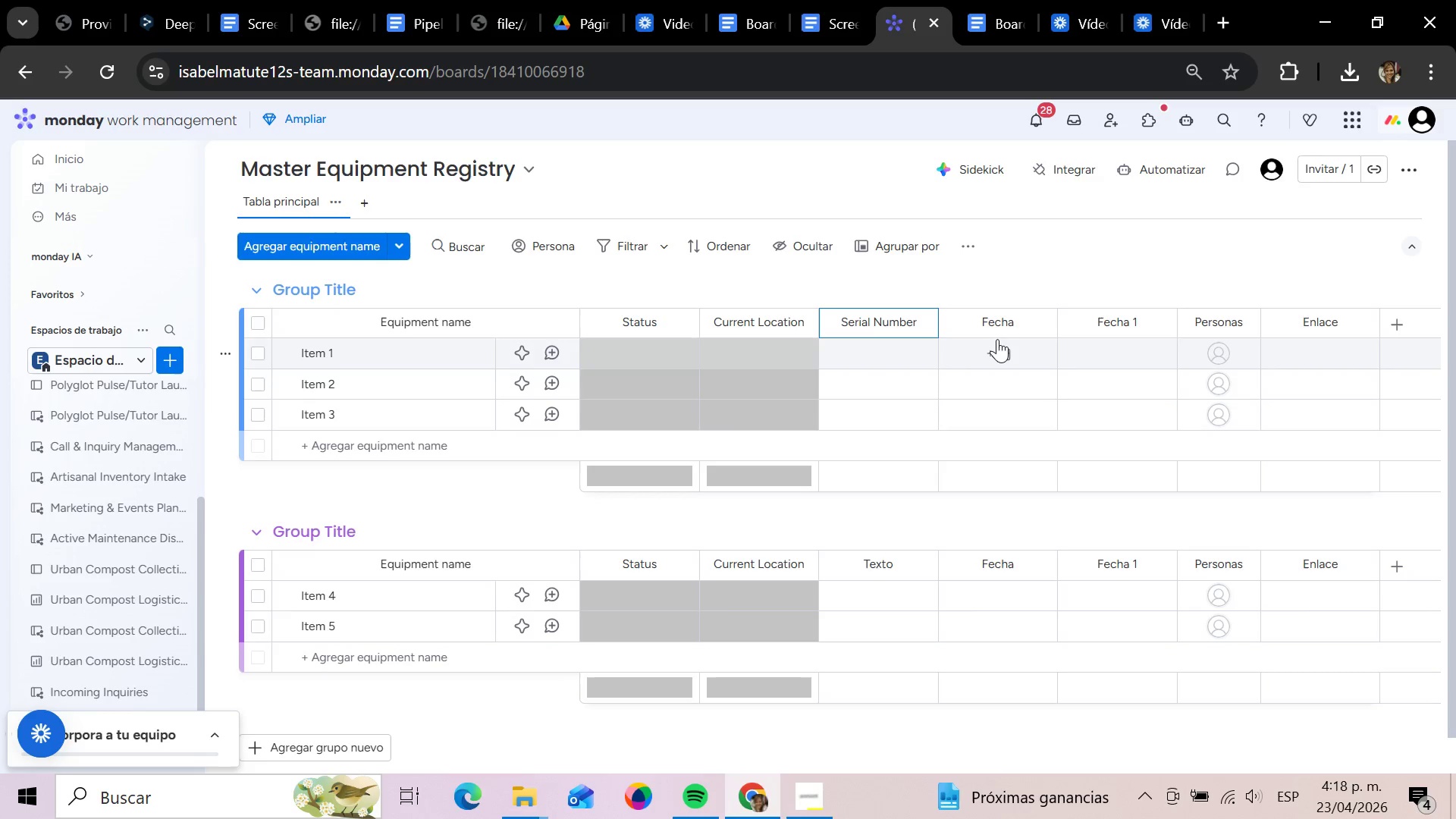 
wait(93.45)
 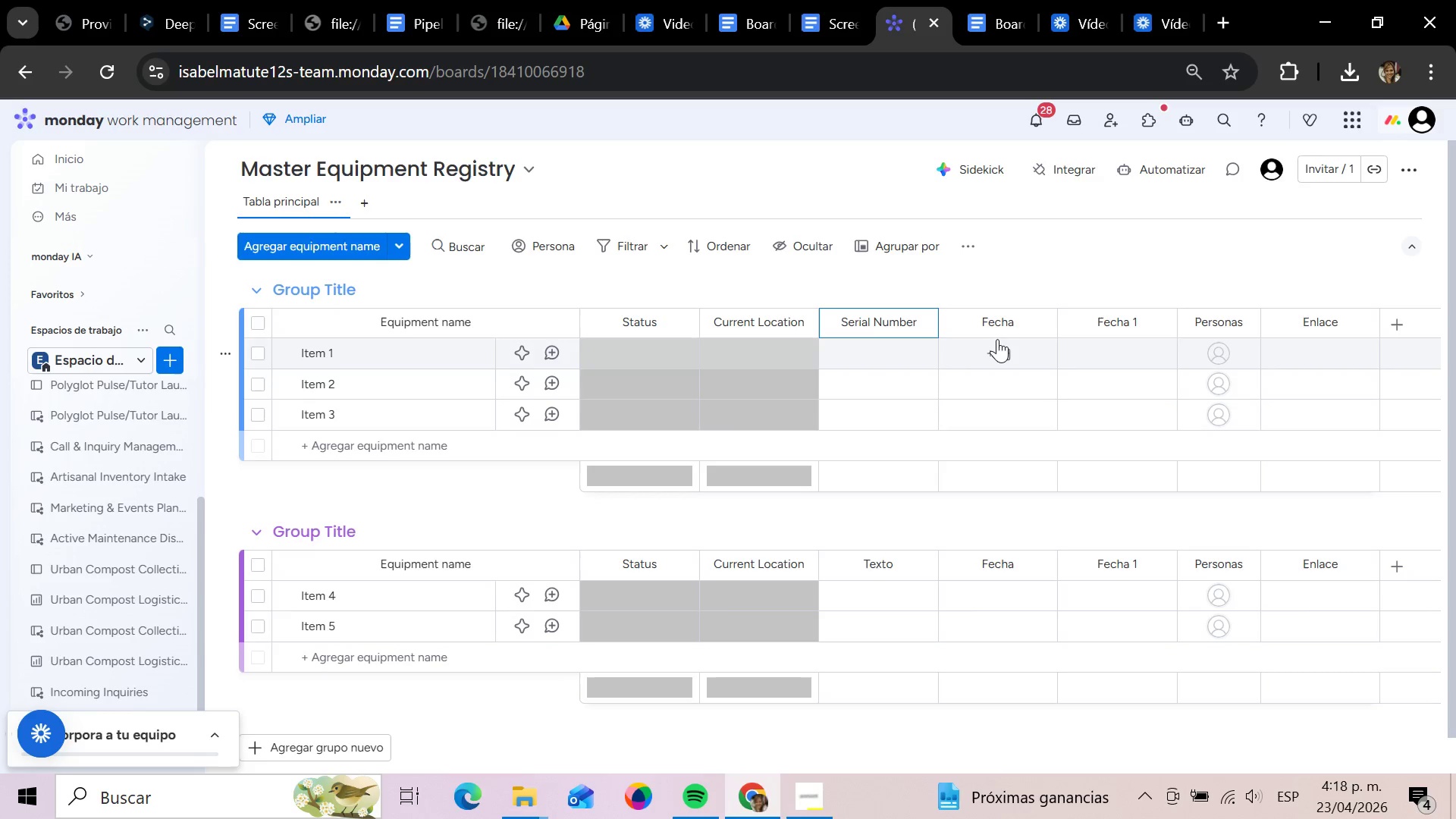 
left_click([1016, 321])
 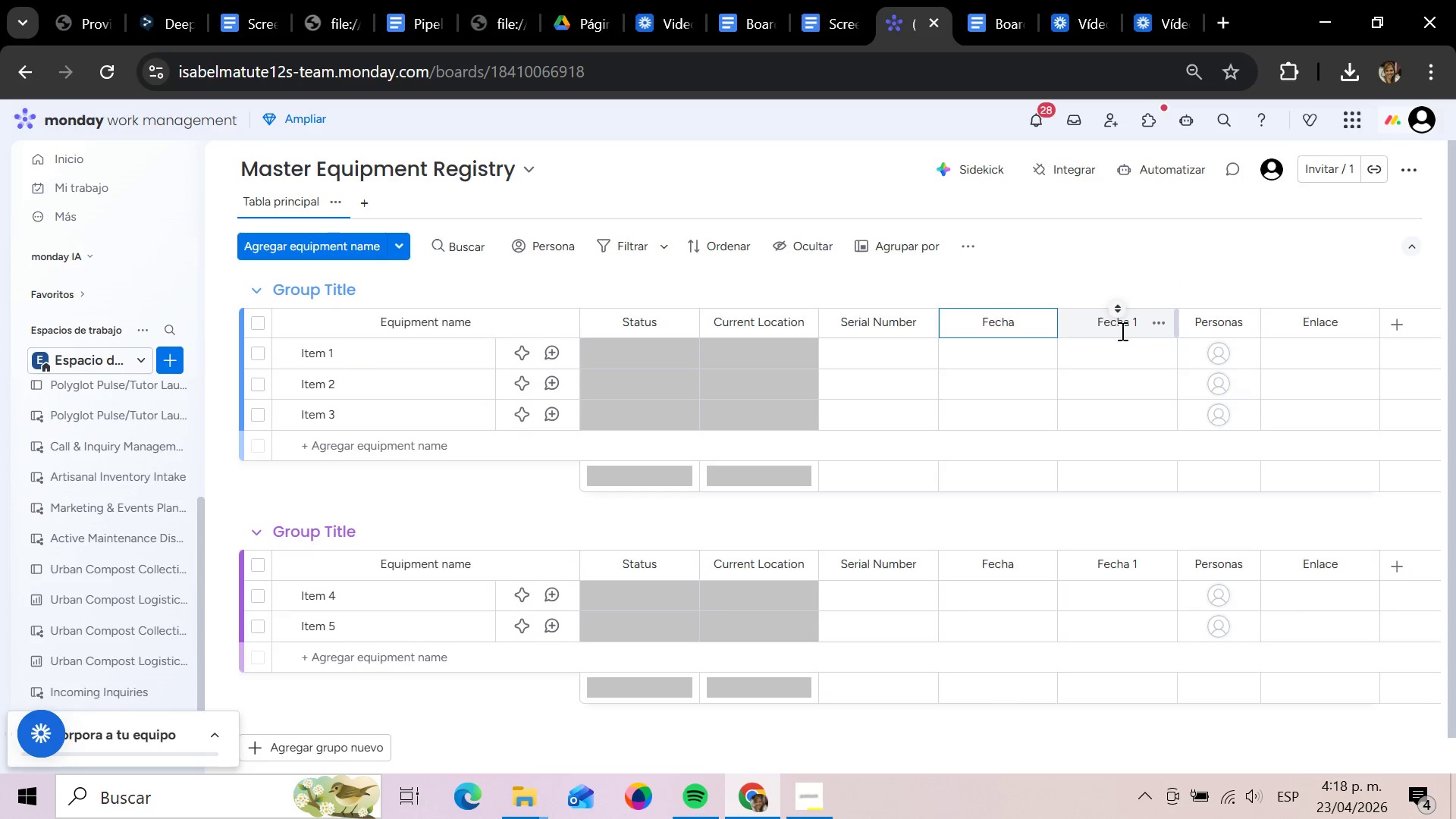 
key(Backspace)
 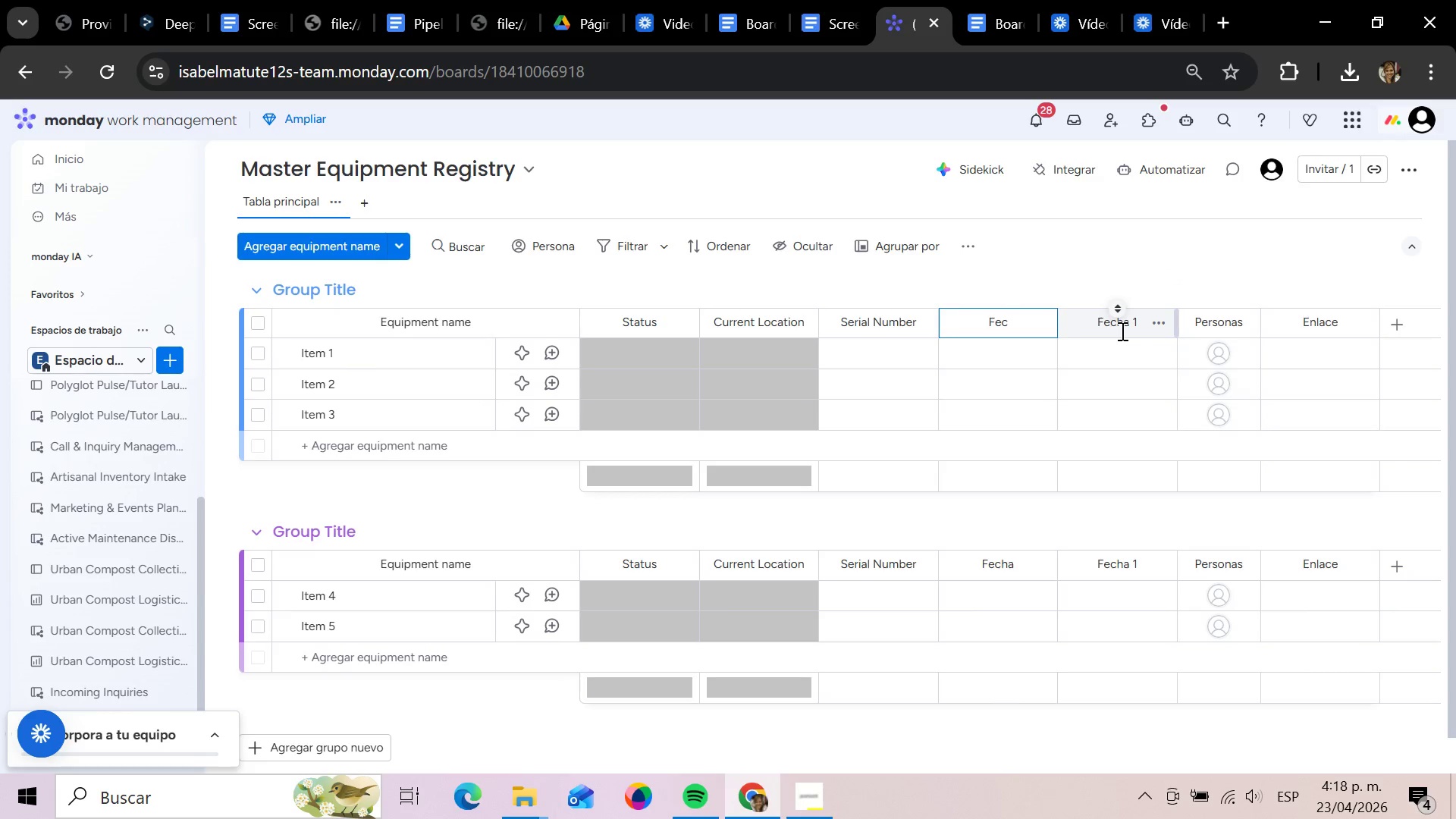 
key(Backspace)
 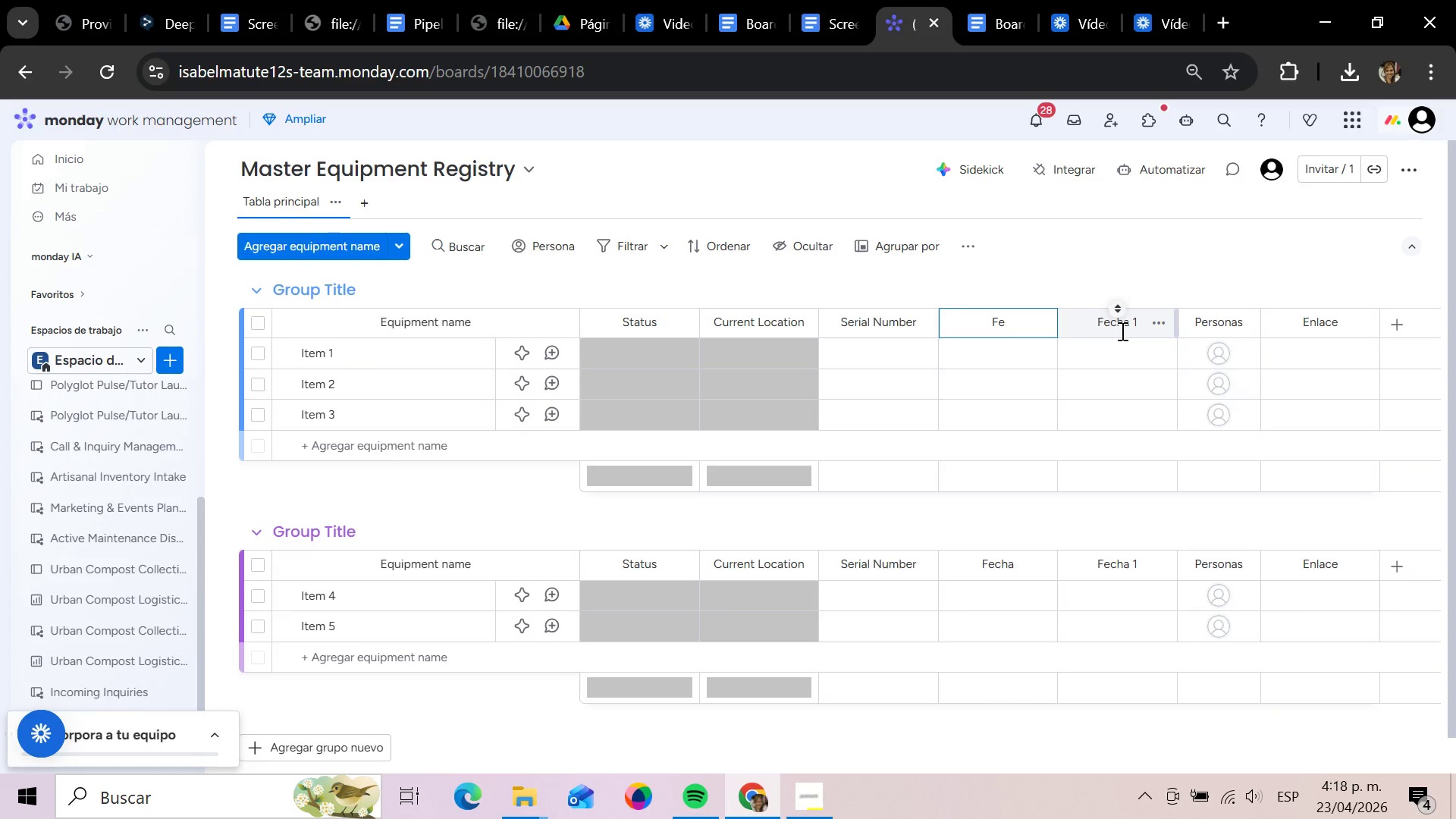 
key(Backspace)
 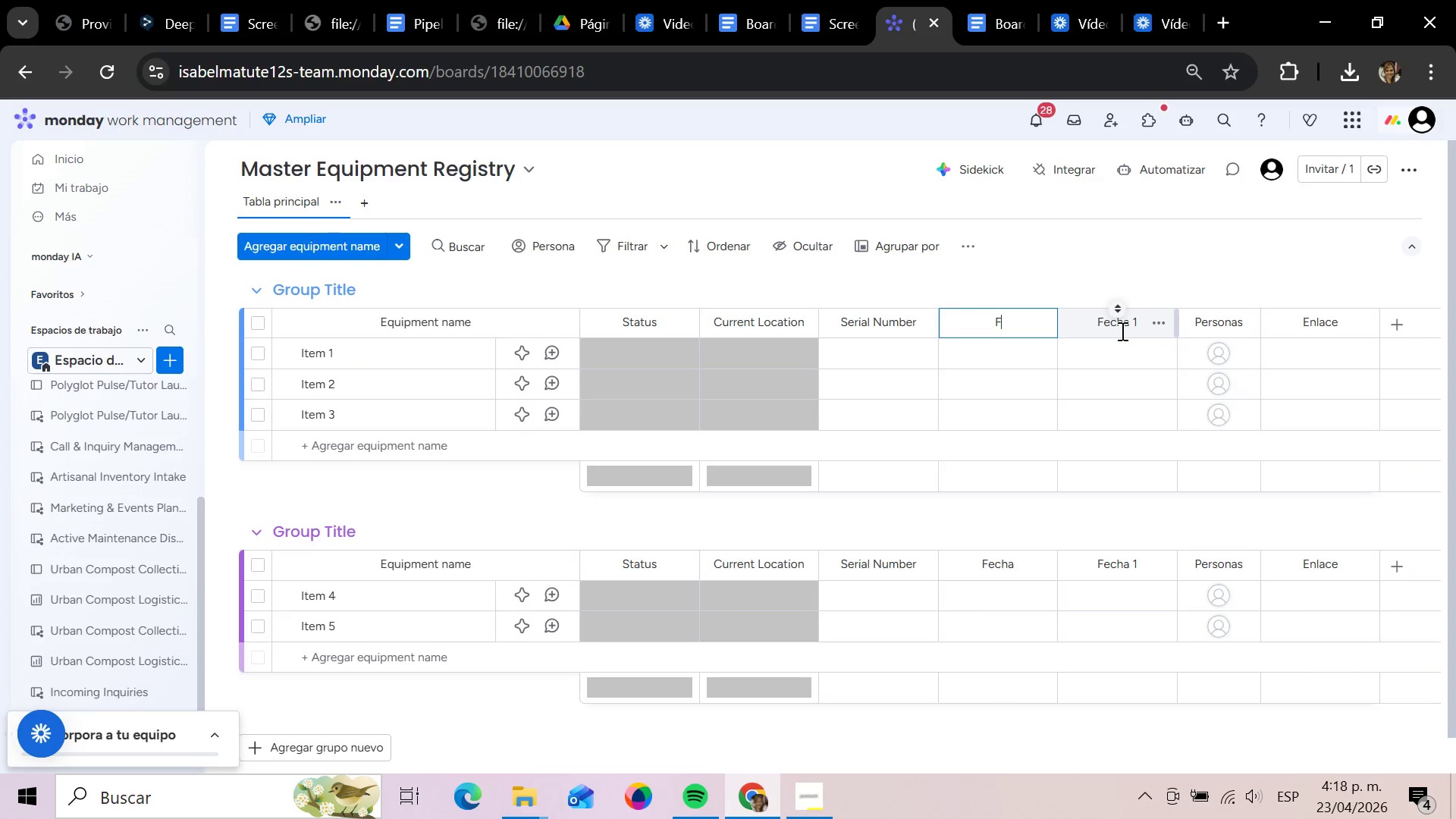 
key(Backspace)
 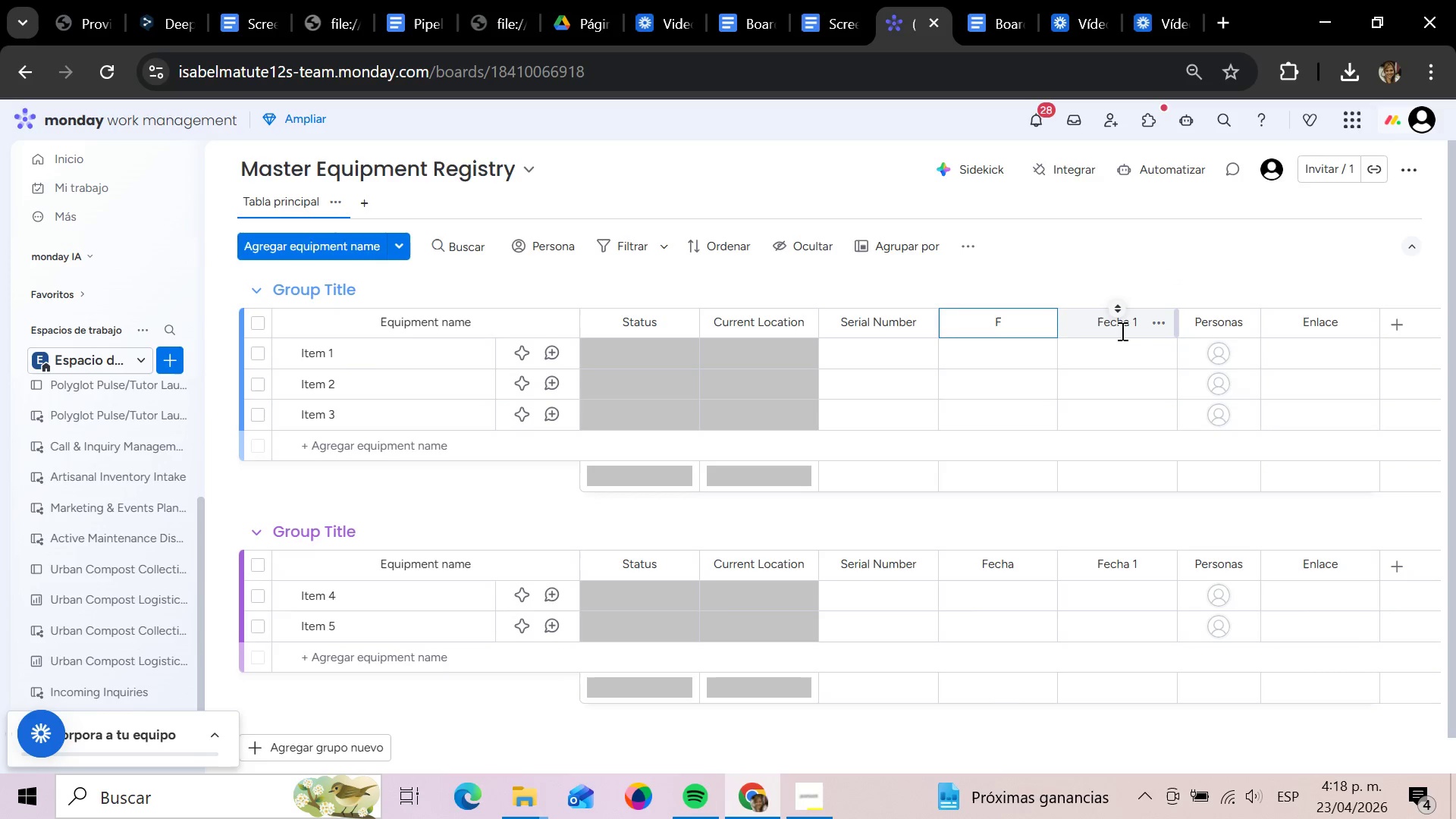 
key(Backspace)
type(Last Service Date)
 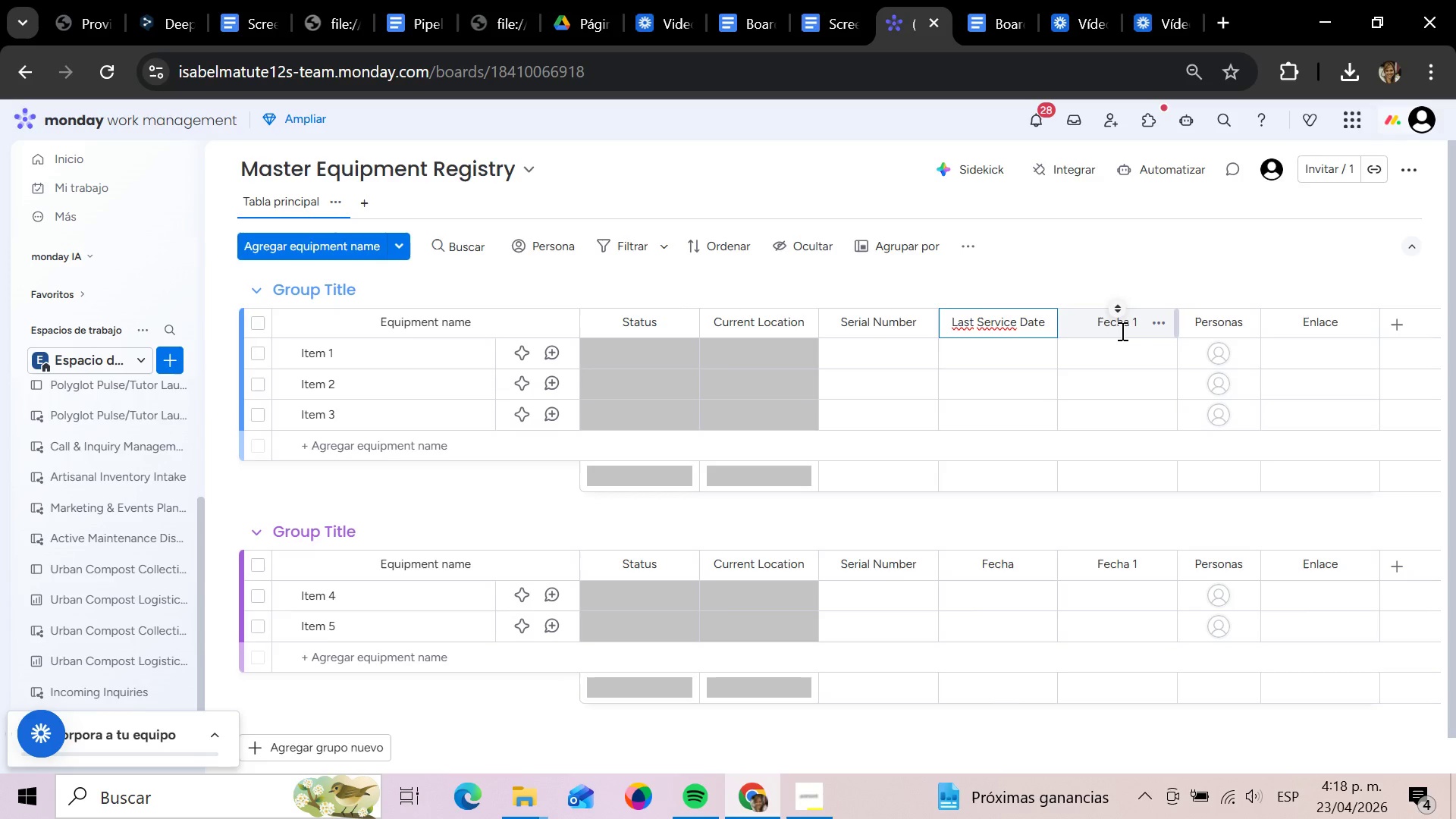 
key(Enter)
 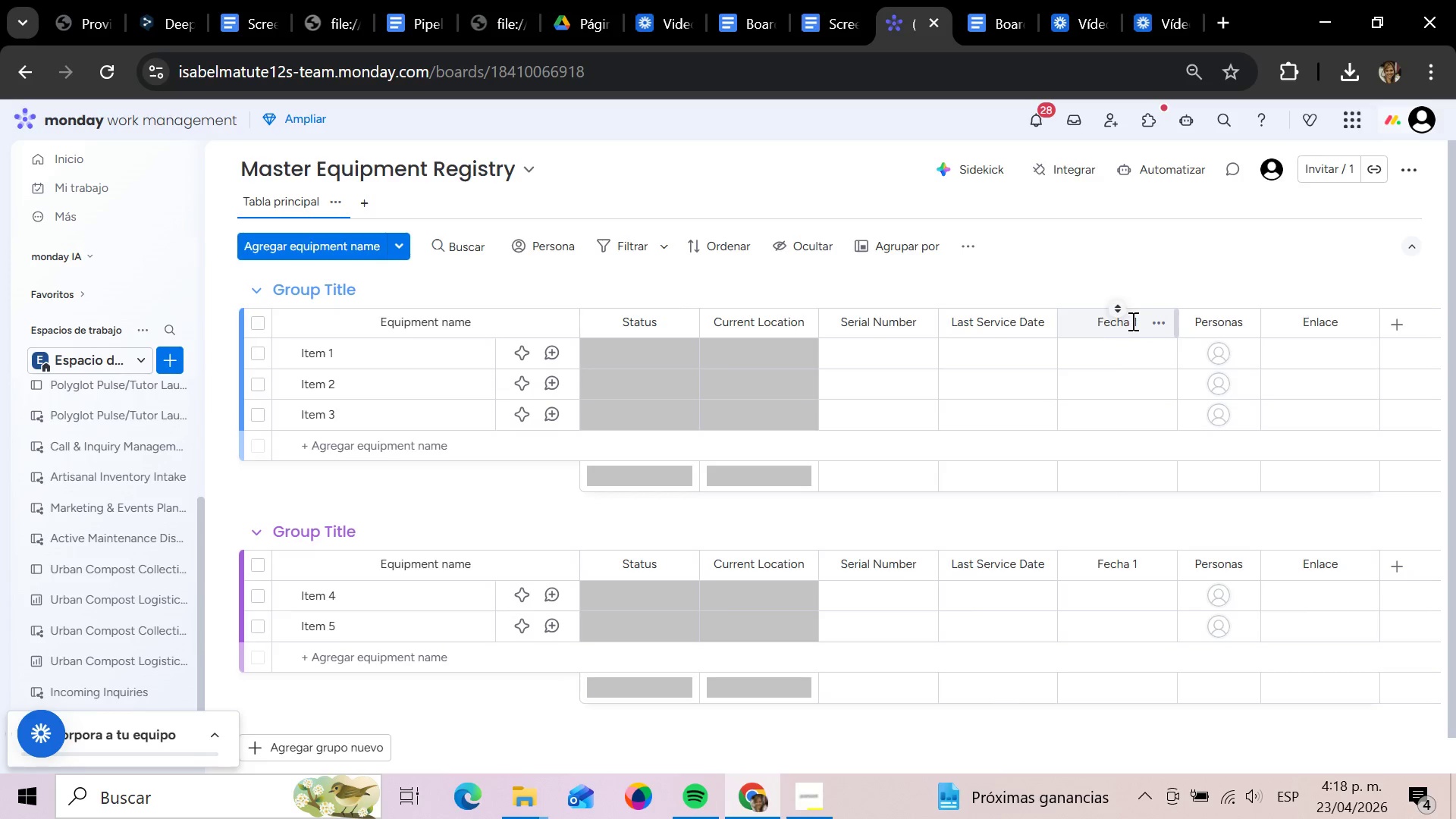 
left_click([1132, 321])
 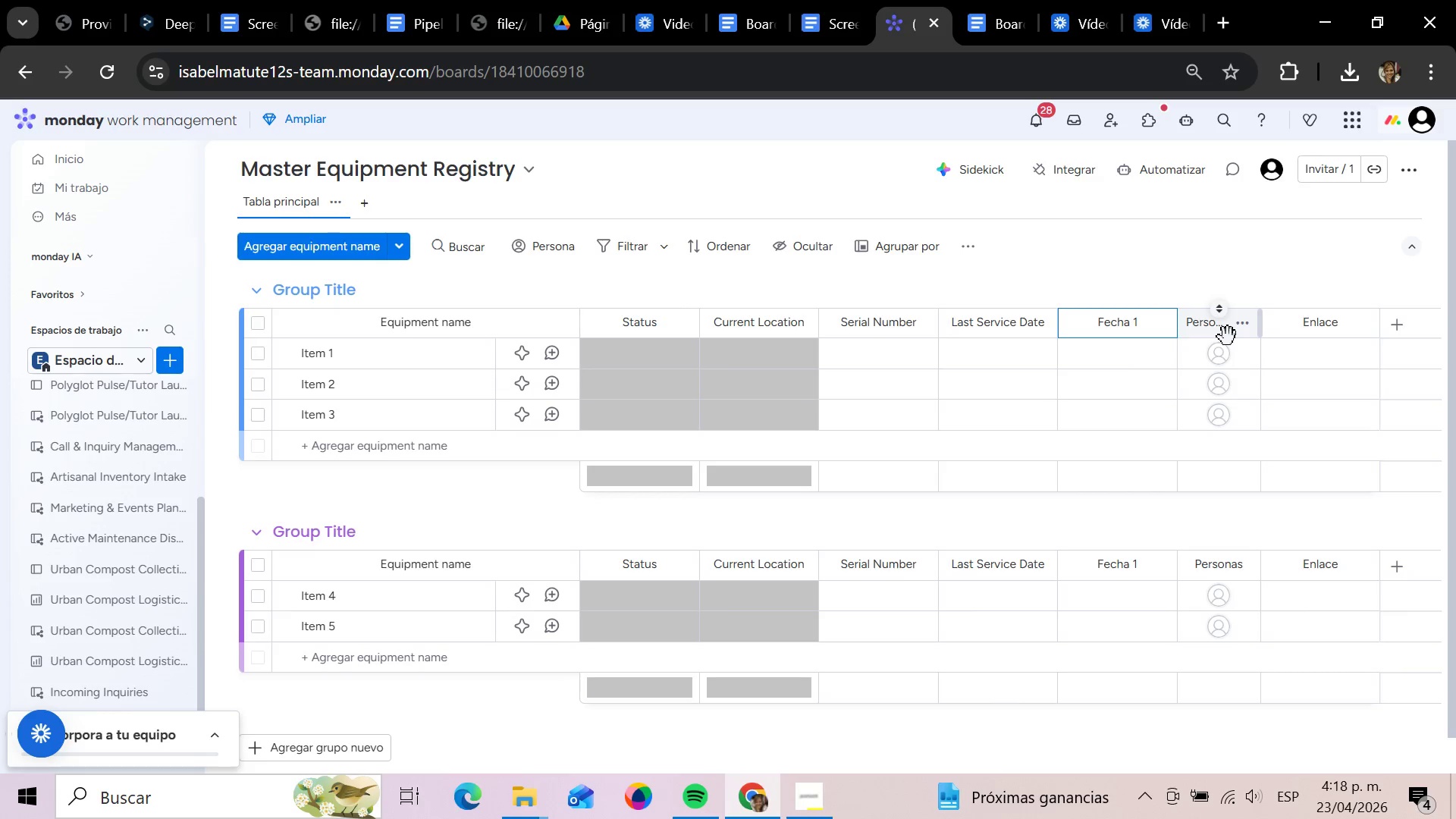 
hold_key(key=Backspace, duration=1.0)
 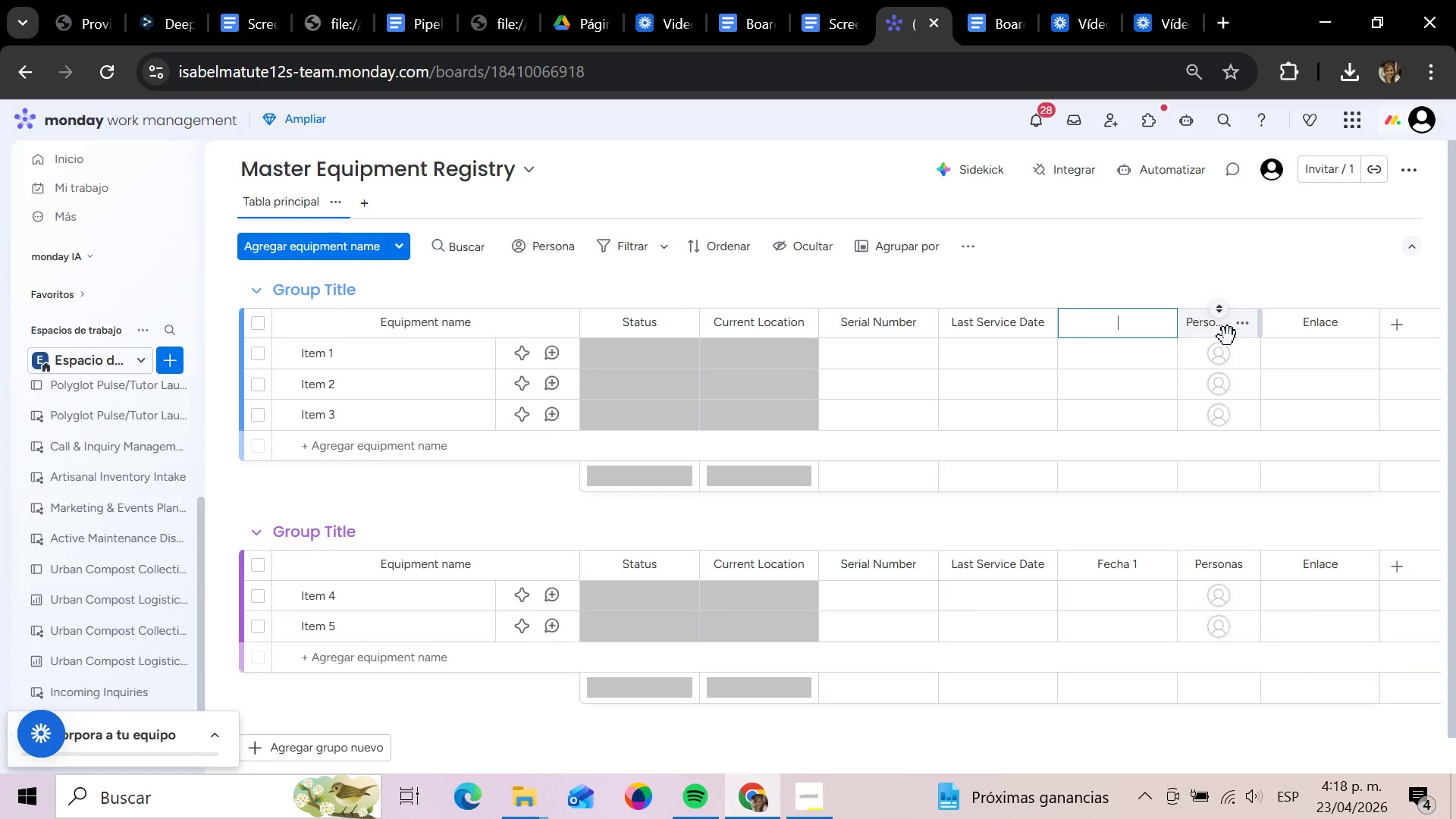 
type(Next Service Date)
 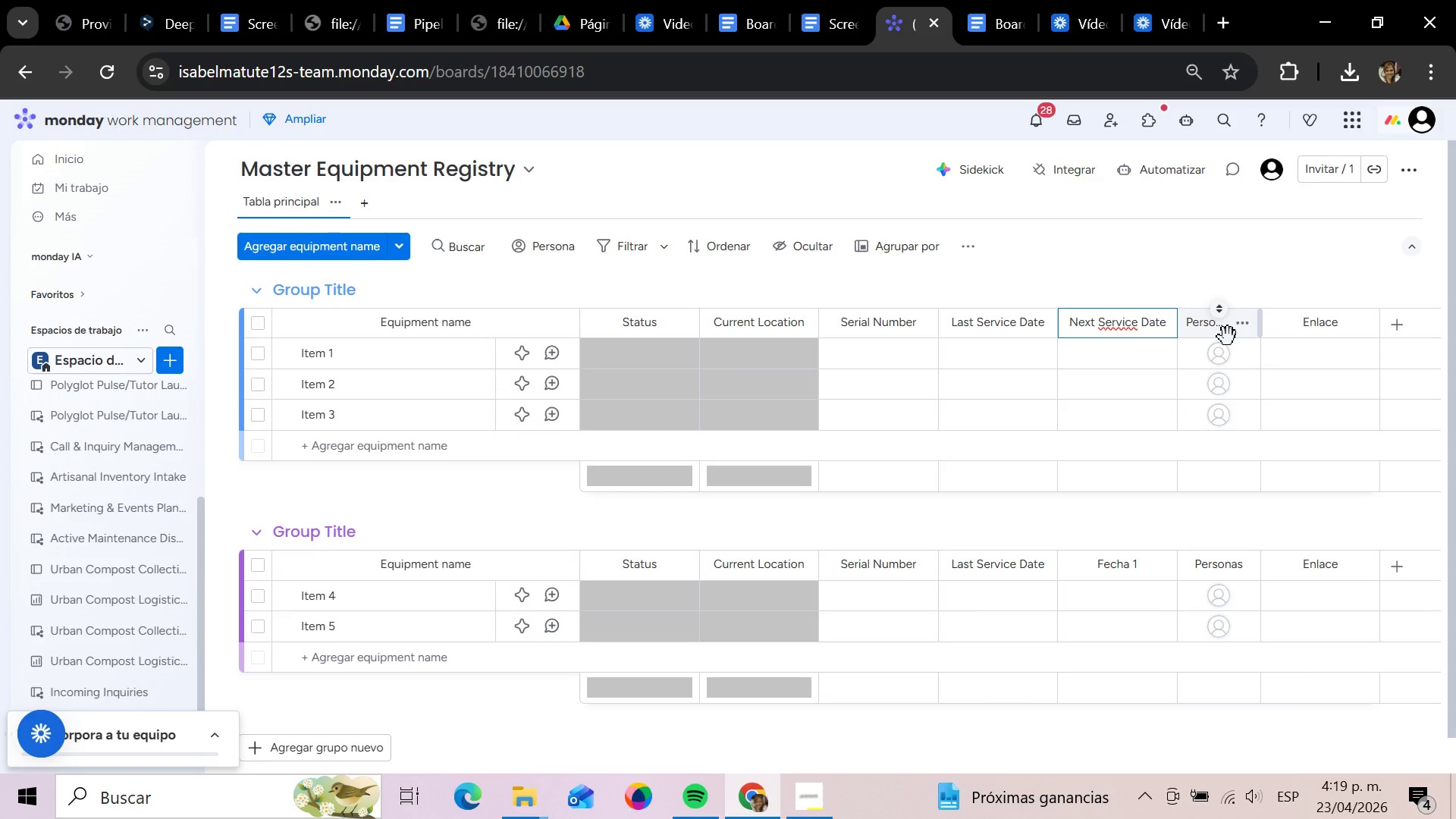 
left_click([1205, 332])
 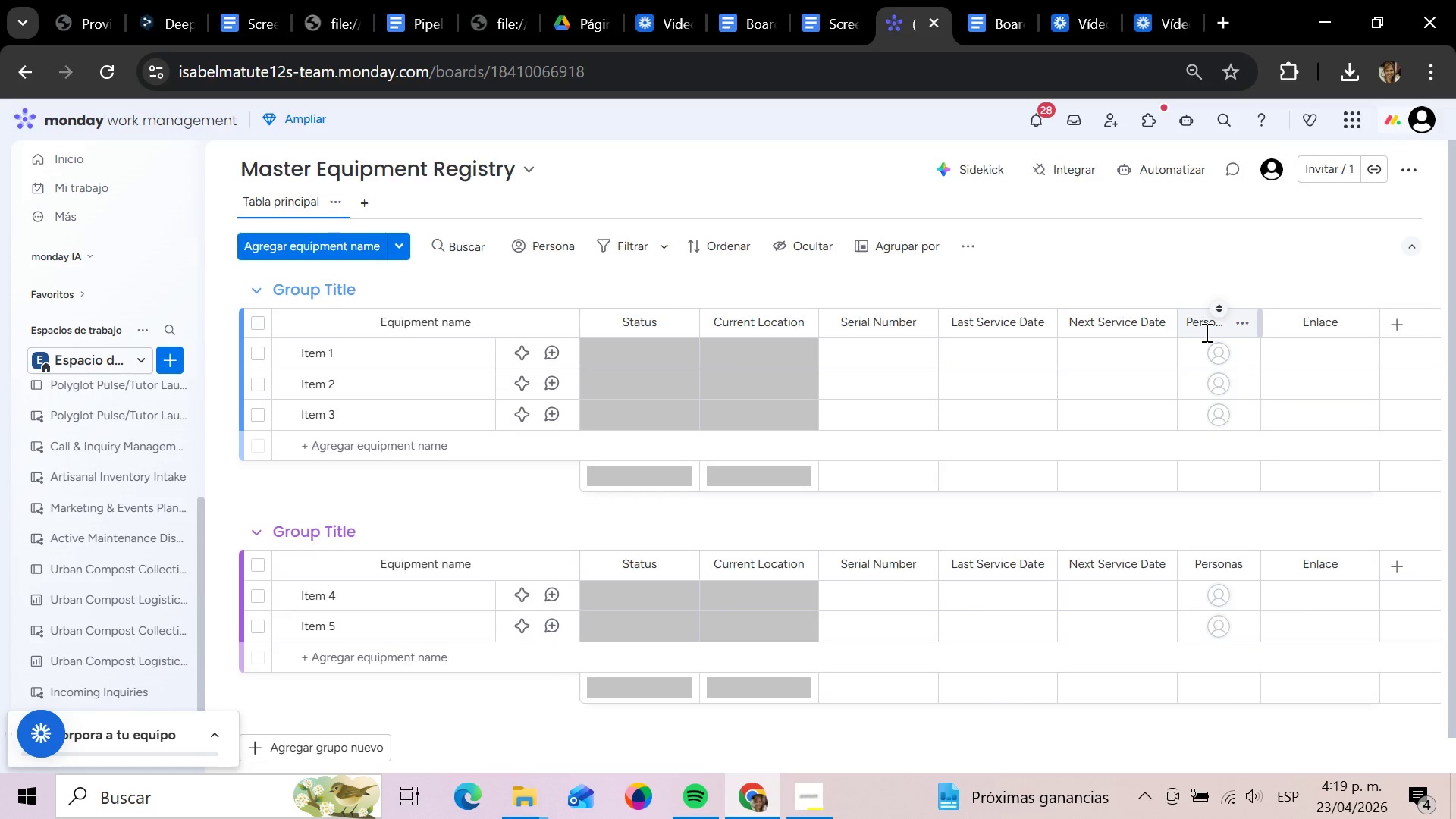 
left_click([1205, 332])
 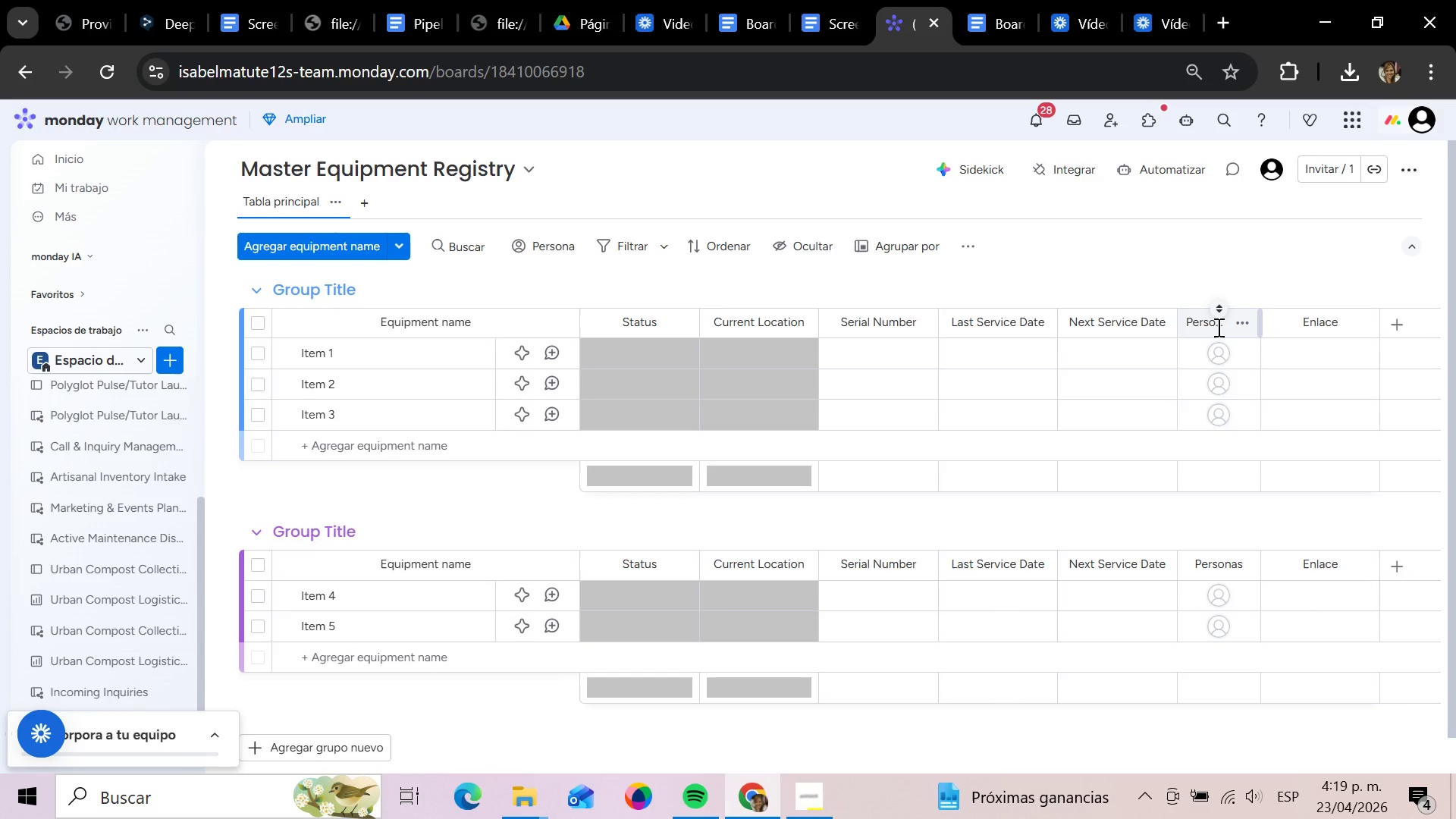 
left_click([1216, 326])
 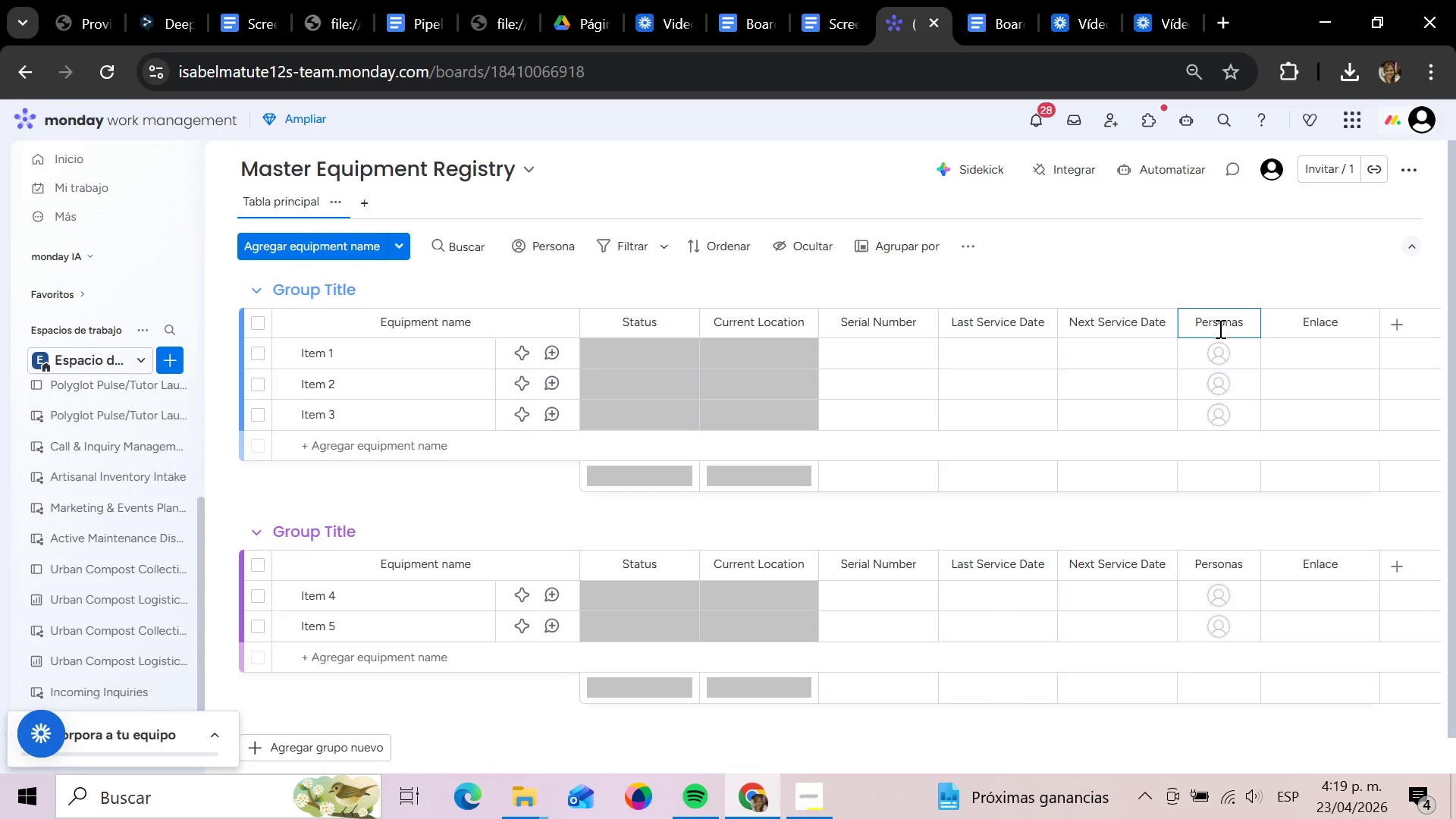 
hold_key(key=Backspace, duration=1.5)
 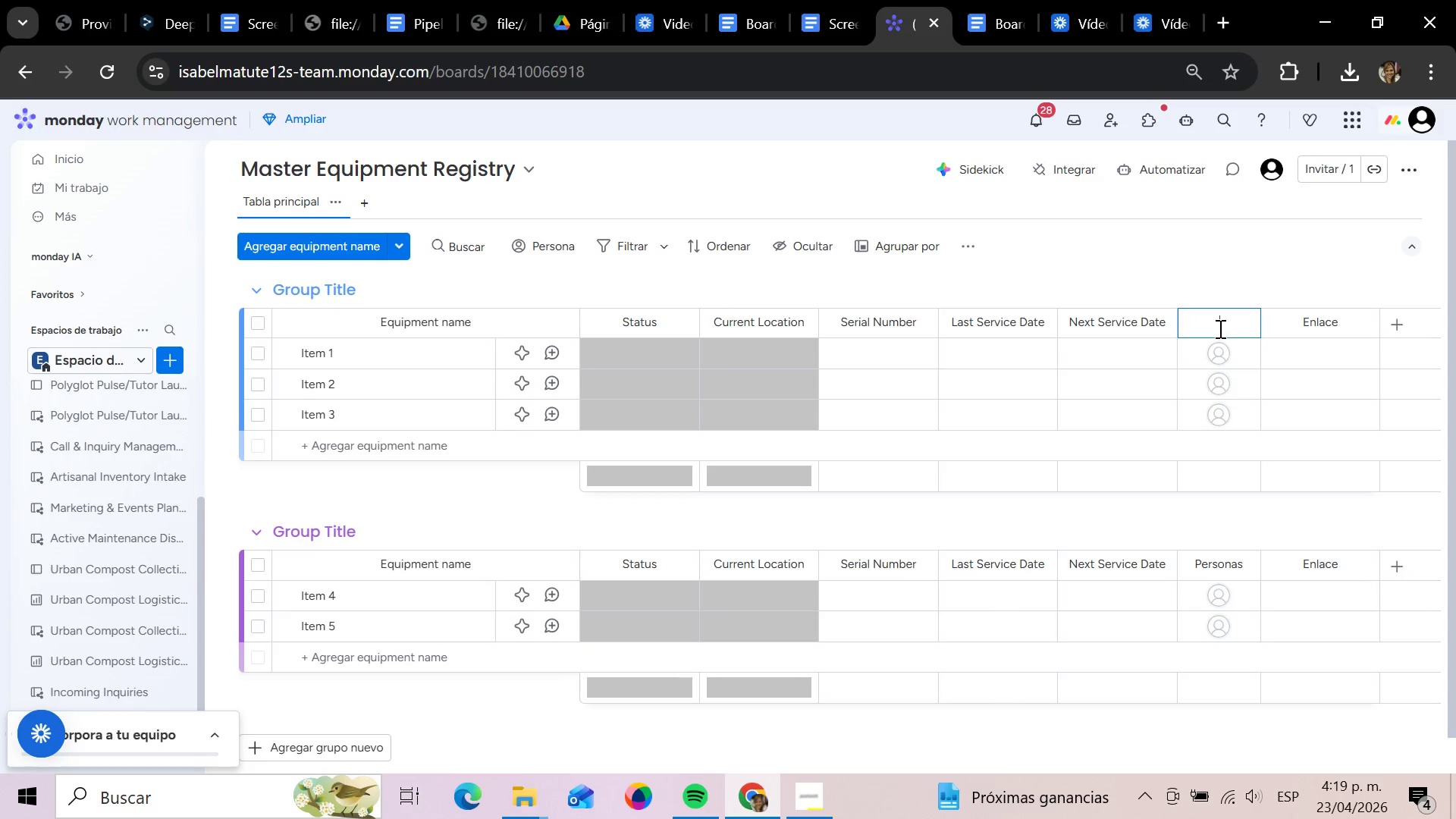 
type(Assigned Operater)
 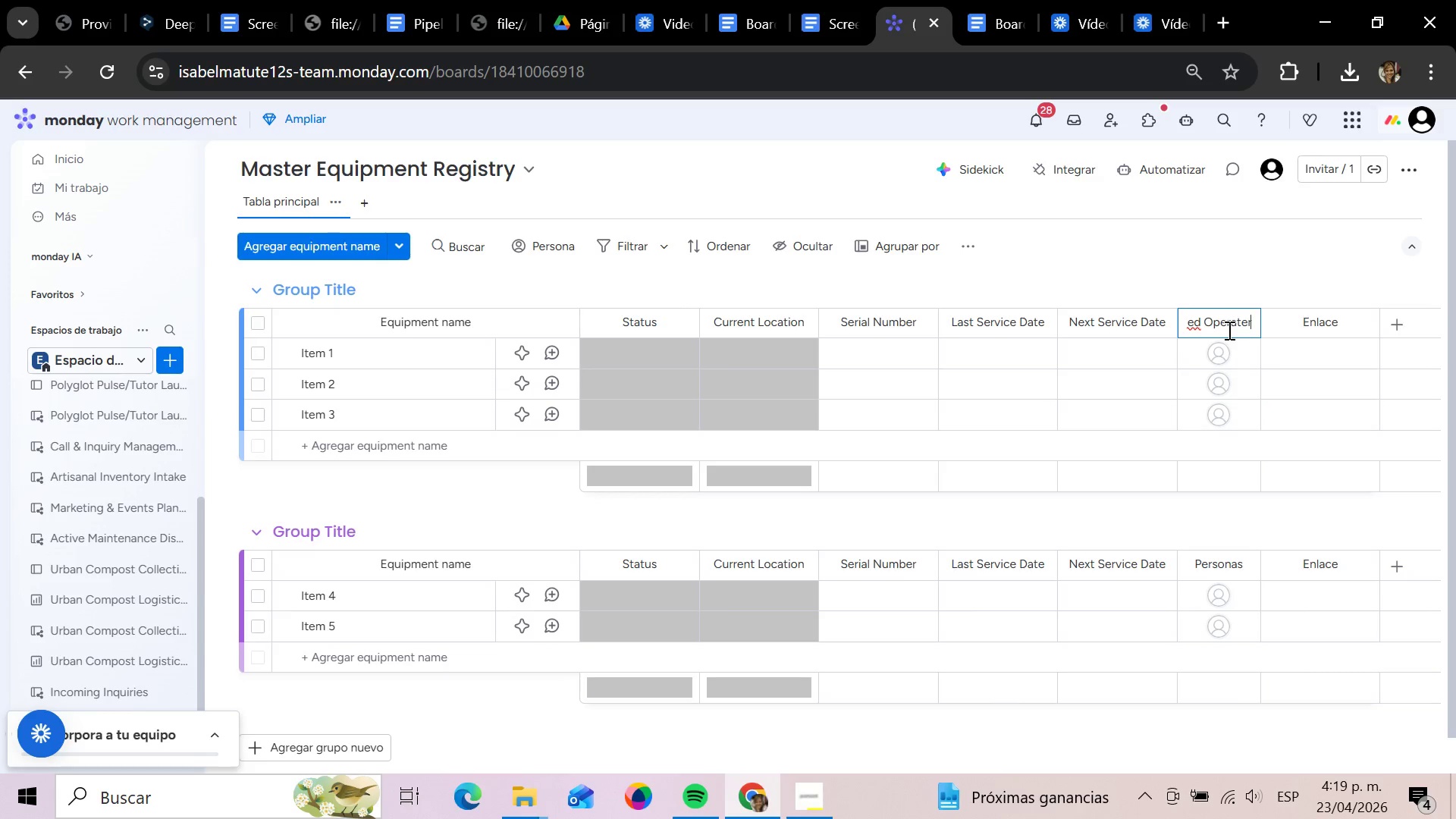 
key(Enter)
 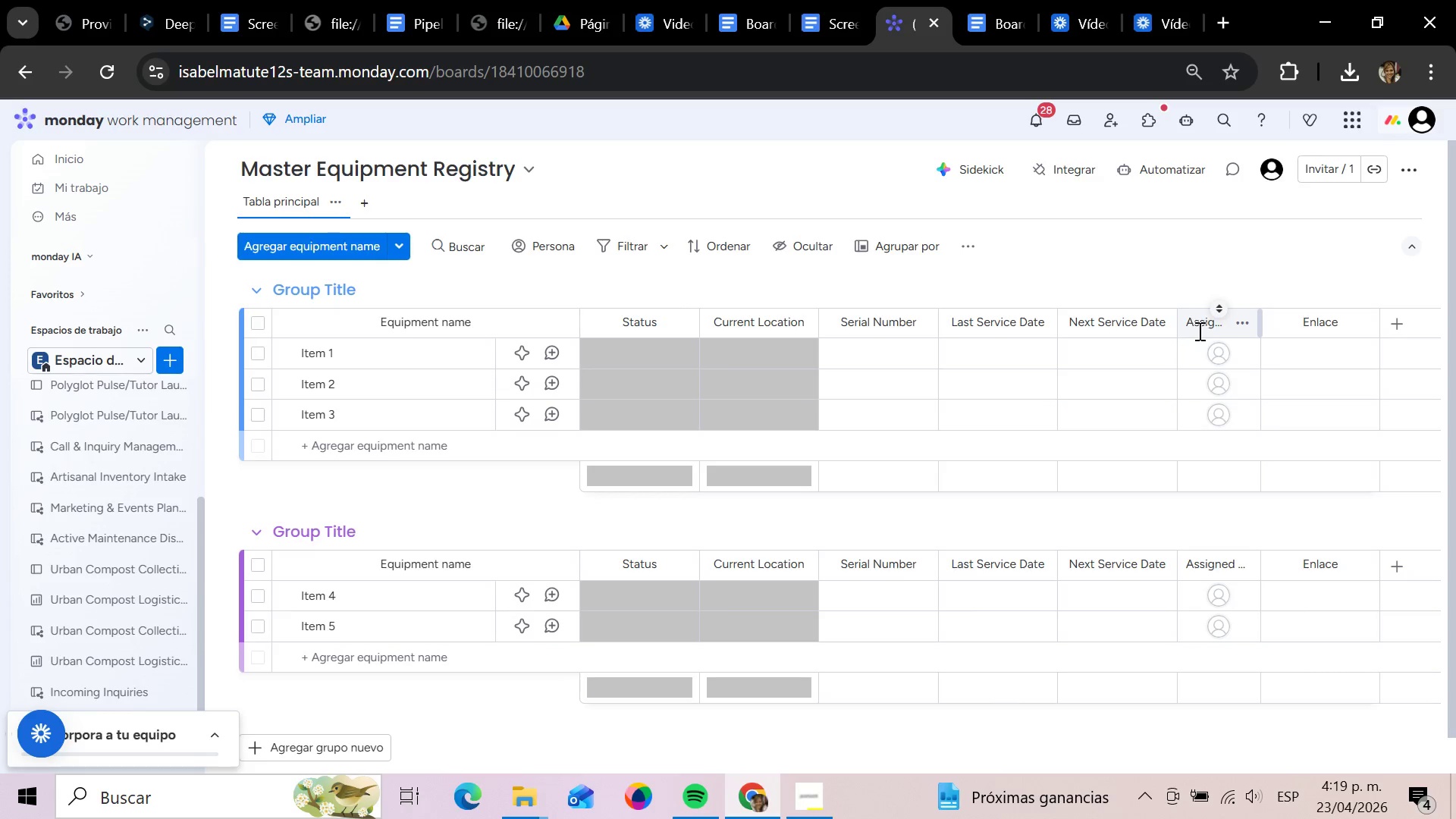 
left_click([1207, 328])
 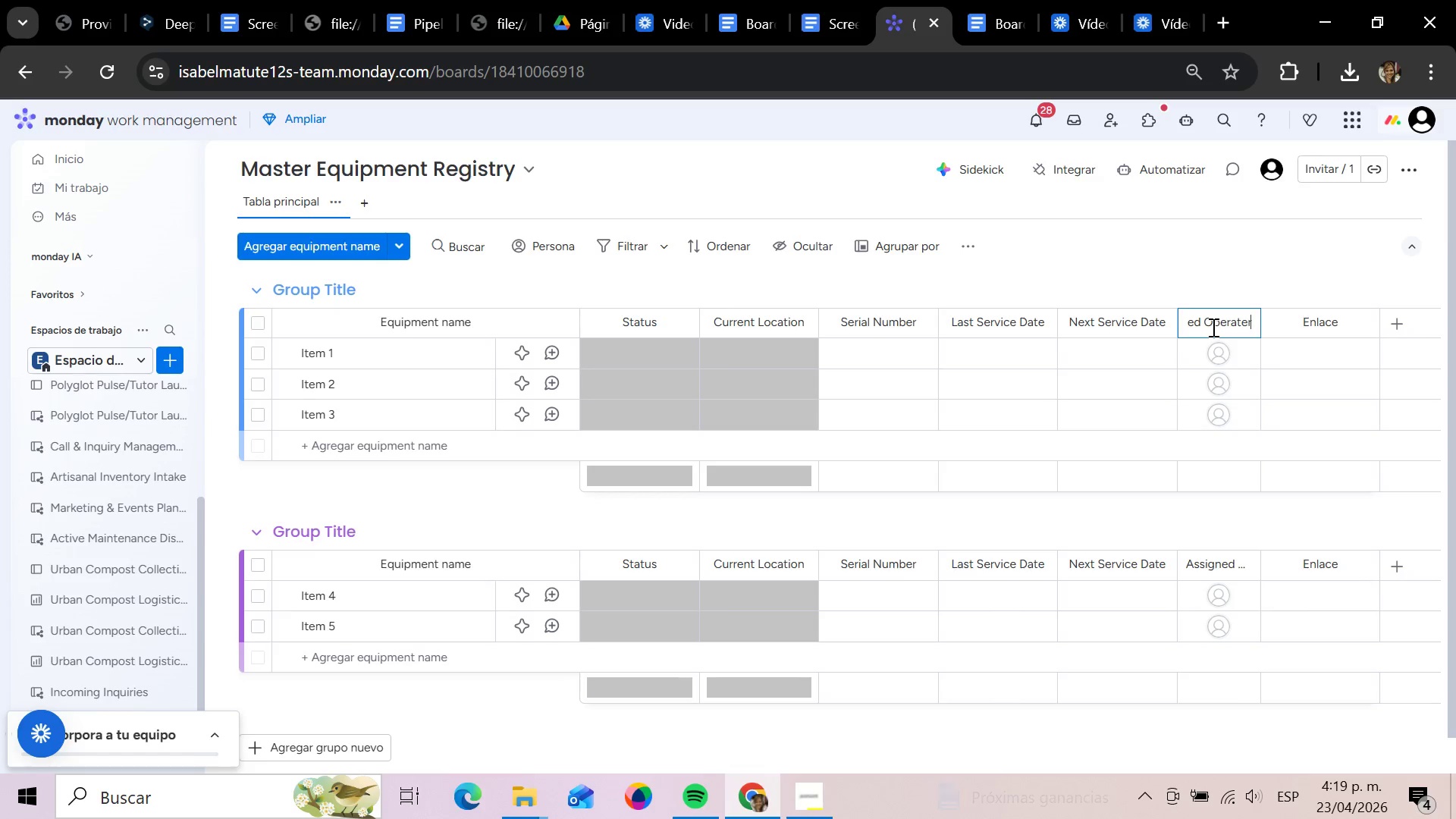 
key(Backspace)
key(Backspace)
type(or)
 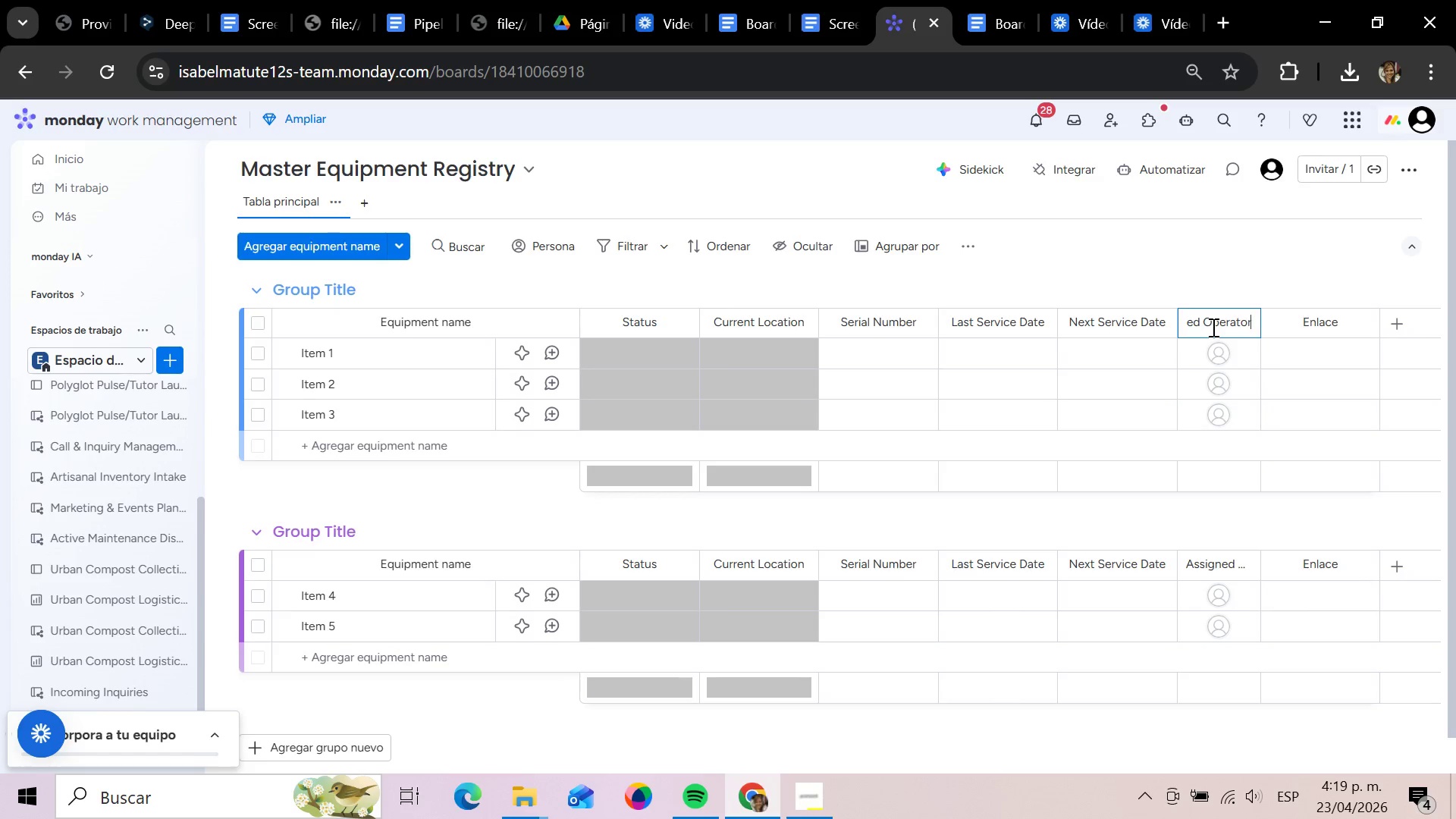 
key(Enter)
 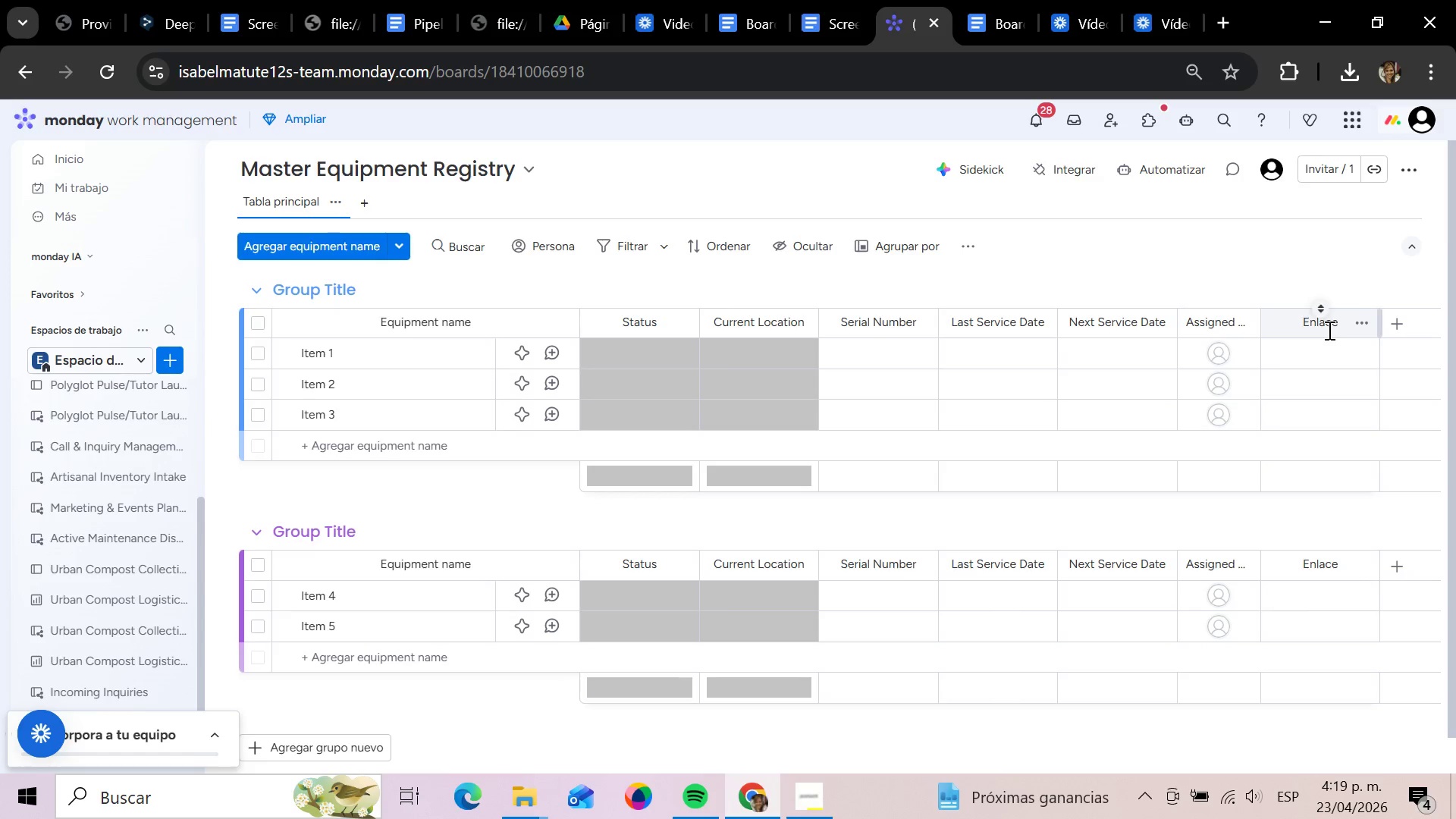 
left_click([1328, 330])
 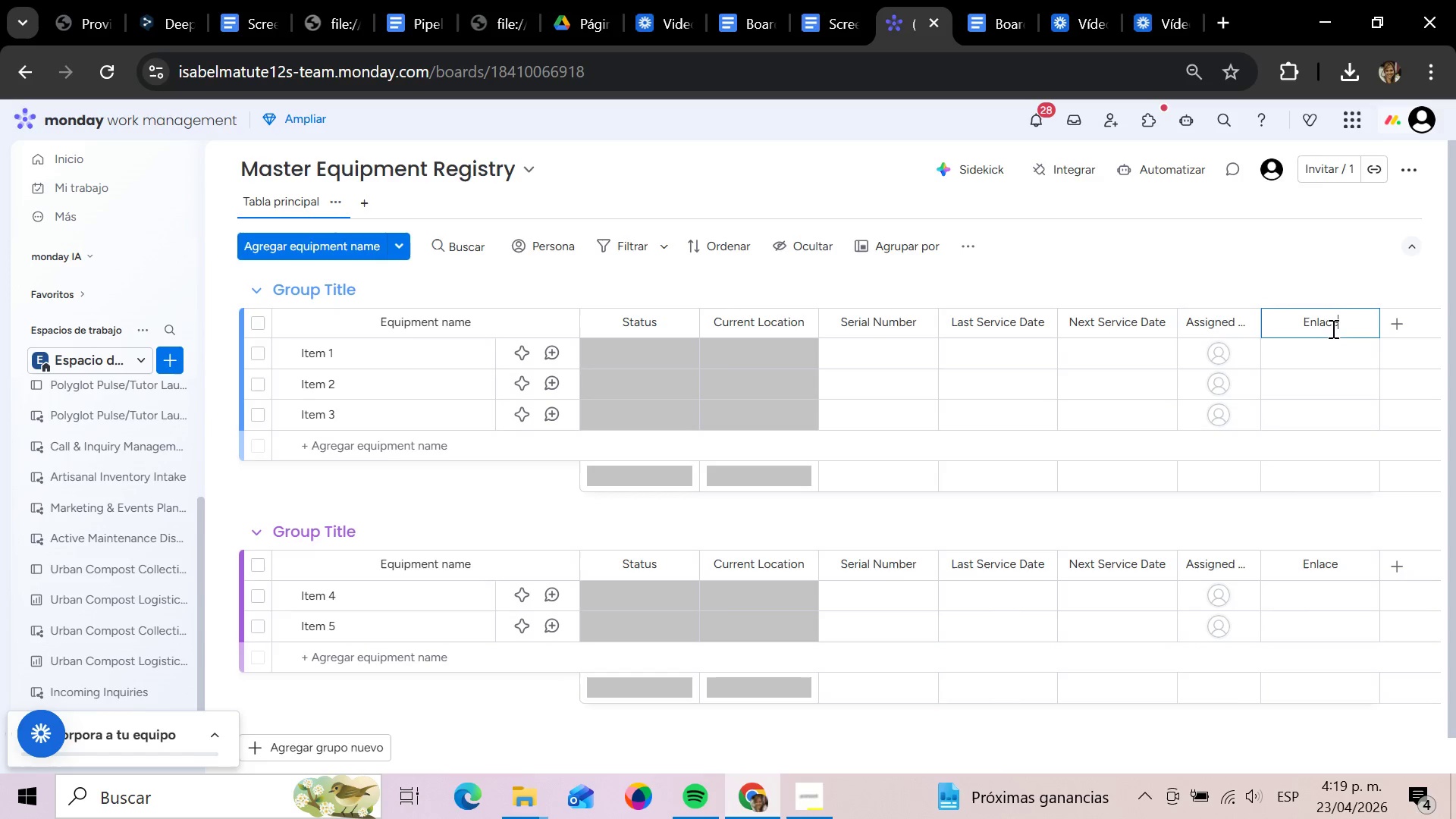 
hold_key(key=Backspace, duration=1.38)
 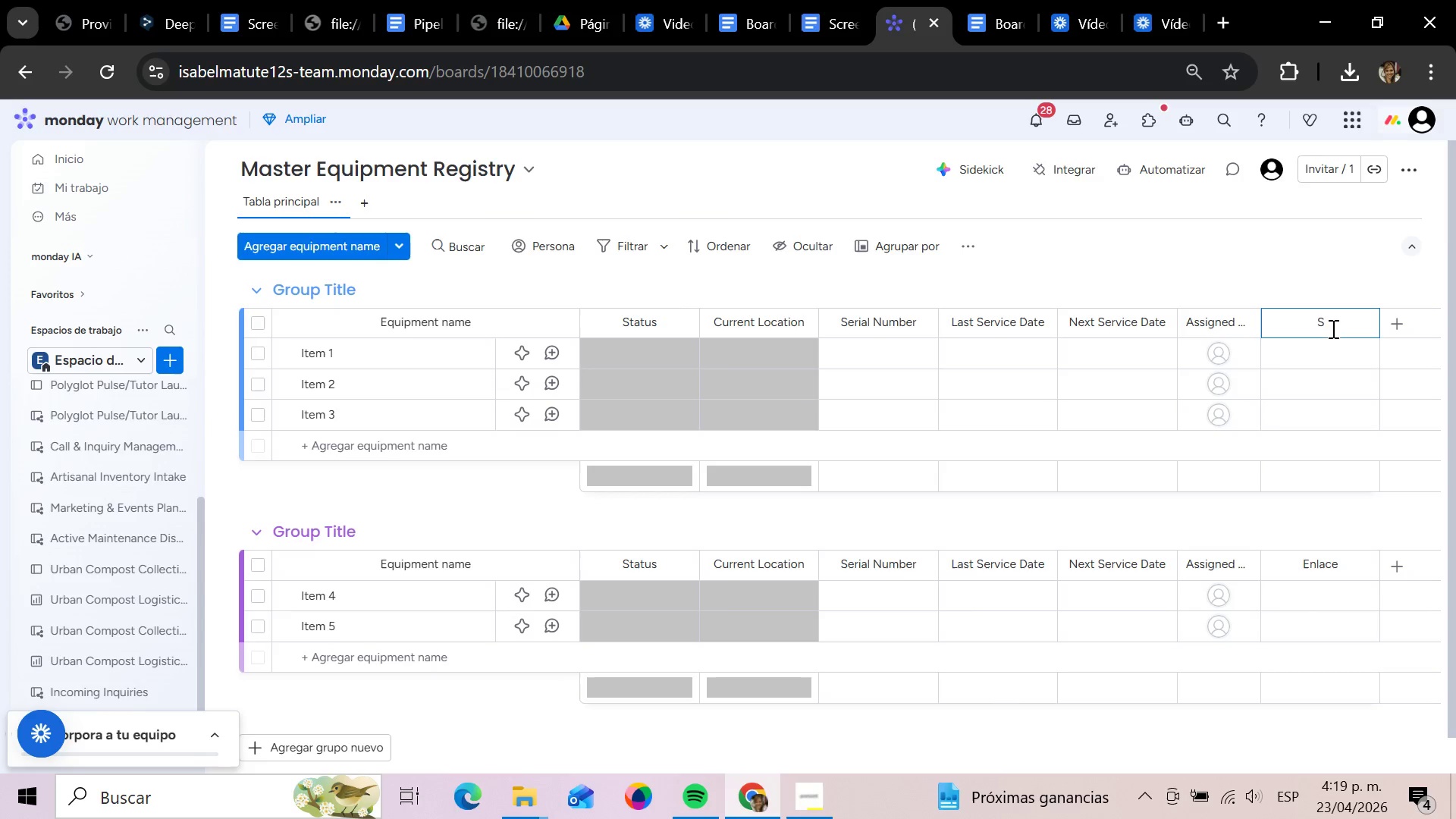 
type(Servoce )
key(Backspace)
key(Backspace)
key(Backspace)
key(Backspace)
type(ice Manuel)
 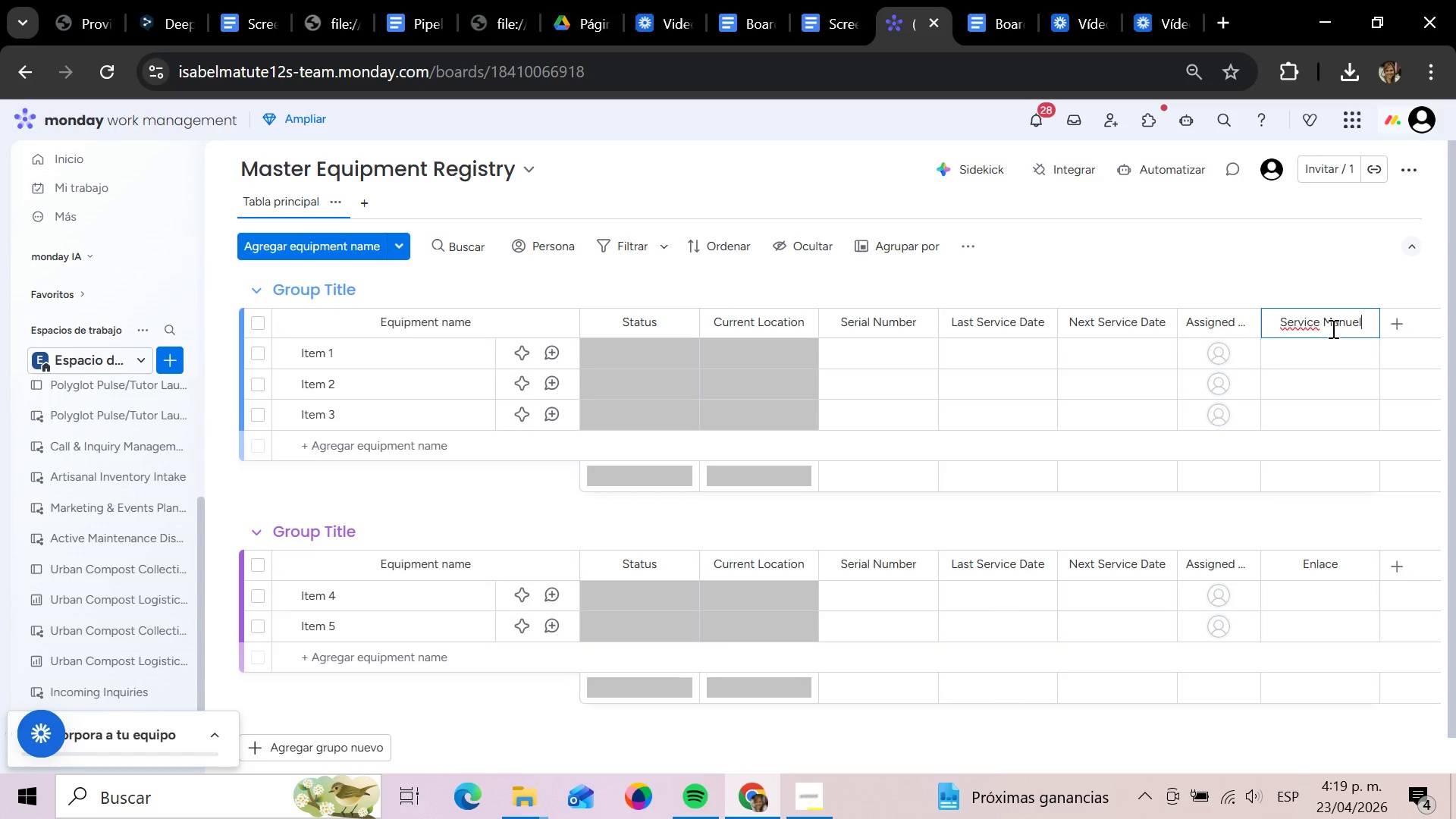 
wait(5.62)
 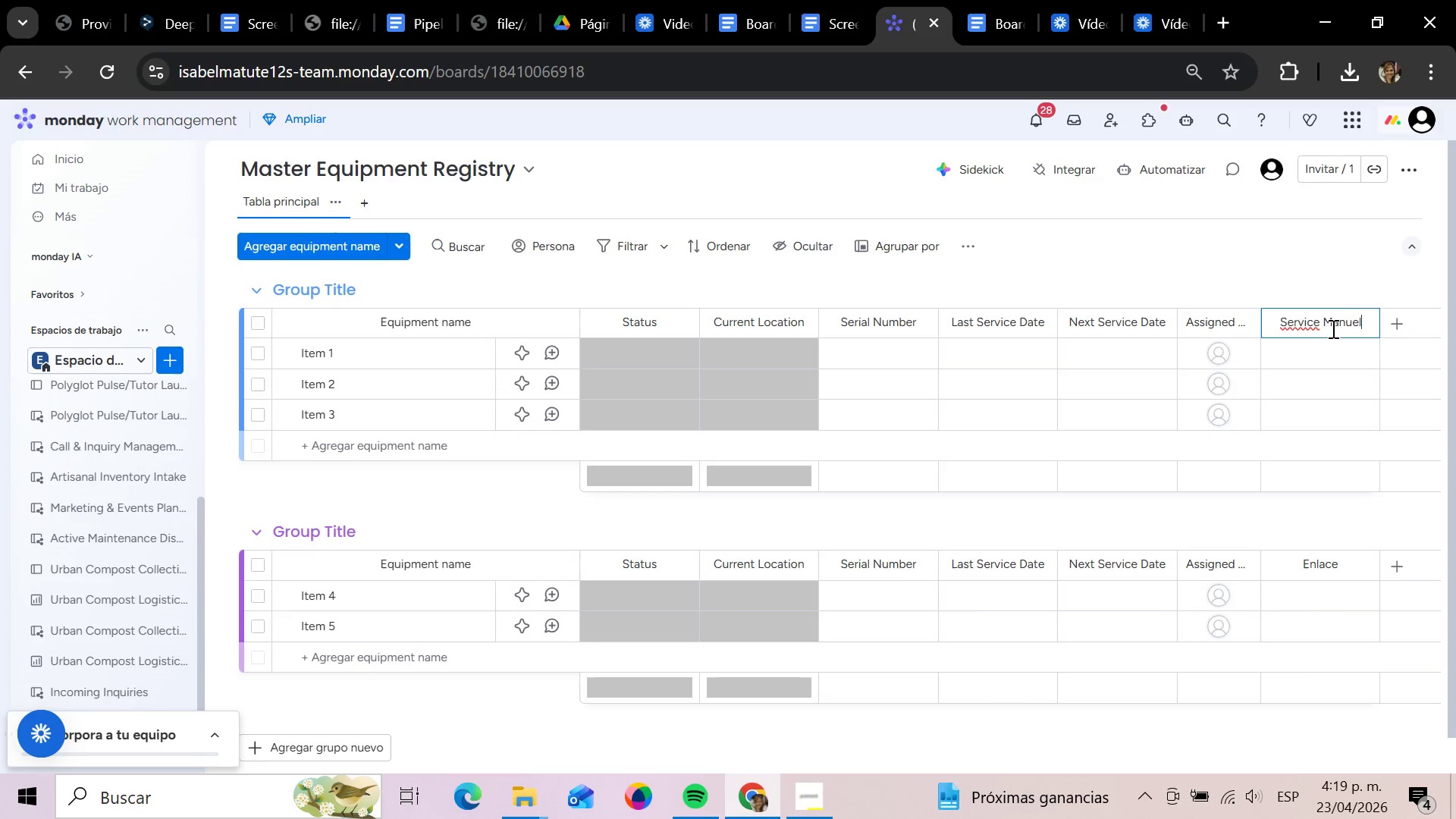 
key(Backspace)
key(Backspace)
type(al)
 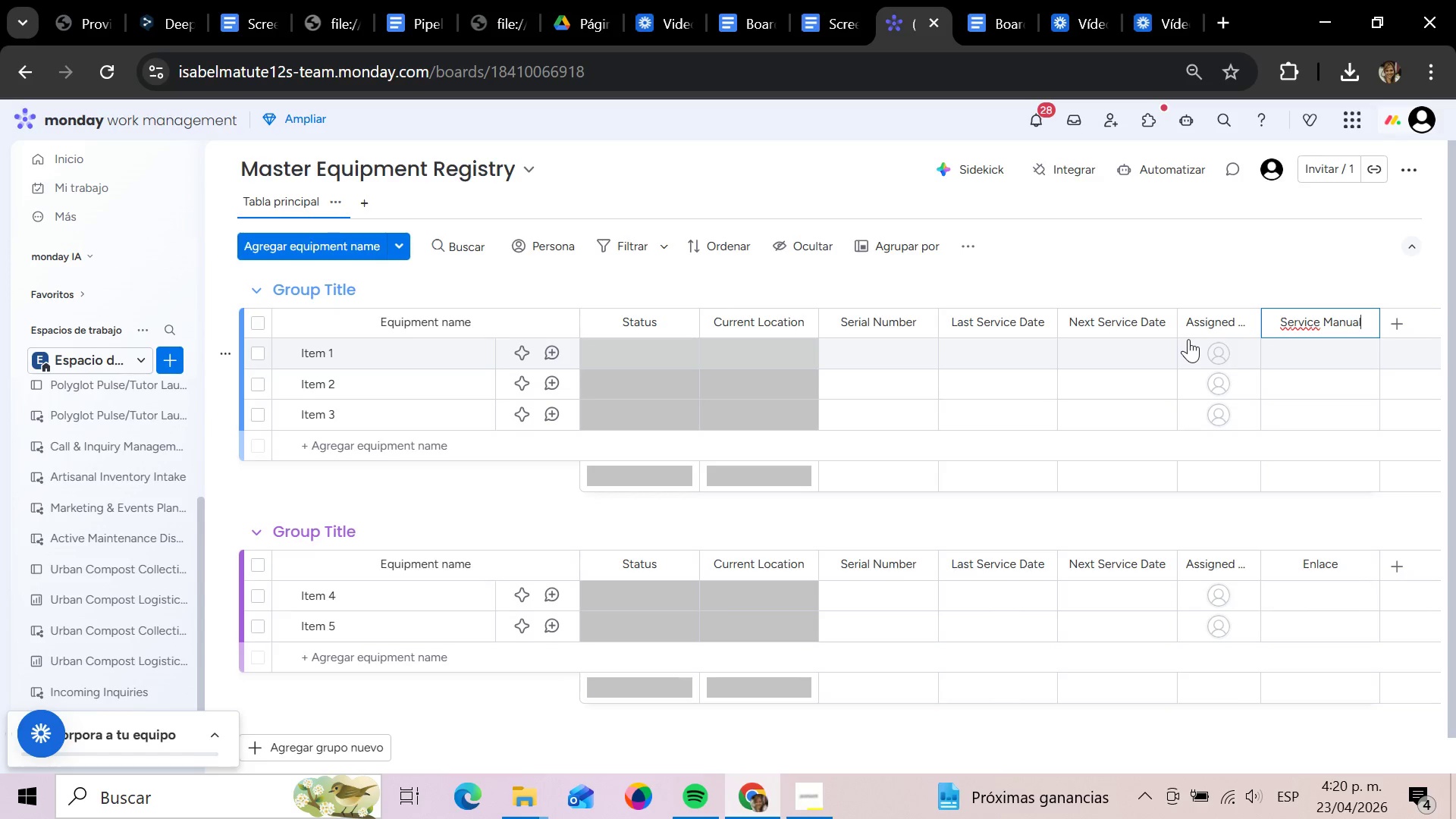 
wait(15.75)
 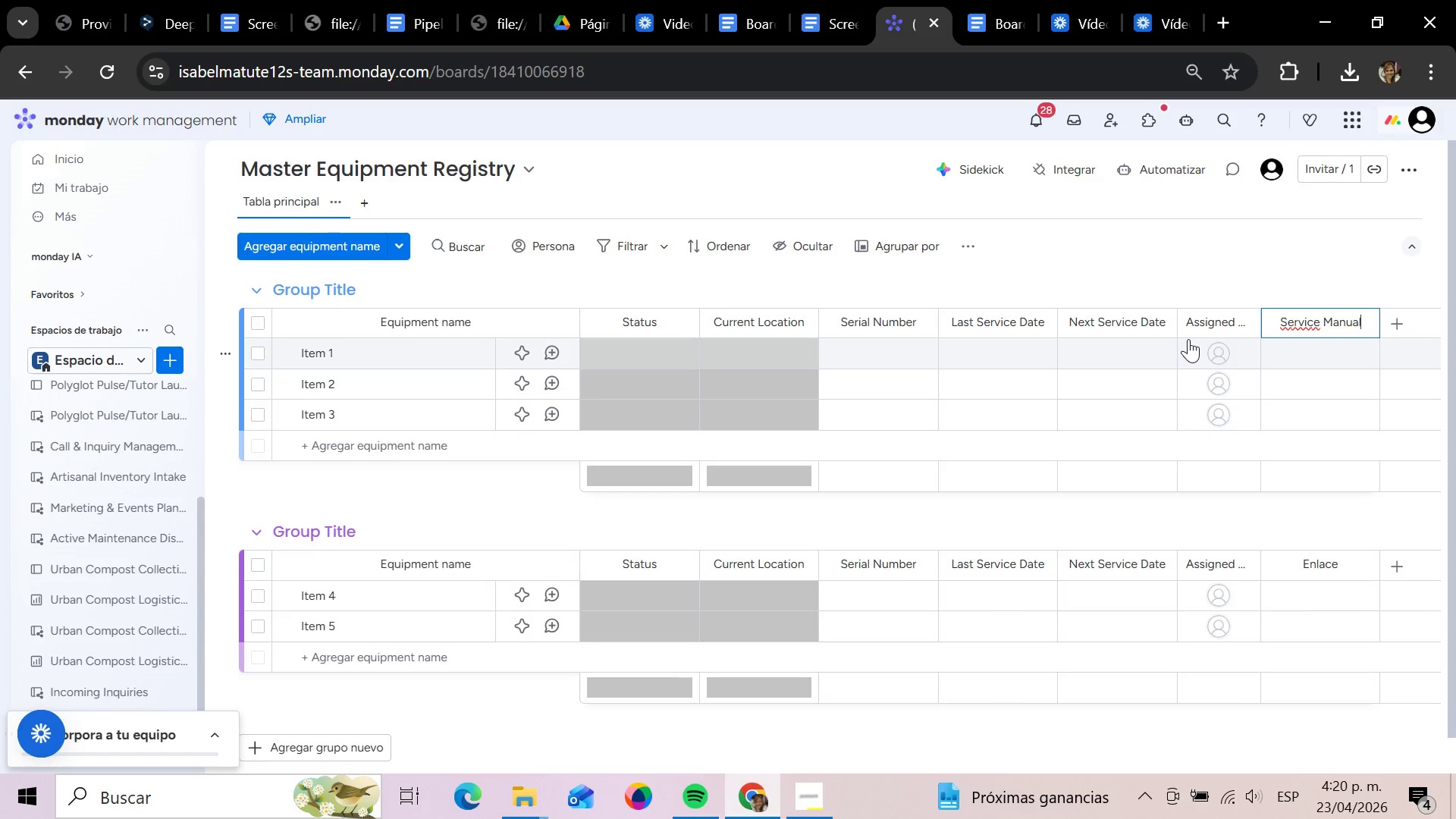 
scroll: coordinate [655, 661], scroll_direction: up, amount: 1.0
 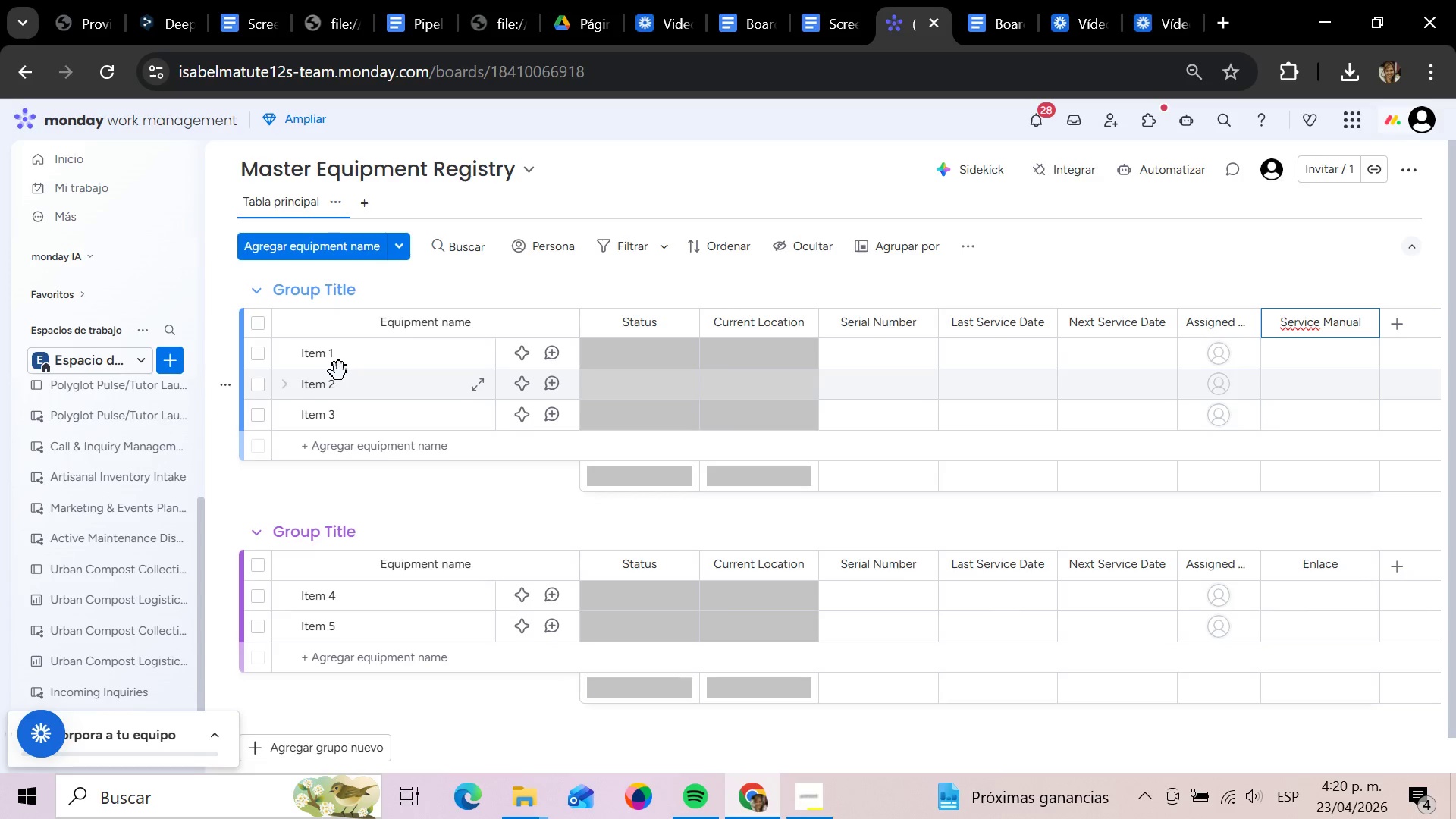 
wait(17.66)
 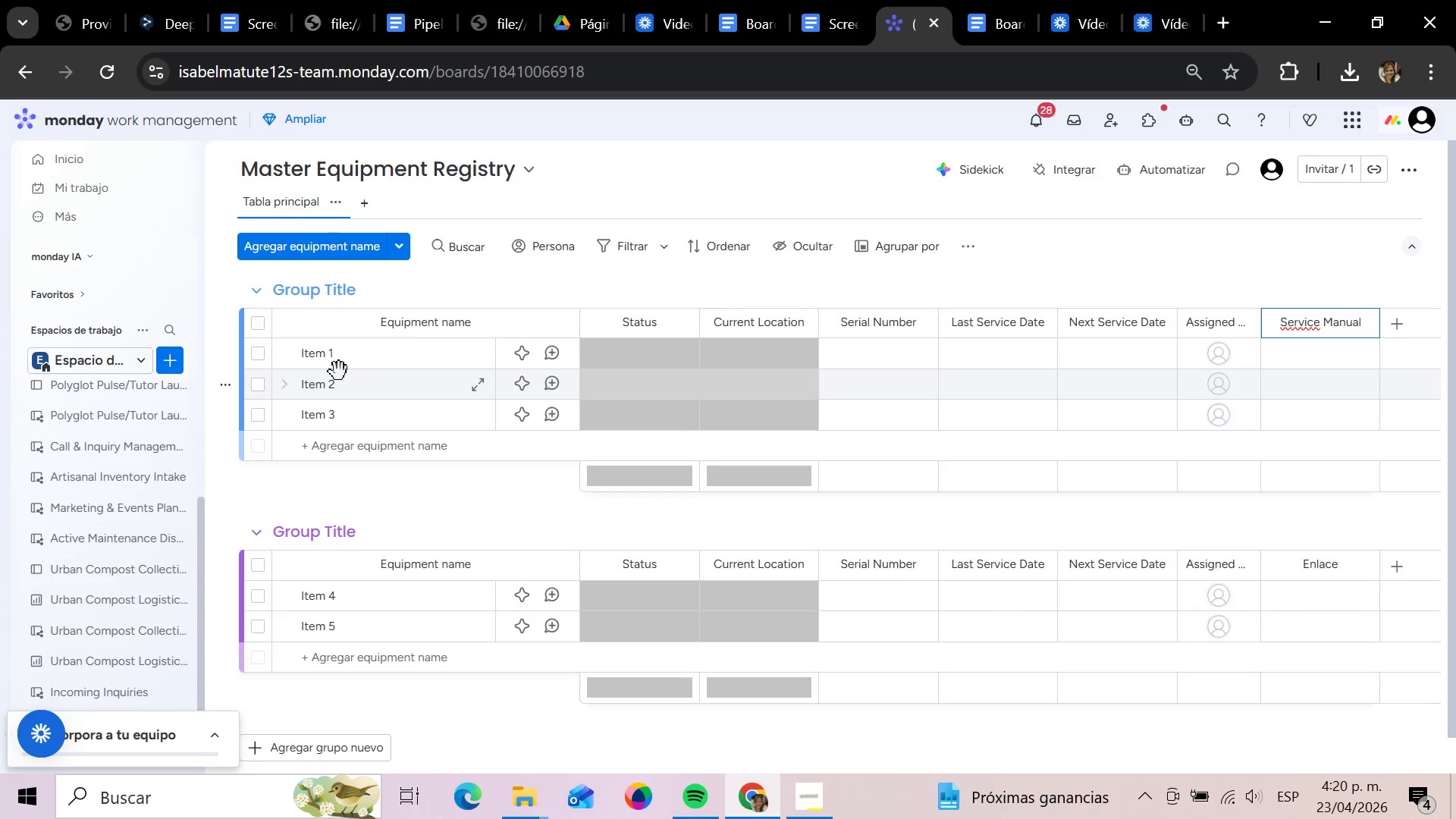 
left_click([616, 351])
 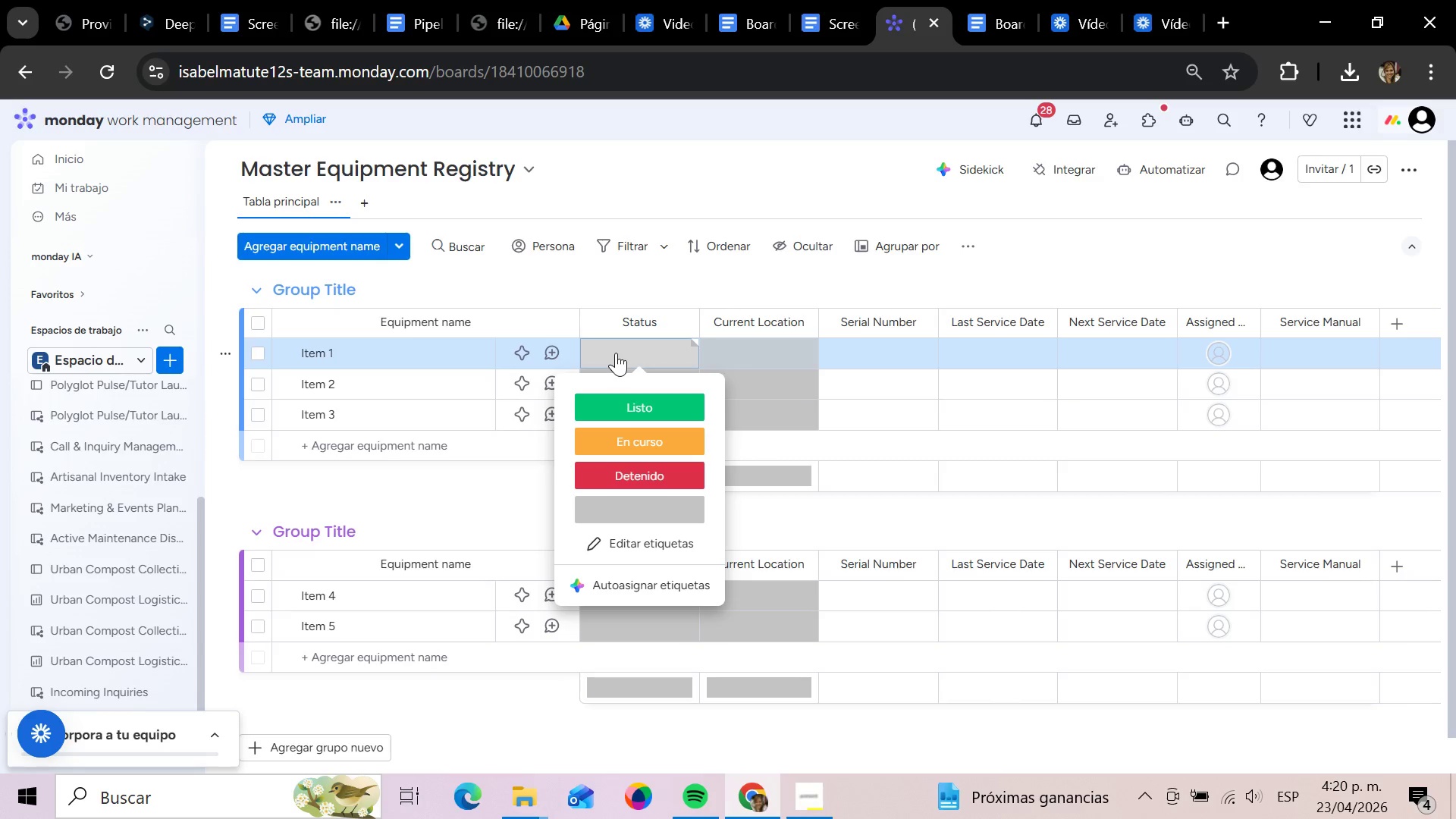 
wait(7.11)
 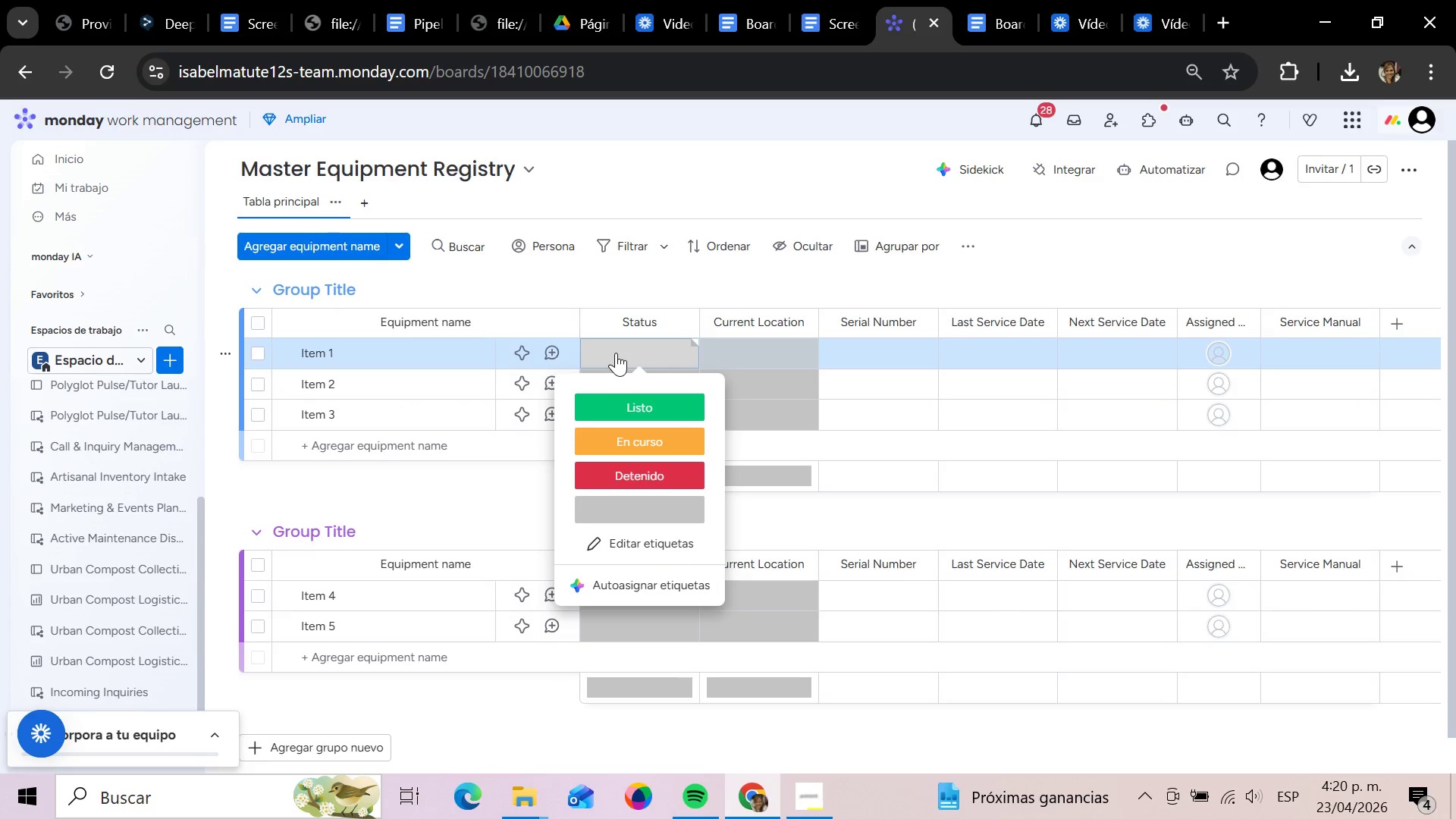 
left_click([615, 539])
 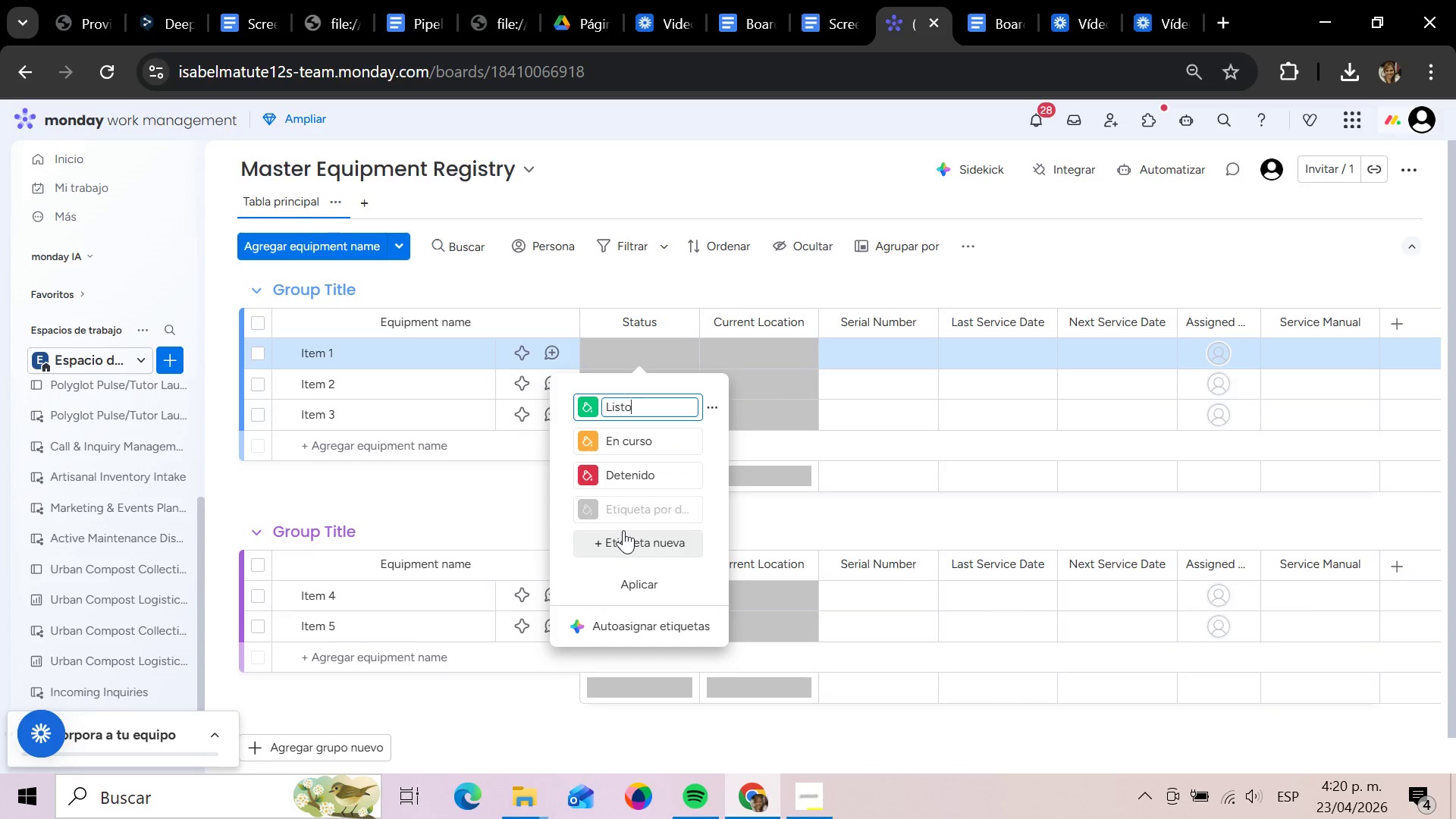 
hold_key(key=Backspace, duration=0.91)
 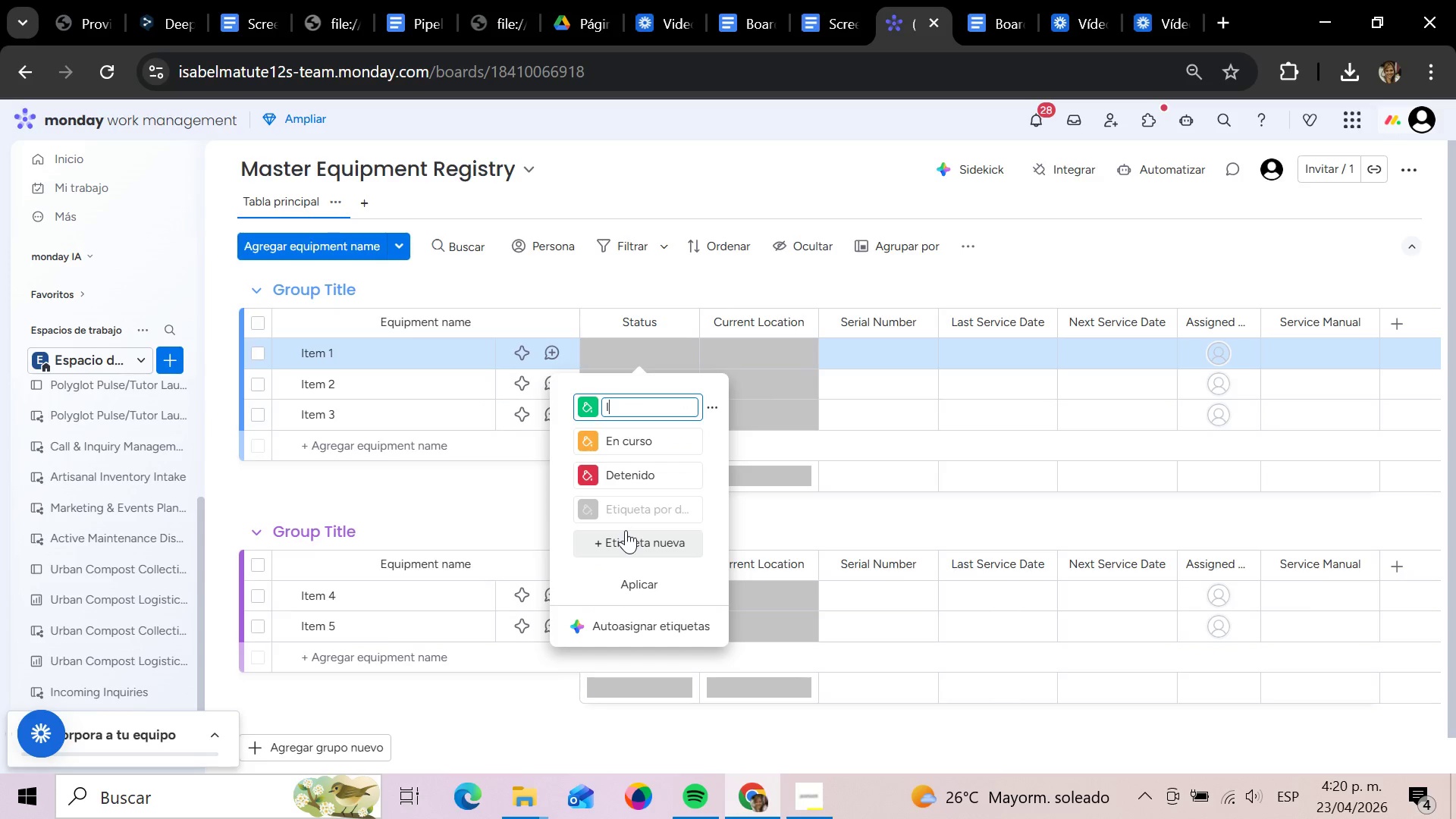 
type(In Use)
 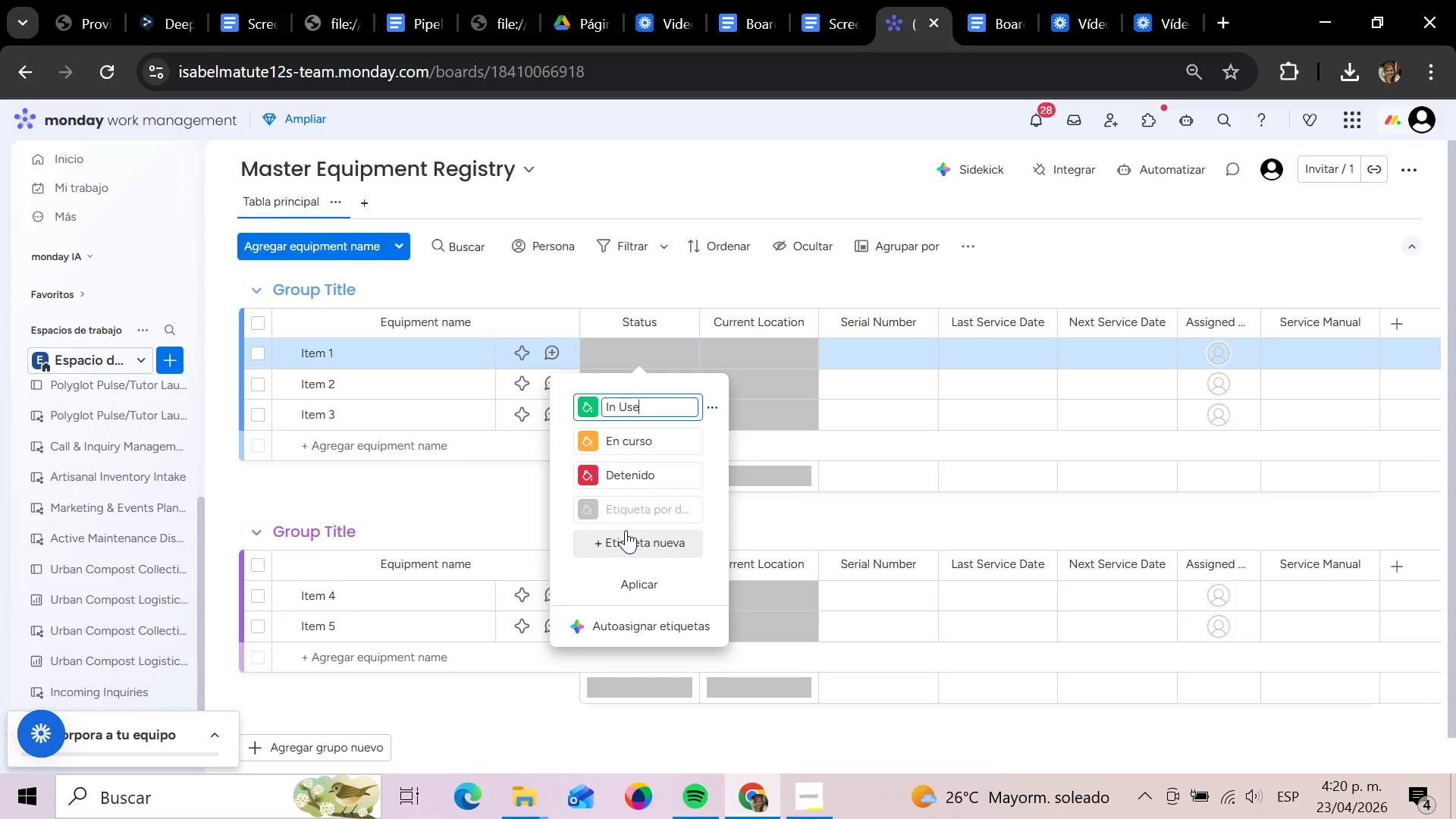 
key(Enter)
 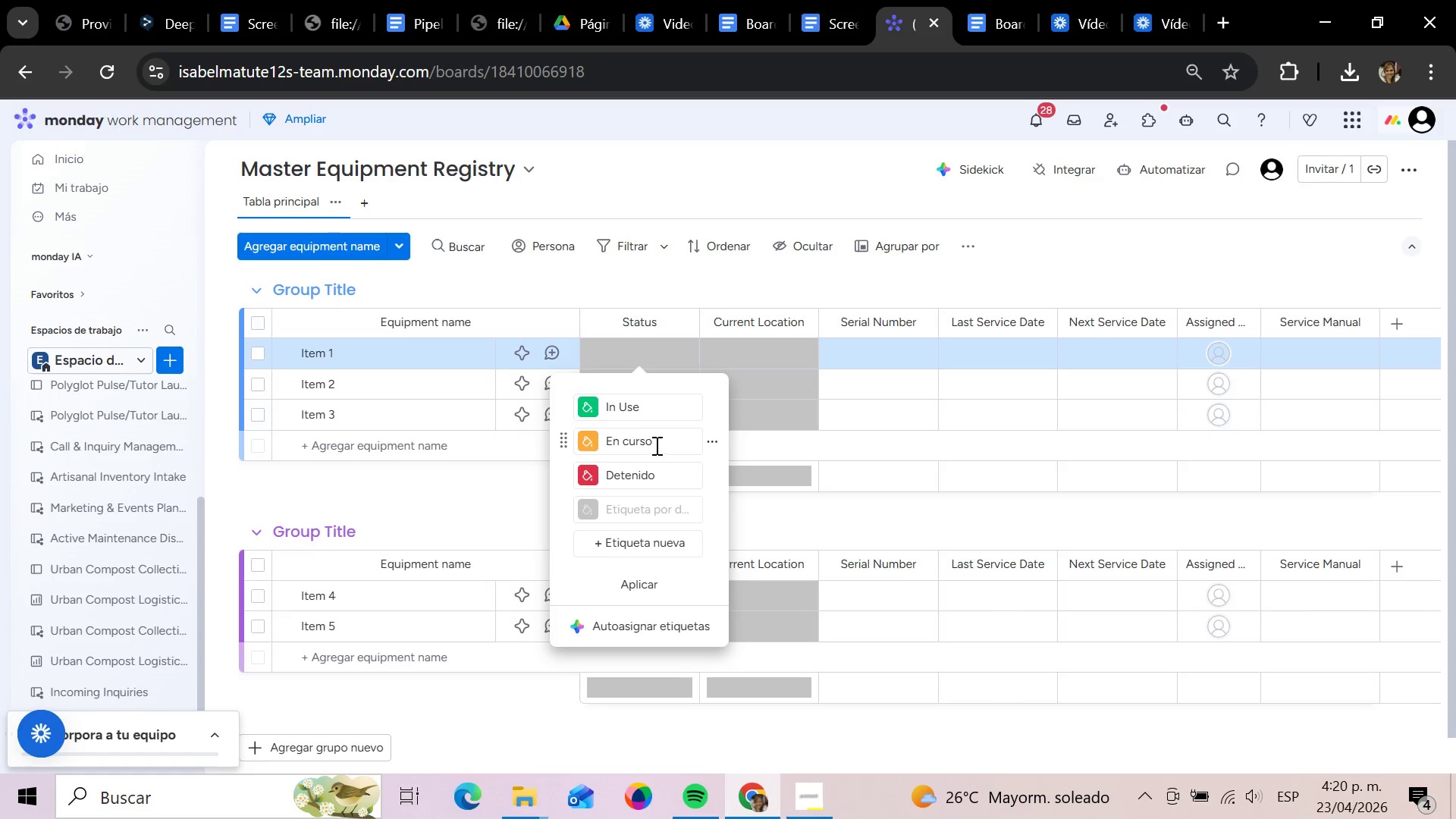 
left_click([653, 444])
 